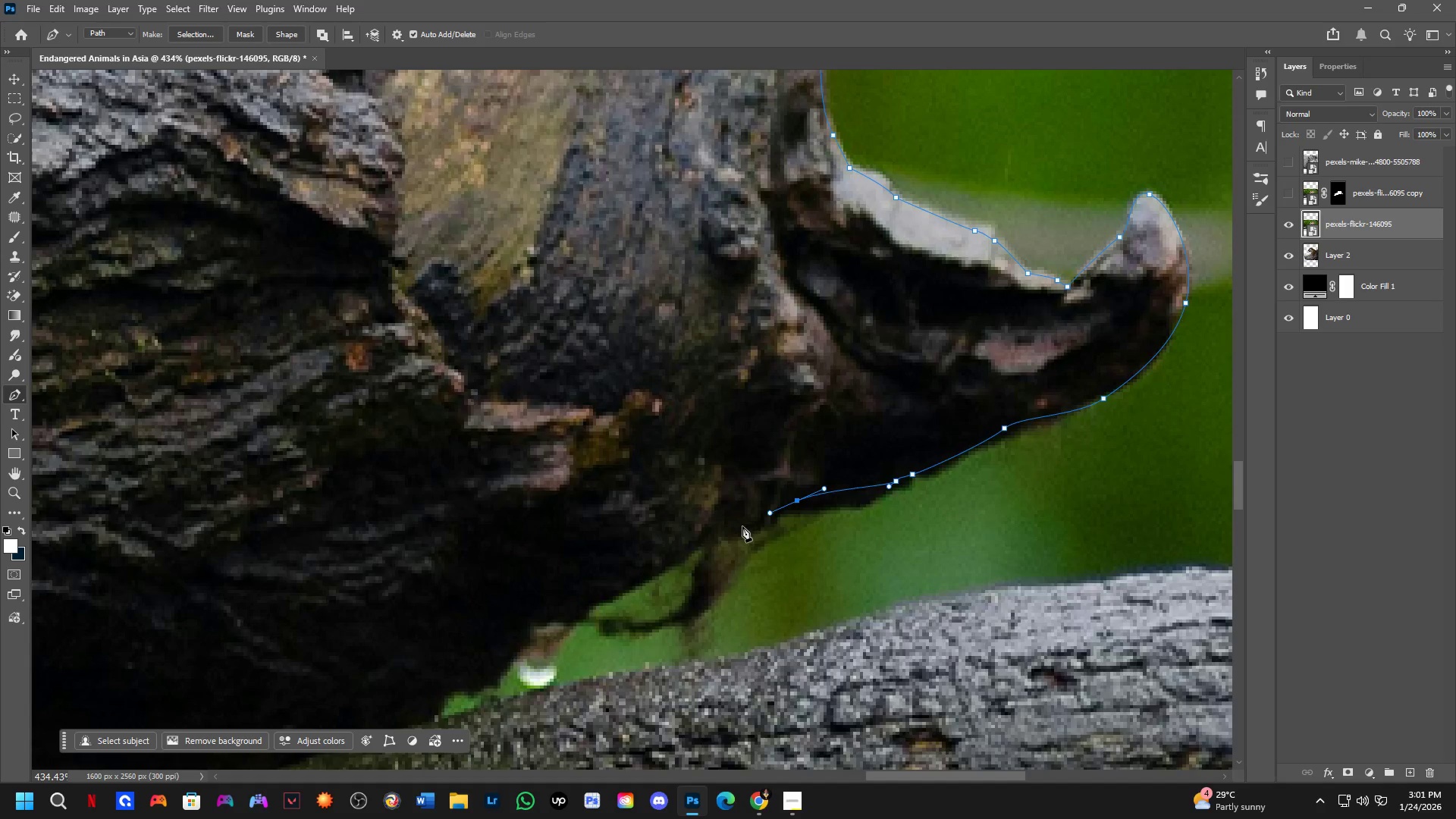 
left_click_drag(start_coordinate=[546, 678], to_coordinate=[822, 500])
 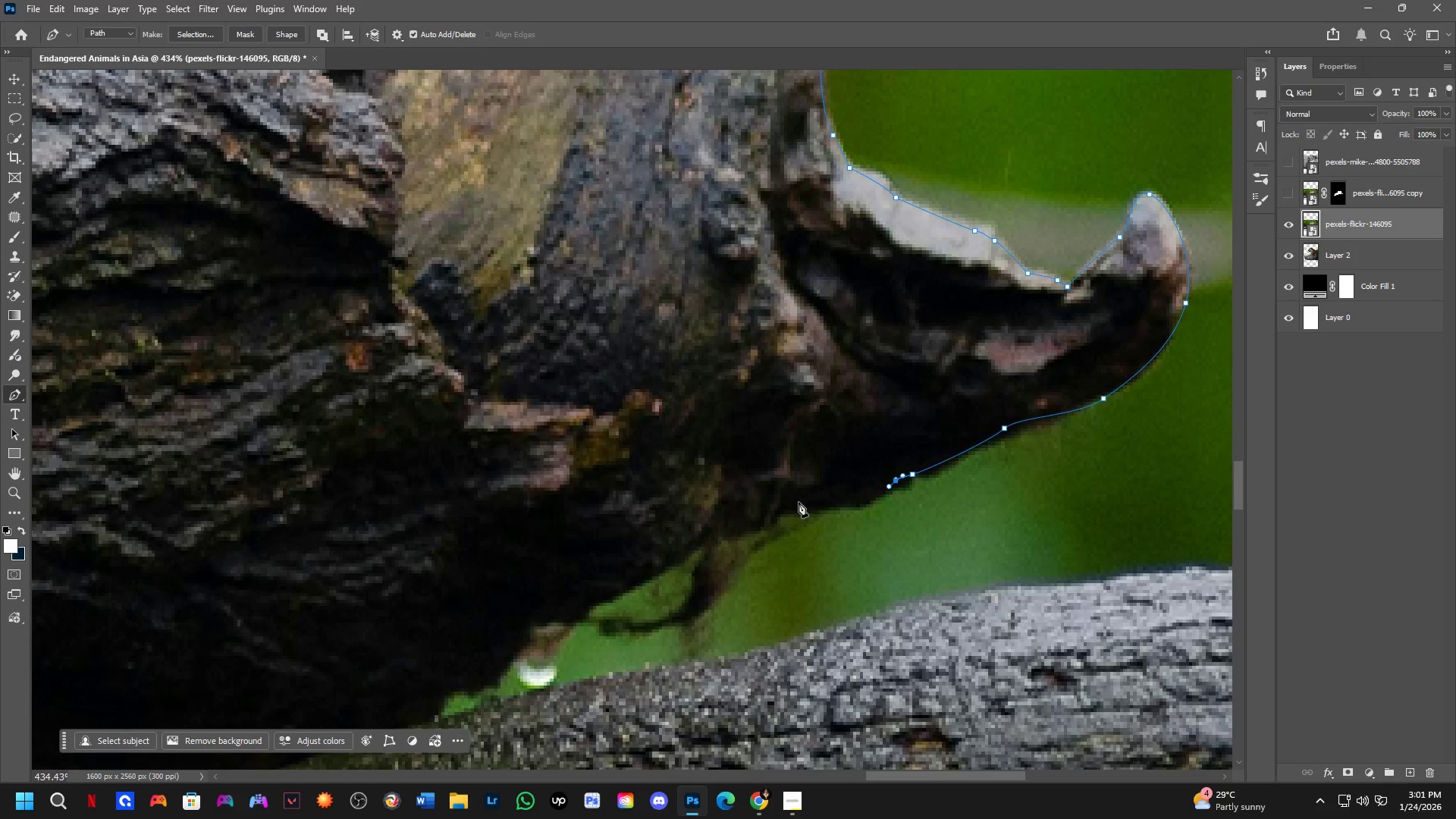 
left_click_drag(start_coordinate=[797, 503], to_coordinate=[770, 513])
 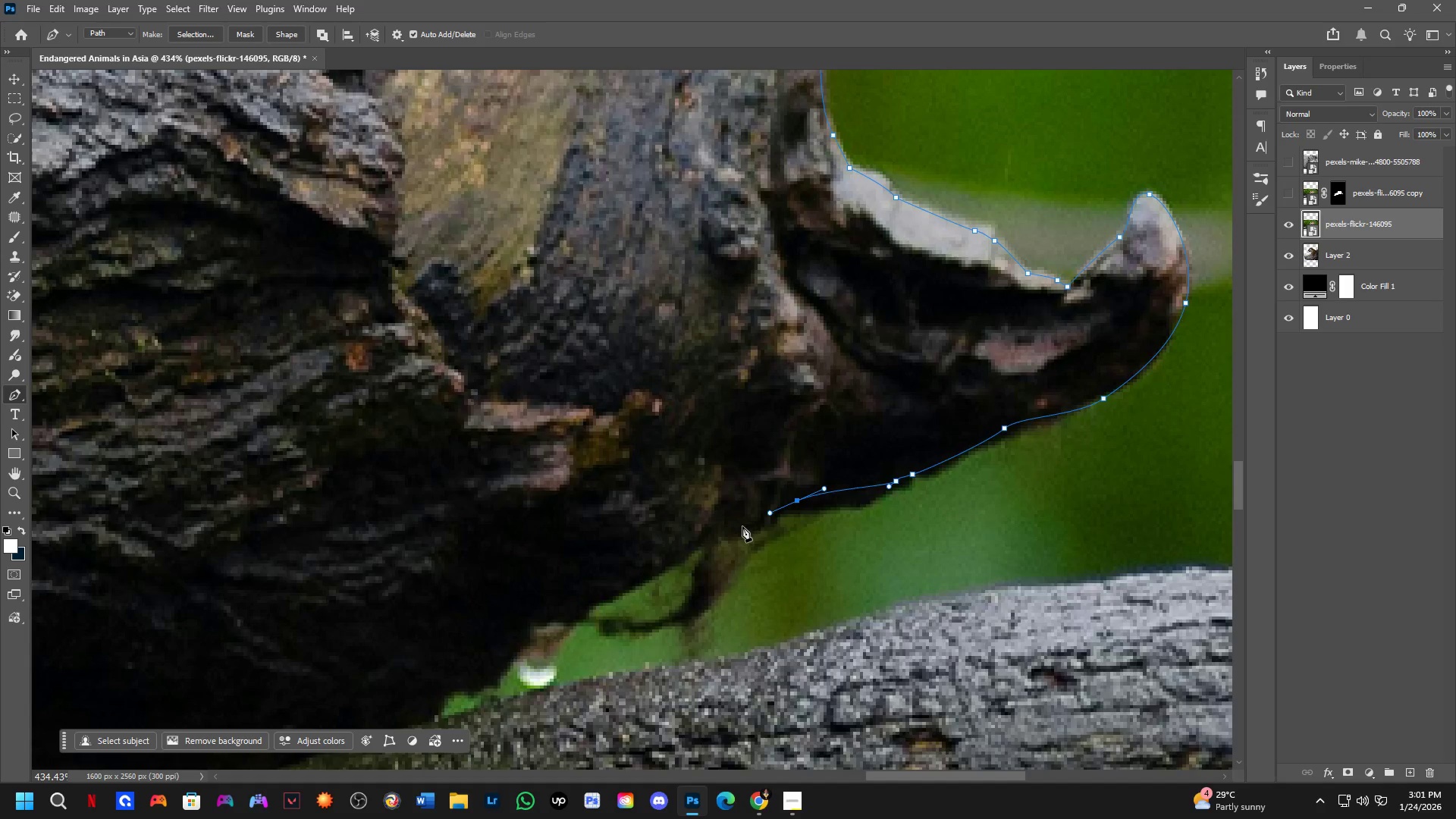 
double_click([740, 528])
 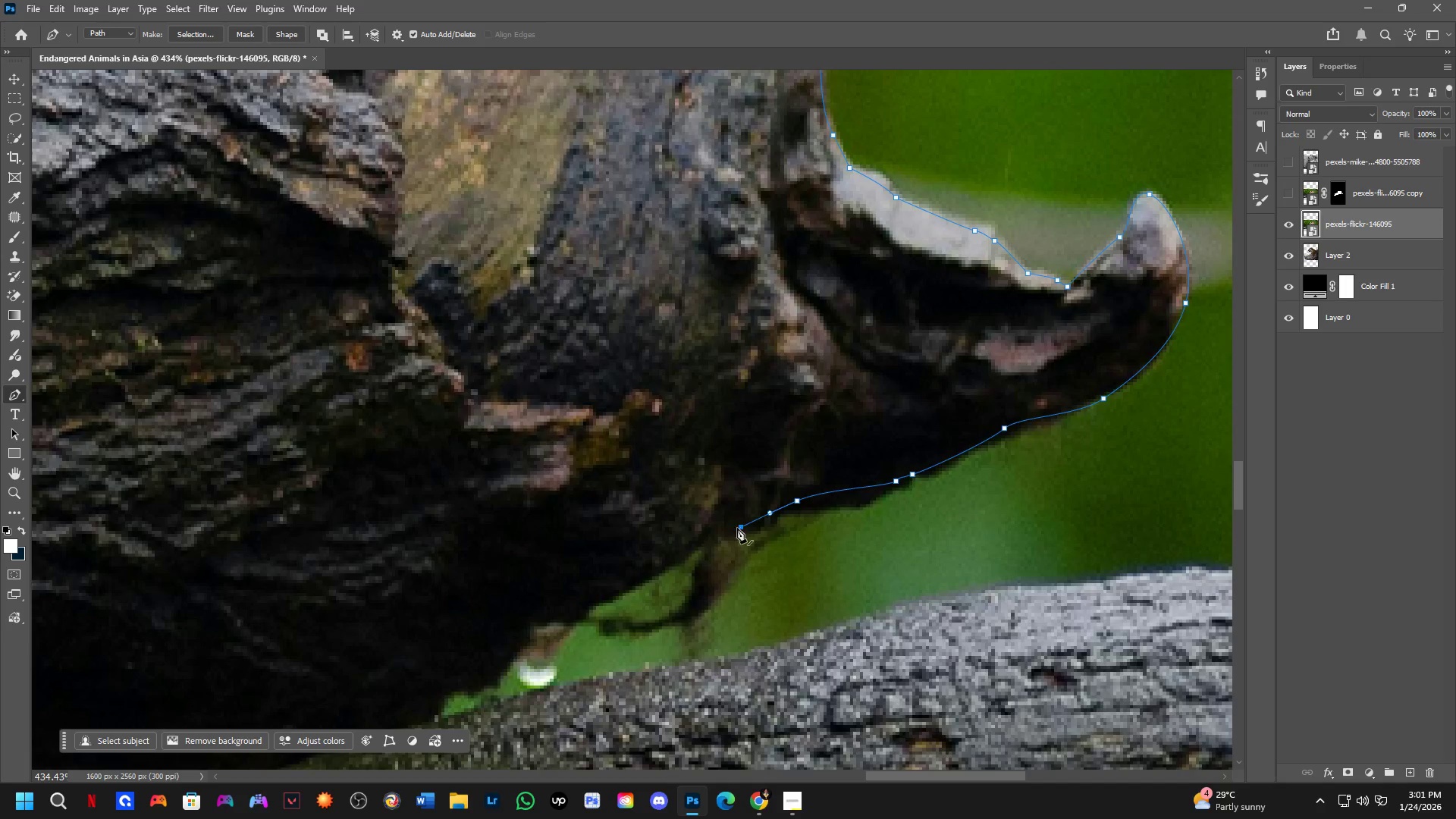 
key(Shift+ShiftLeft)
 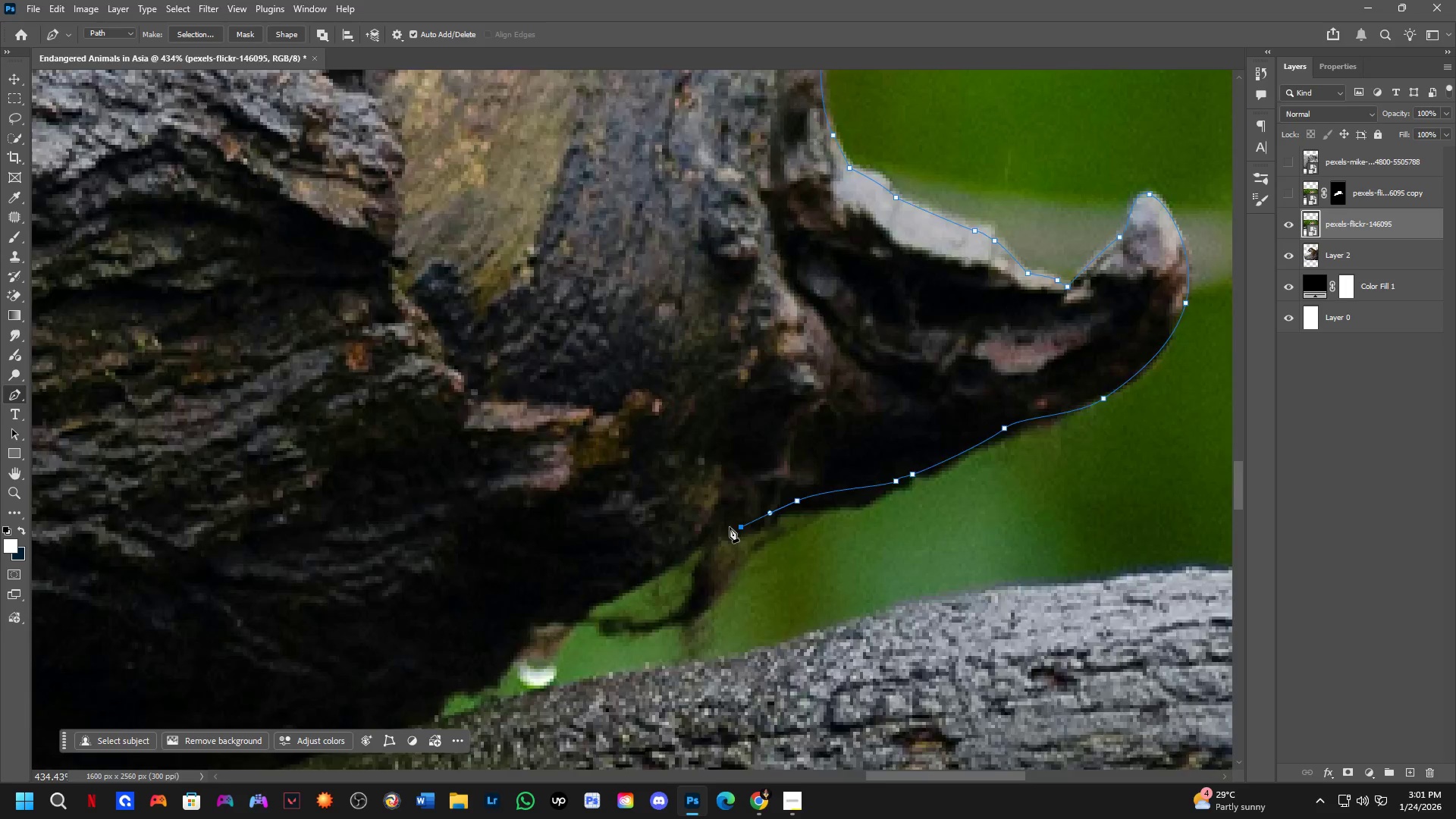 
left_click_drag(start_coordinate=[711, 535], to_coordinate=[702, 544])
 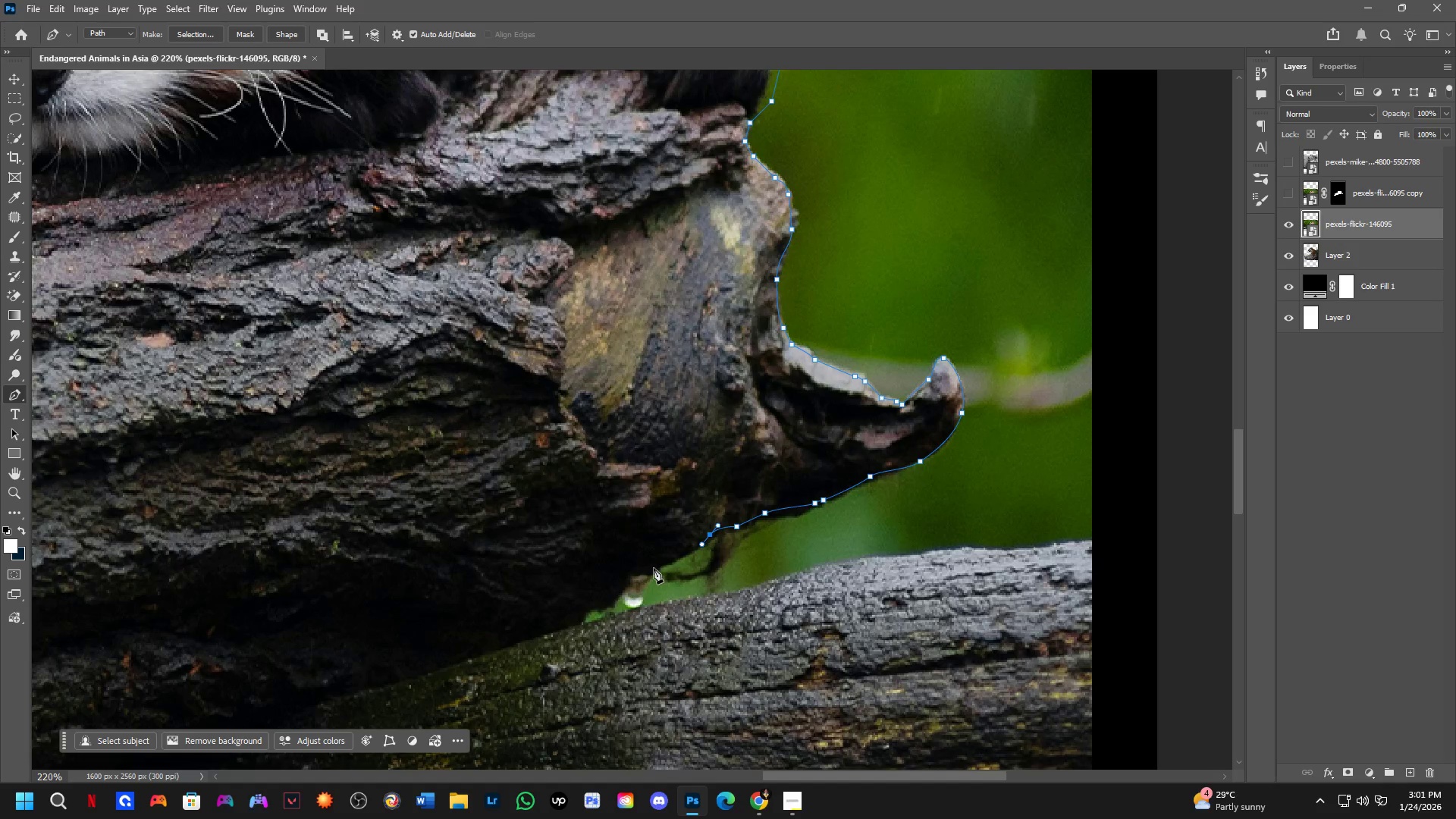 
scroll: coordinate [713, 533], scroll_direction: down, amount: 2.0
 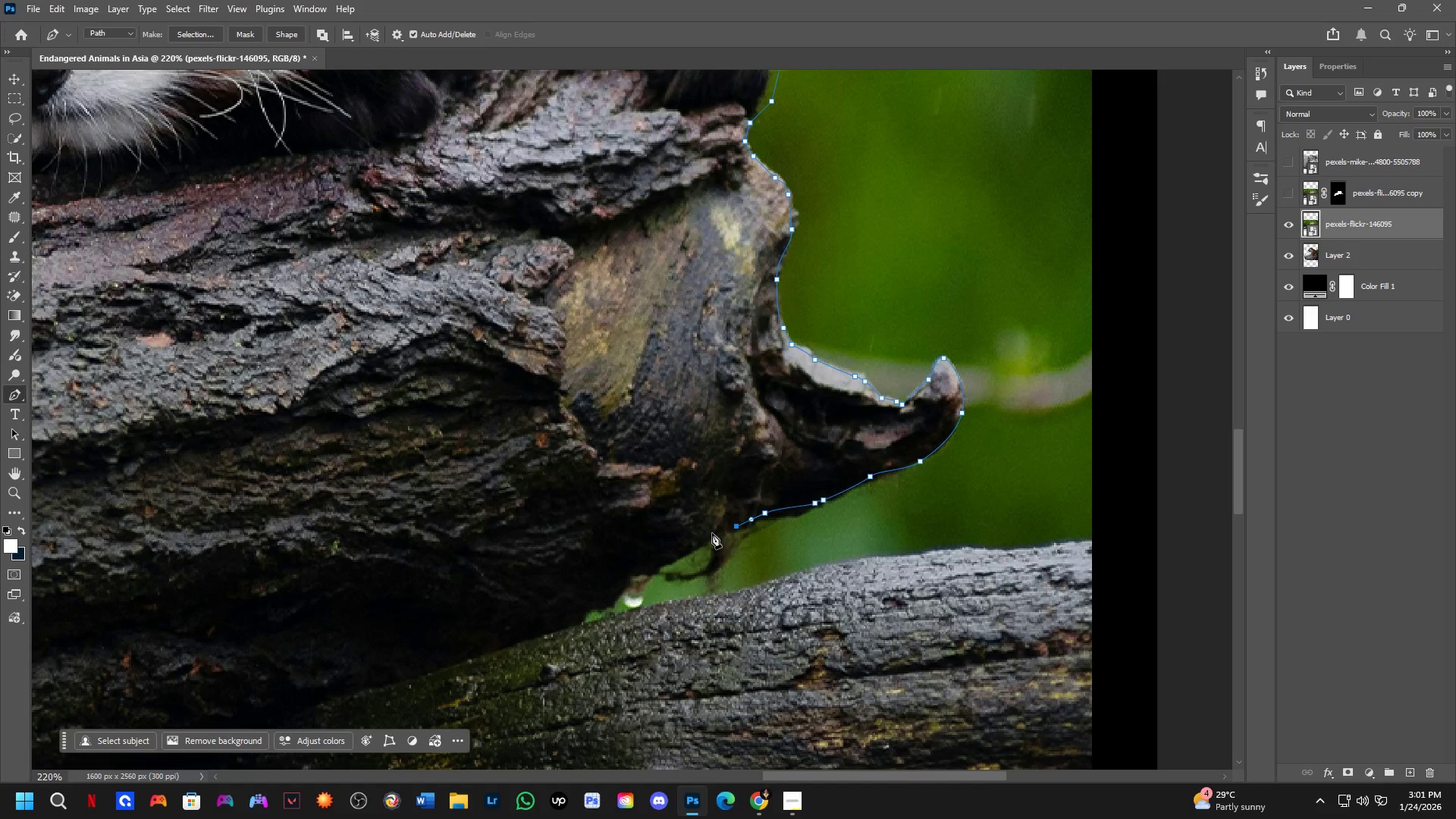 
left_click_drag(start_coordinate=[645, 570], to_coordinate=[633, 576])
 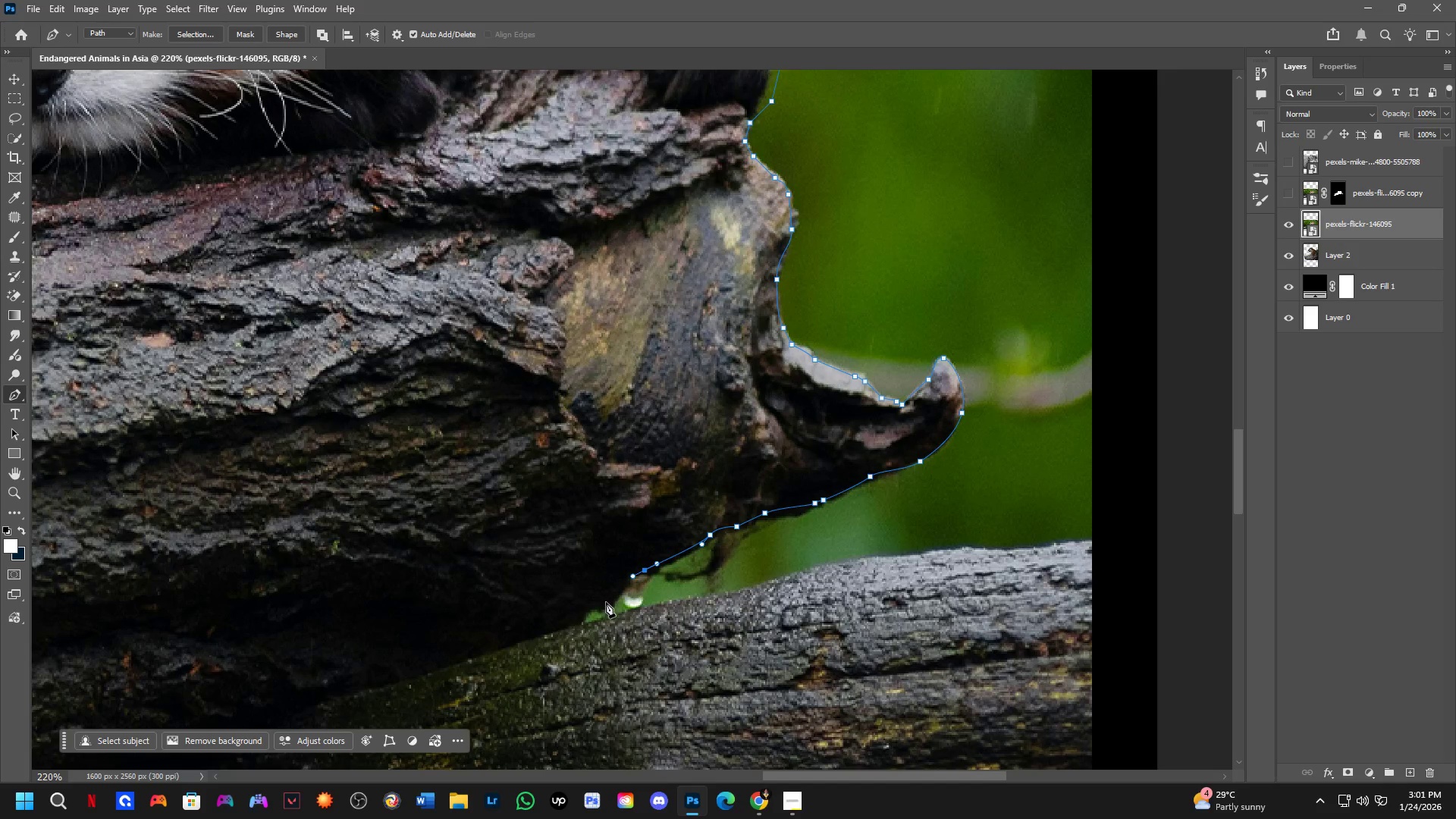 
left_click([607, 607])
 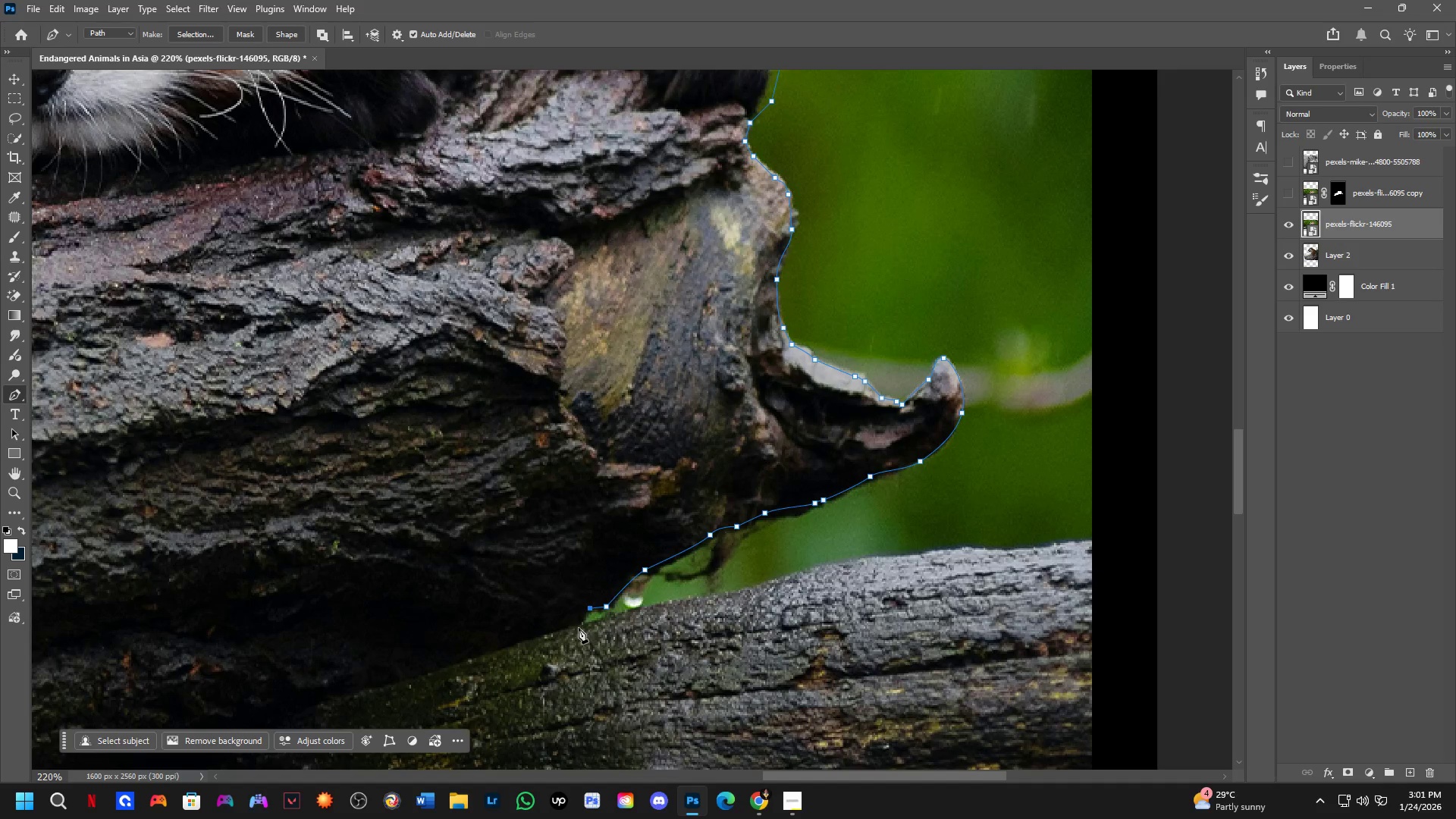 
left_click([575, 628])
 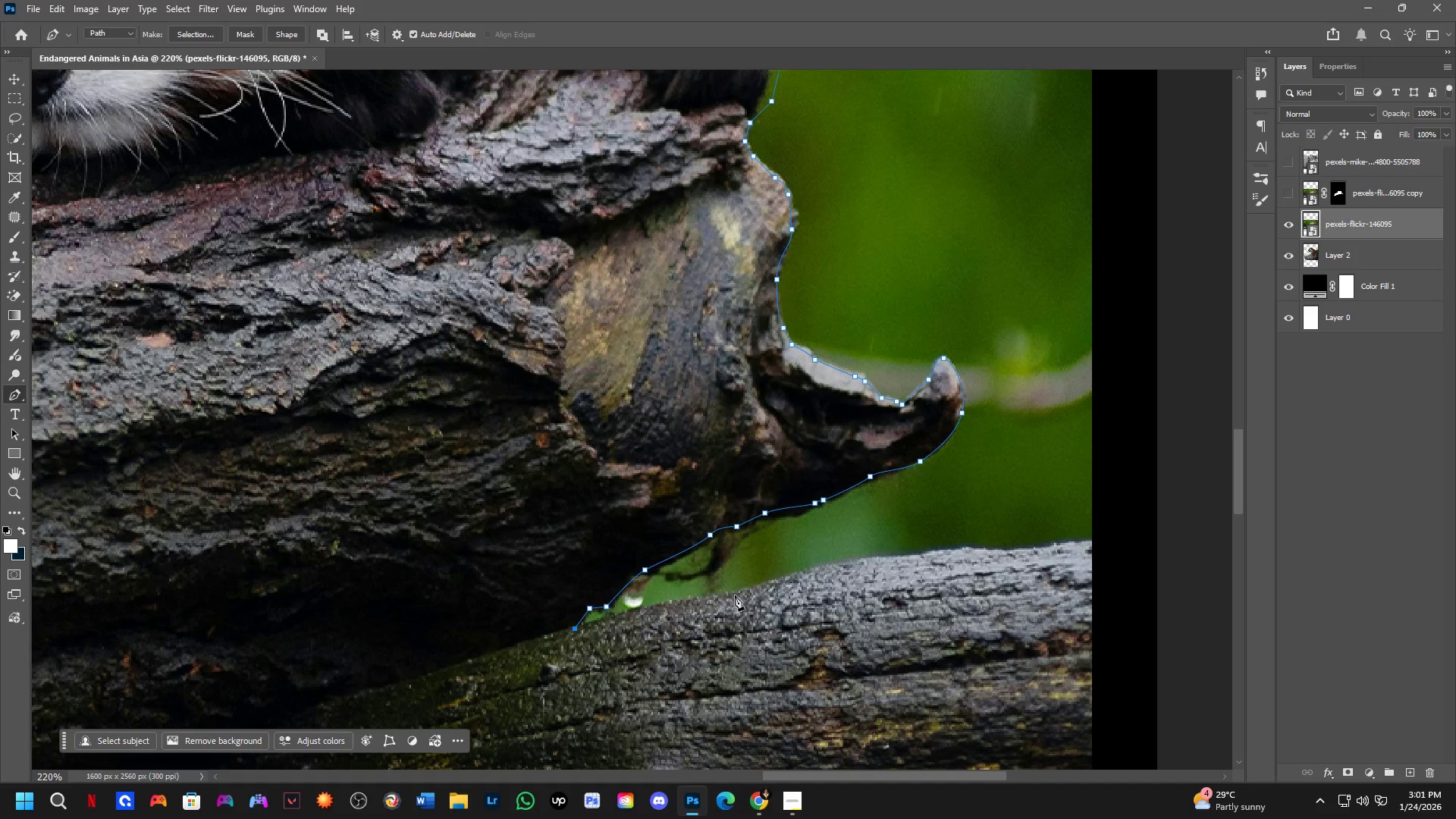 
left_click_drag(start_coordinate=[761, 595], to_coordinate=[792, 595])
 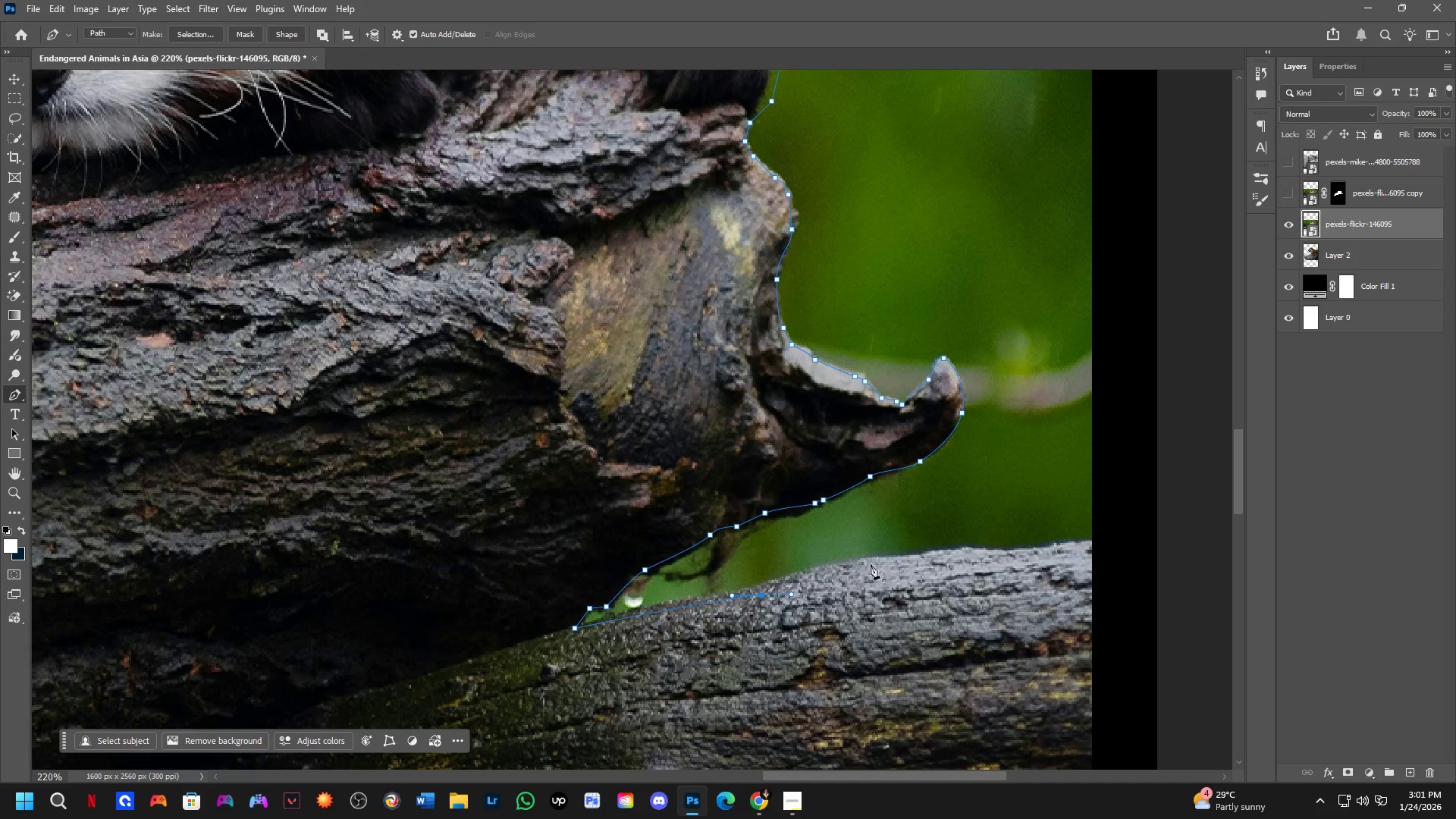 
left_click_drag(start_coordinate=[877, 563], to_coordinate=[946, 560])
 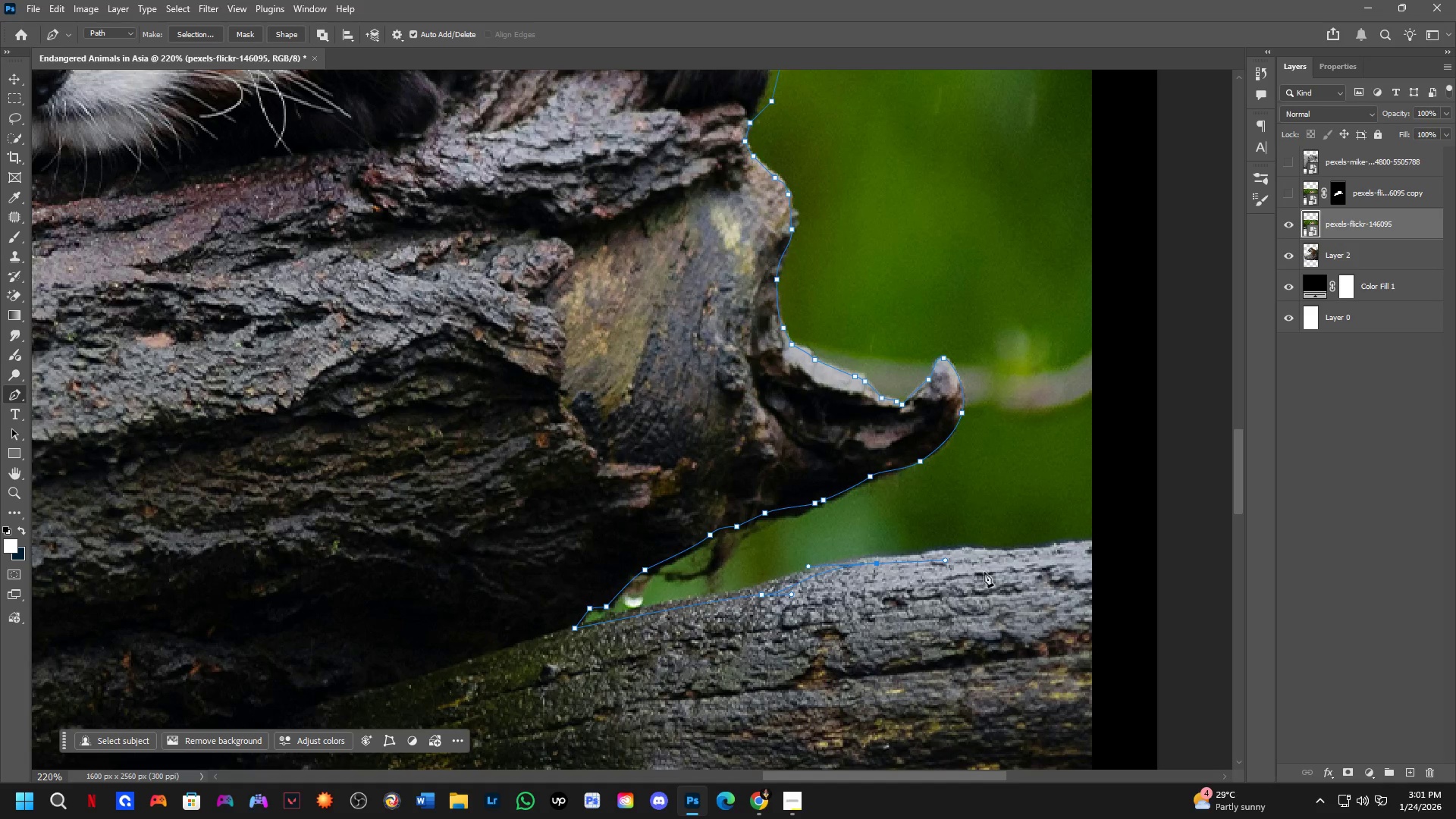 
hold_key(key=Space, duration=0.44)
 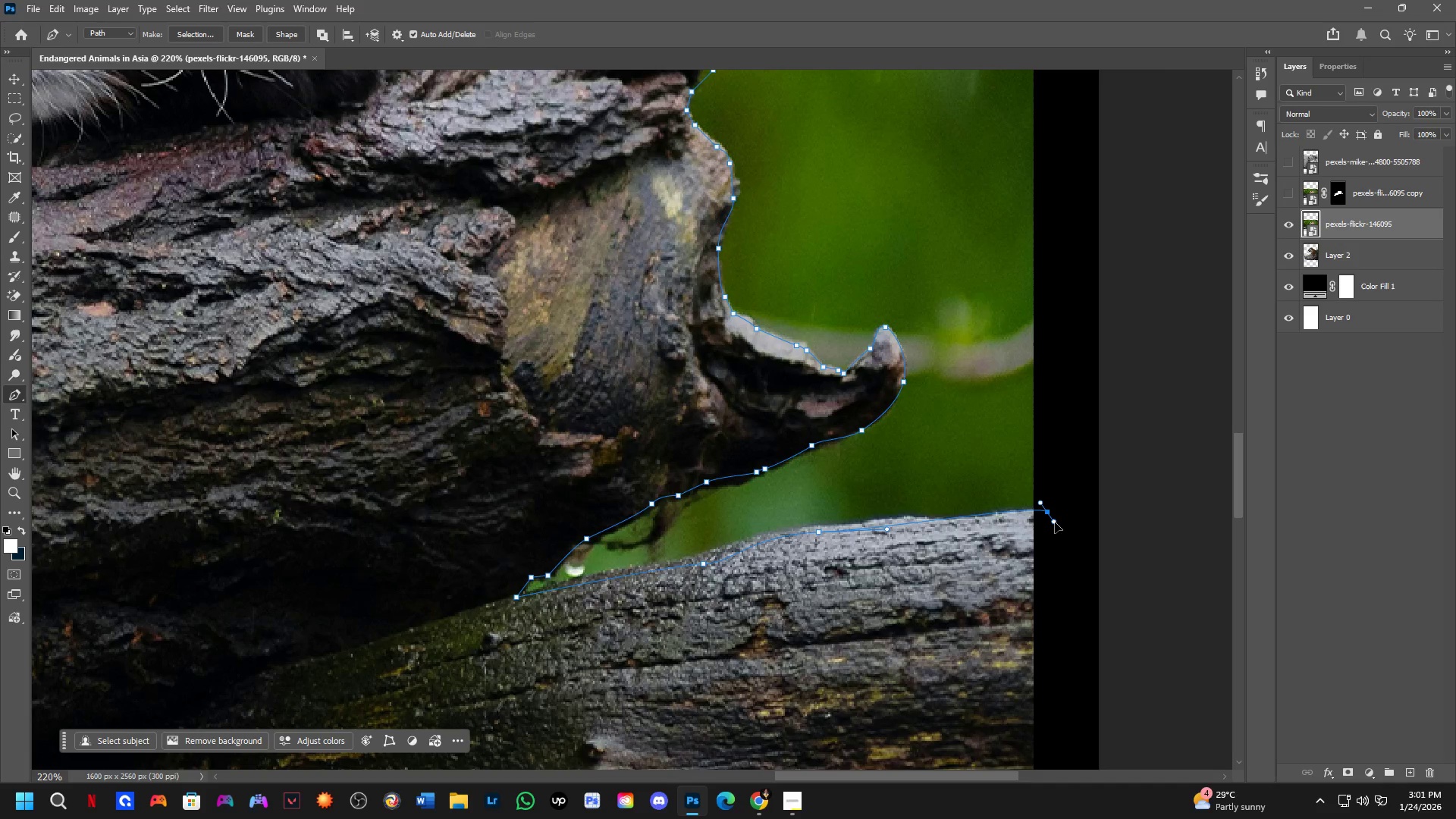 
left_click_drag(start_coordinate=[979, 568], to_coordinate=[921, 537])
 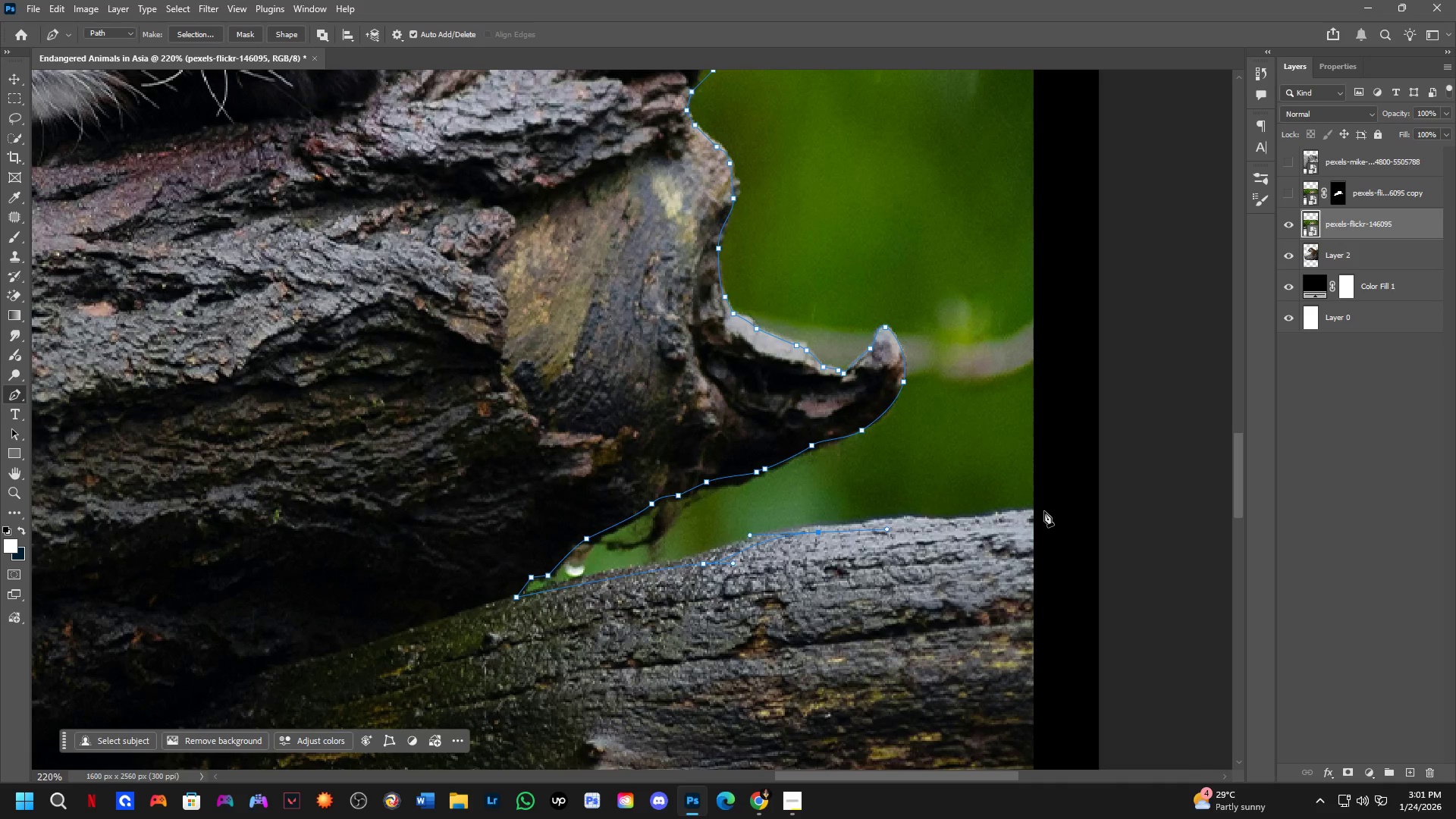 
left_click_drag(start_coordinate=[1047, 513], to_coordinate=[1059, 524])
 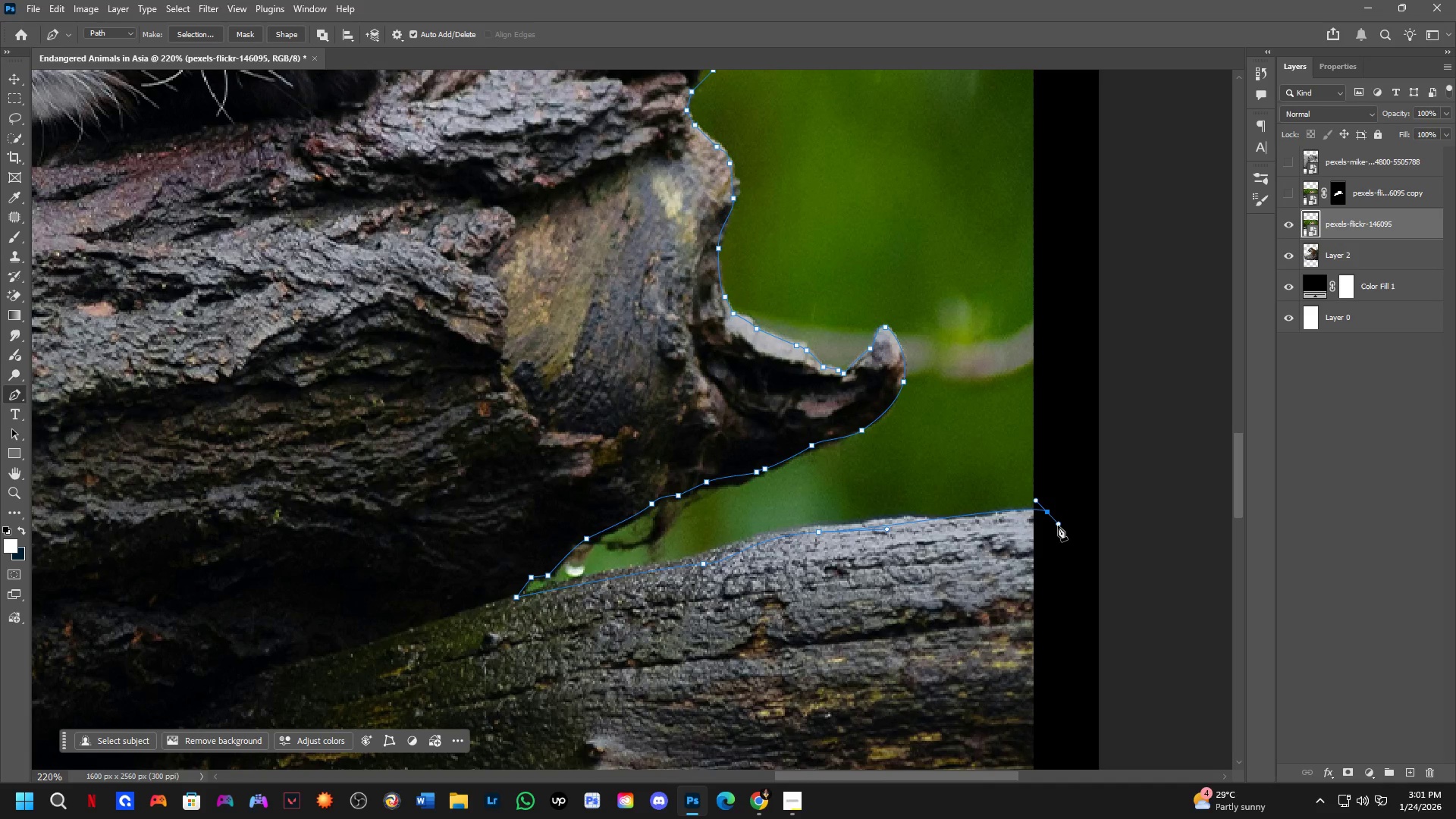 
key(Control+ControlLeft)
 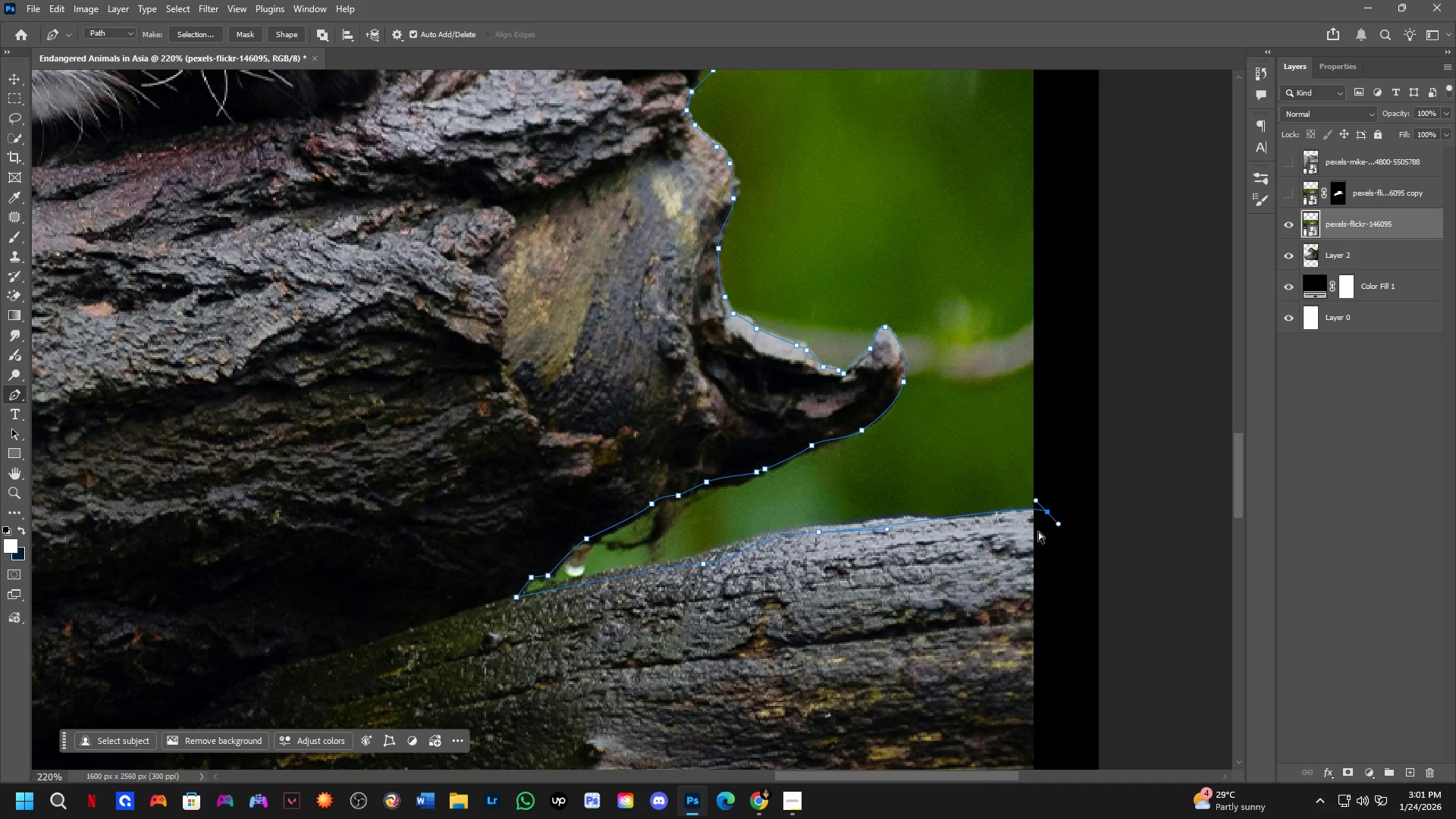 
key(Control+Z)
 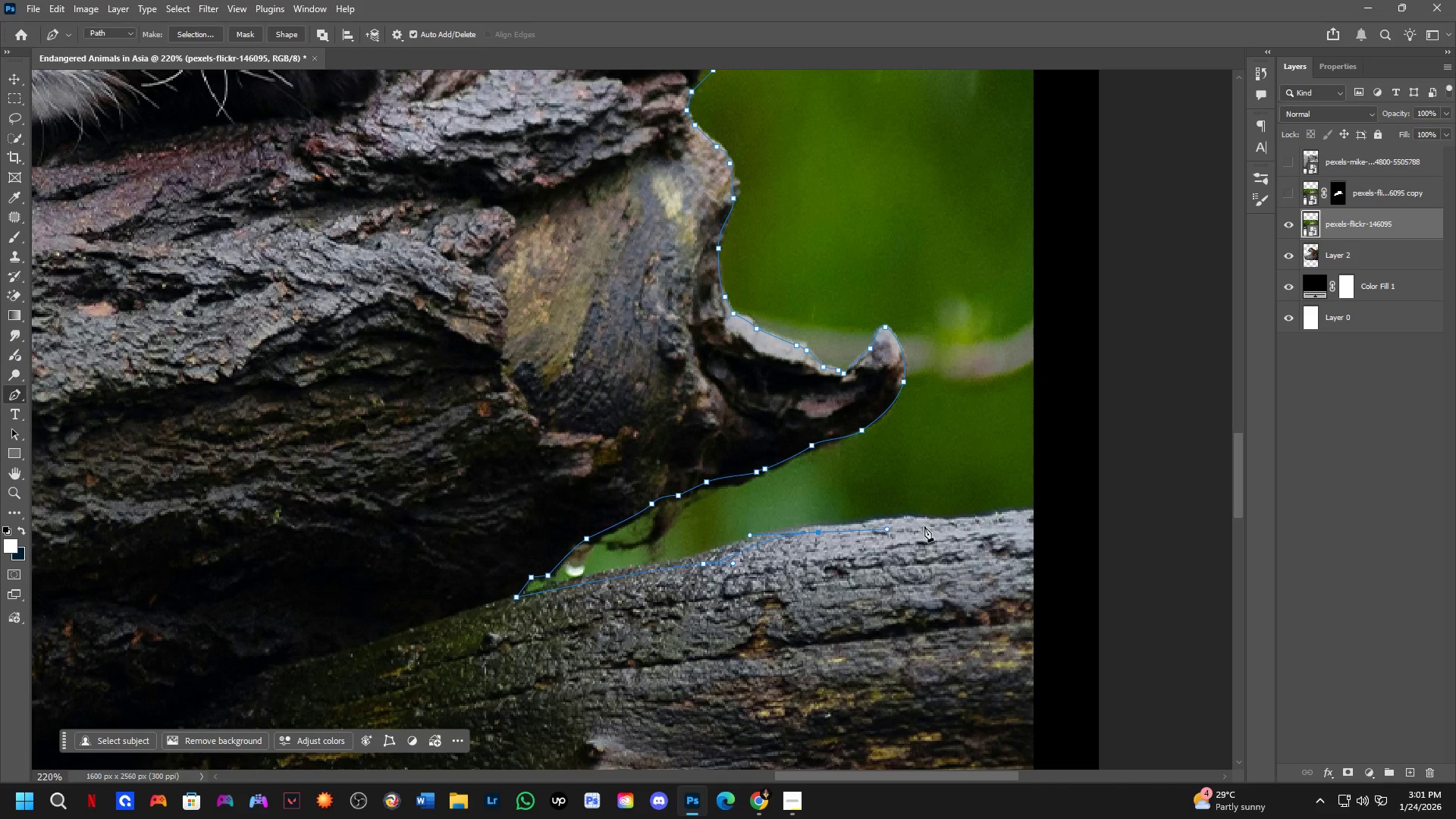 
left_click_drag(start_coordinate=[924, 526], to_coordinate=[949, 535])
 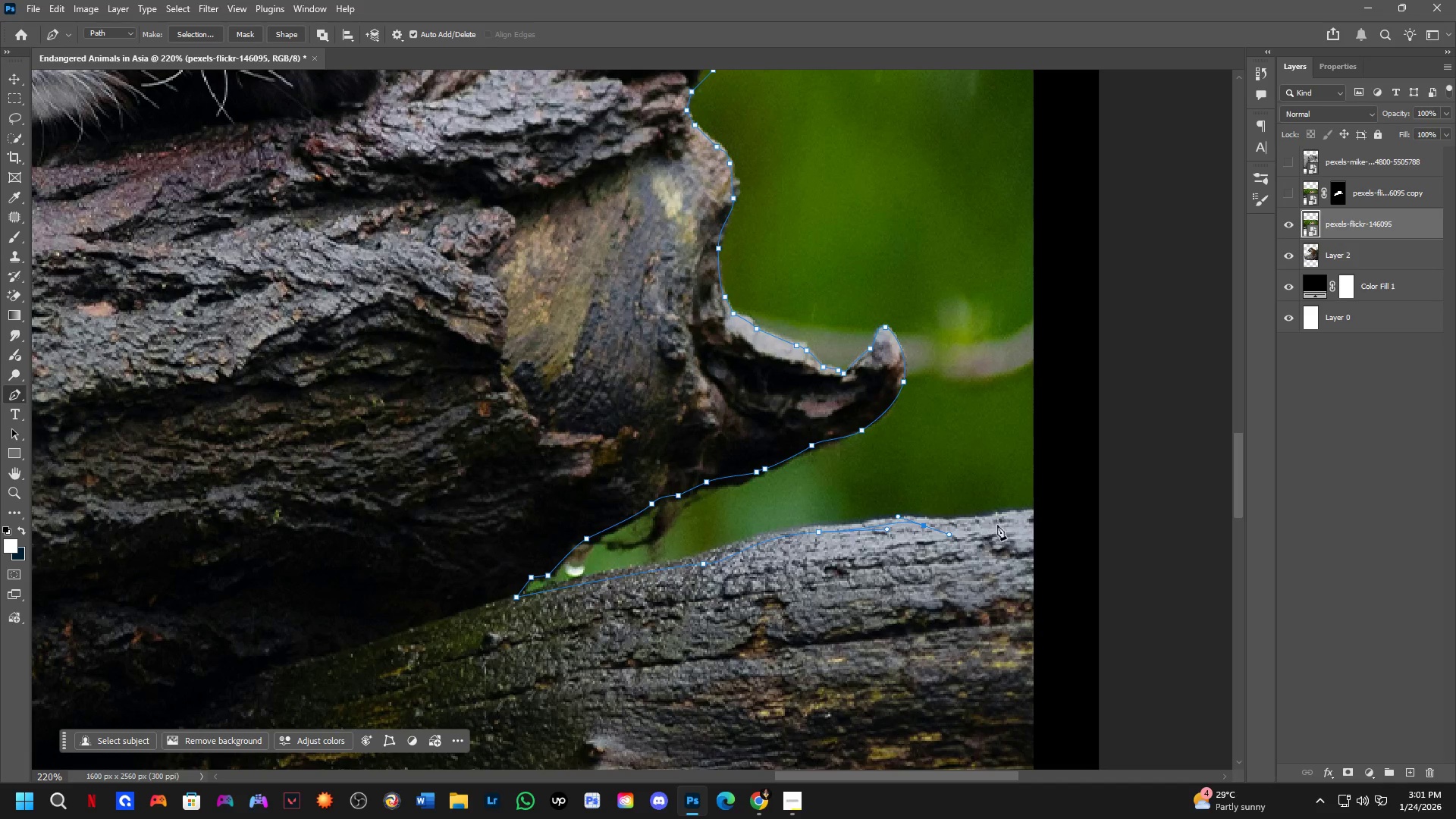 
key(Control+ControlLeft)
 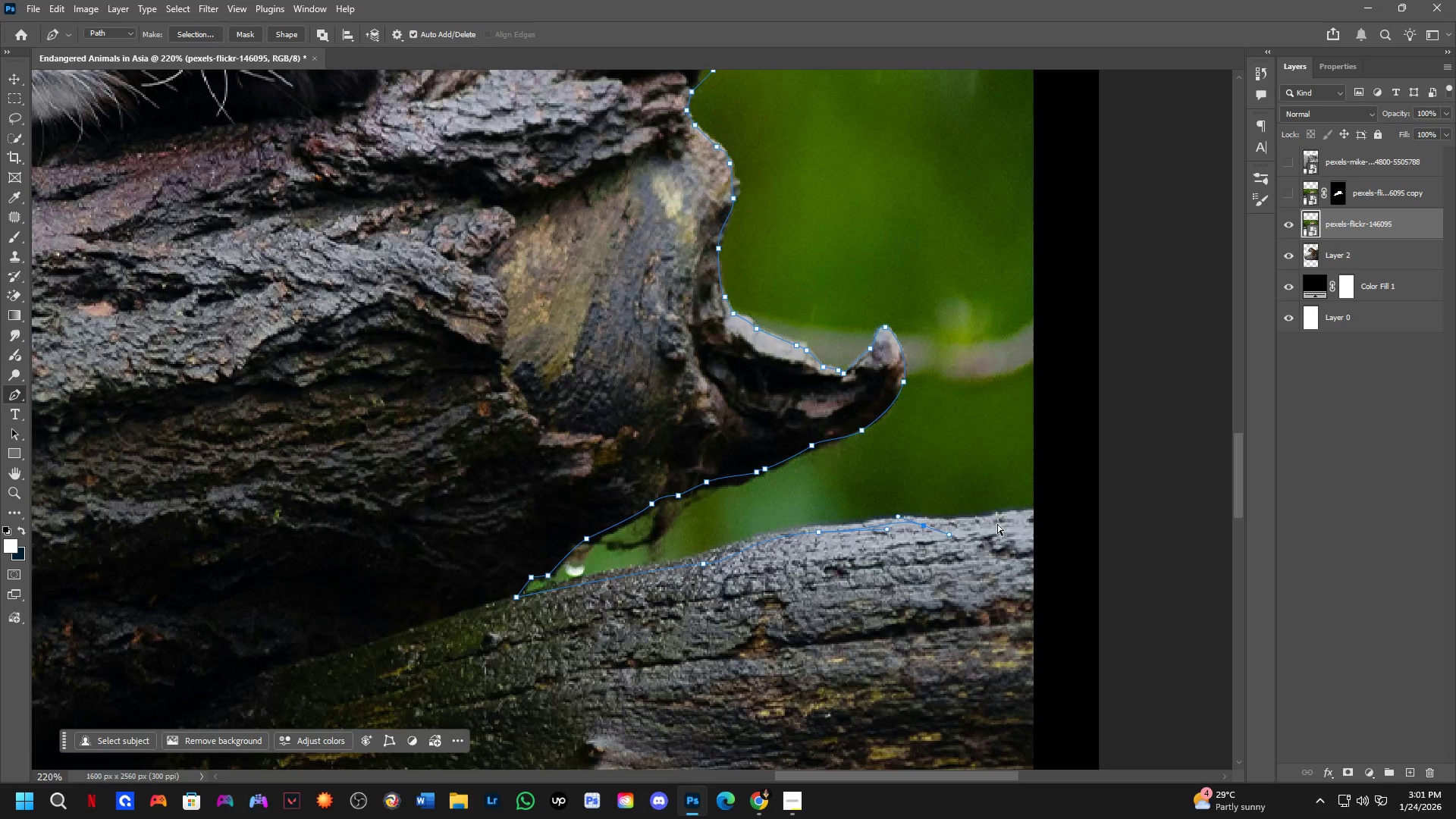 
key(Control+Z)
 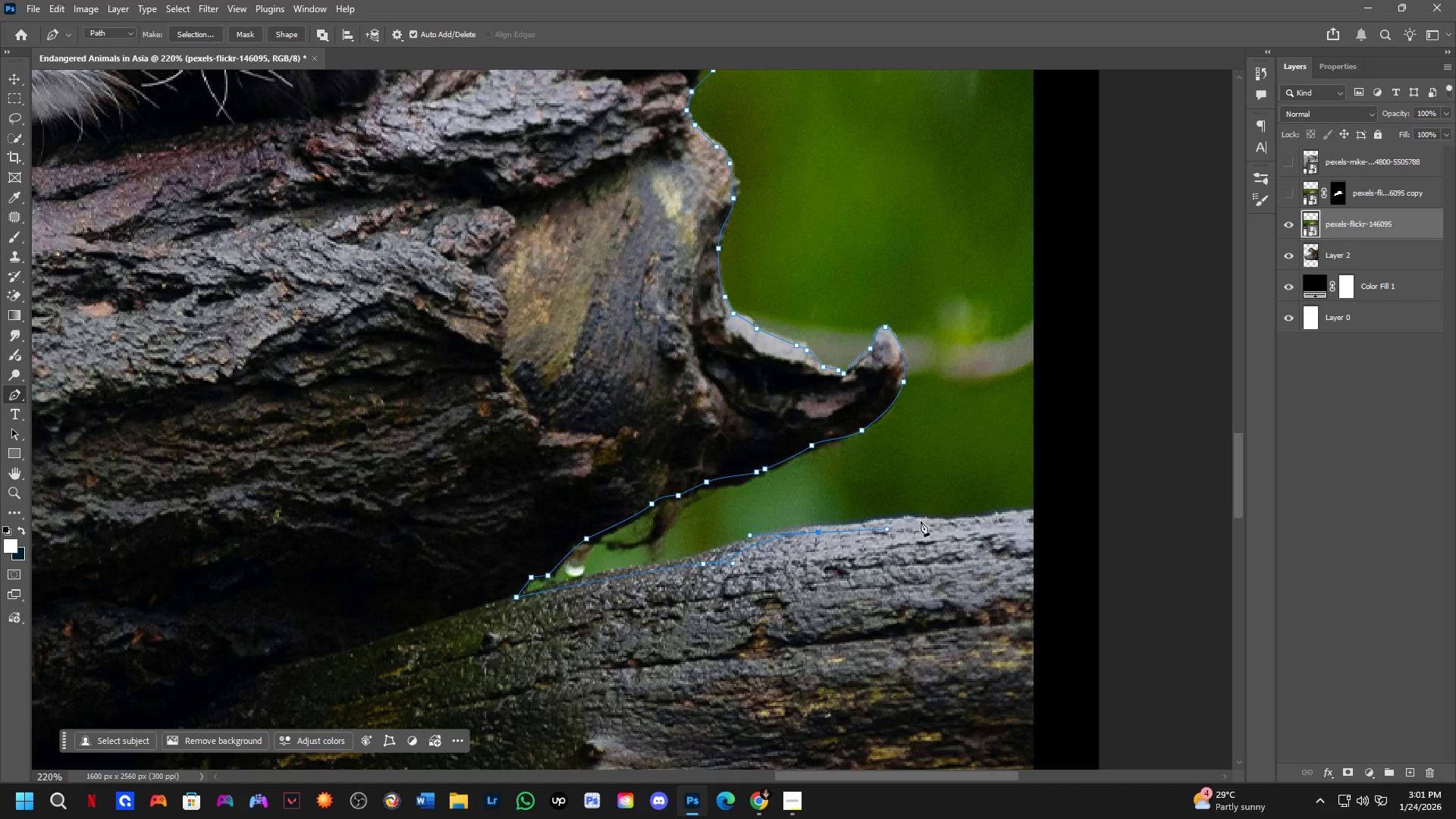 
left_click_drag(start_coordinate=[921, 520], to_coordinate=[943, 522])
 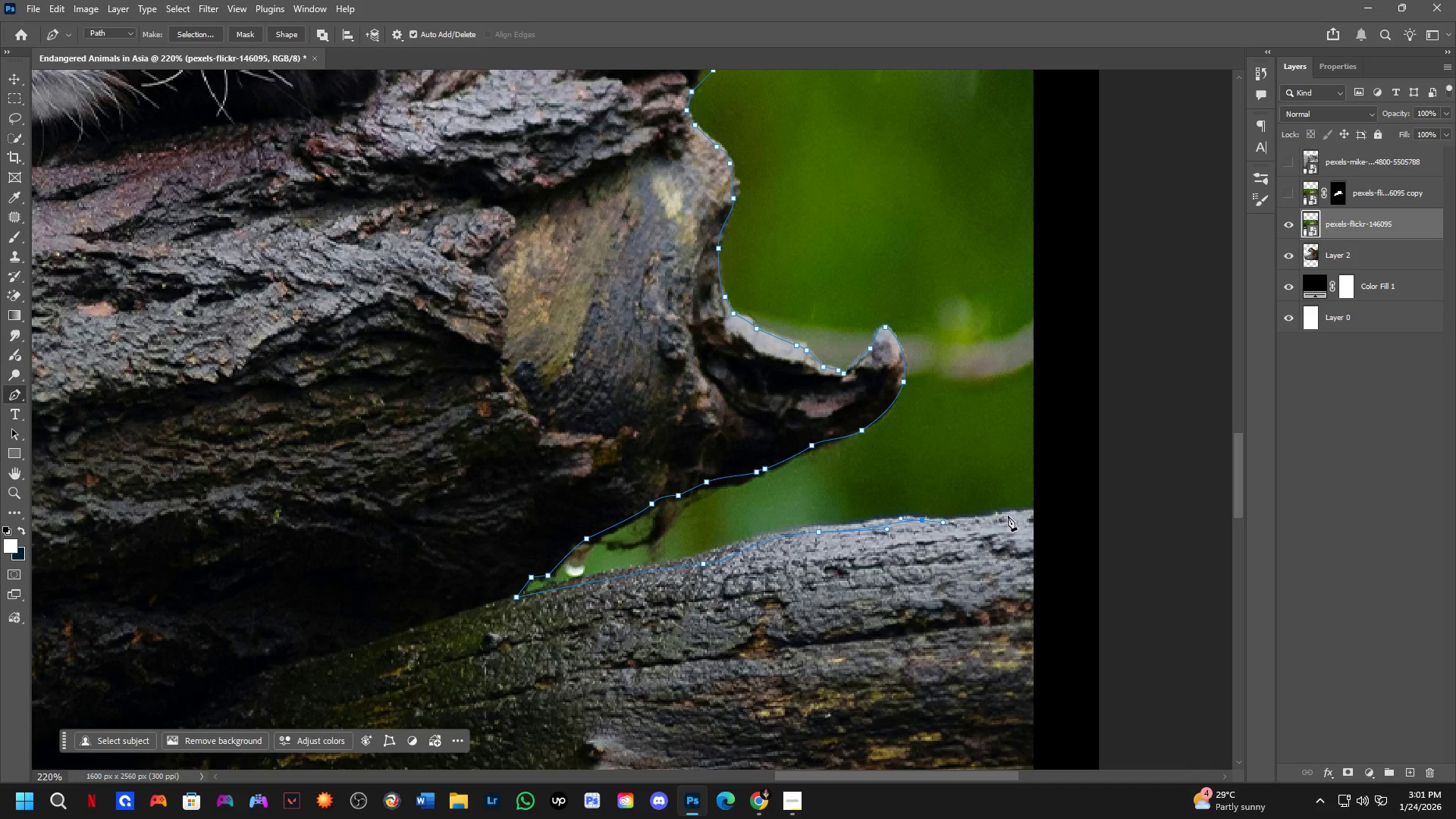 
left_click_drag(start_coordinate=[1009, 515], to_coordinate=[1015, 515])
 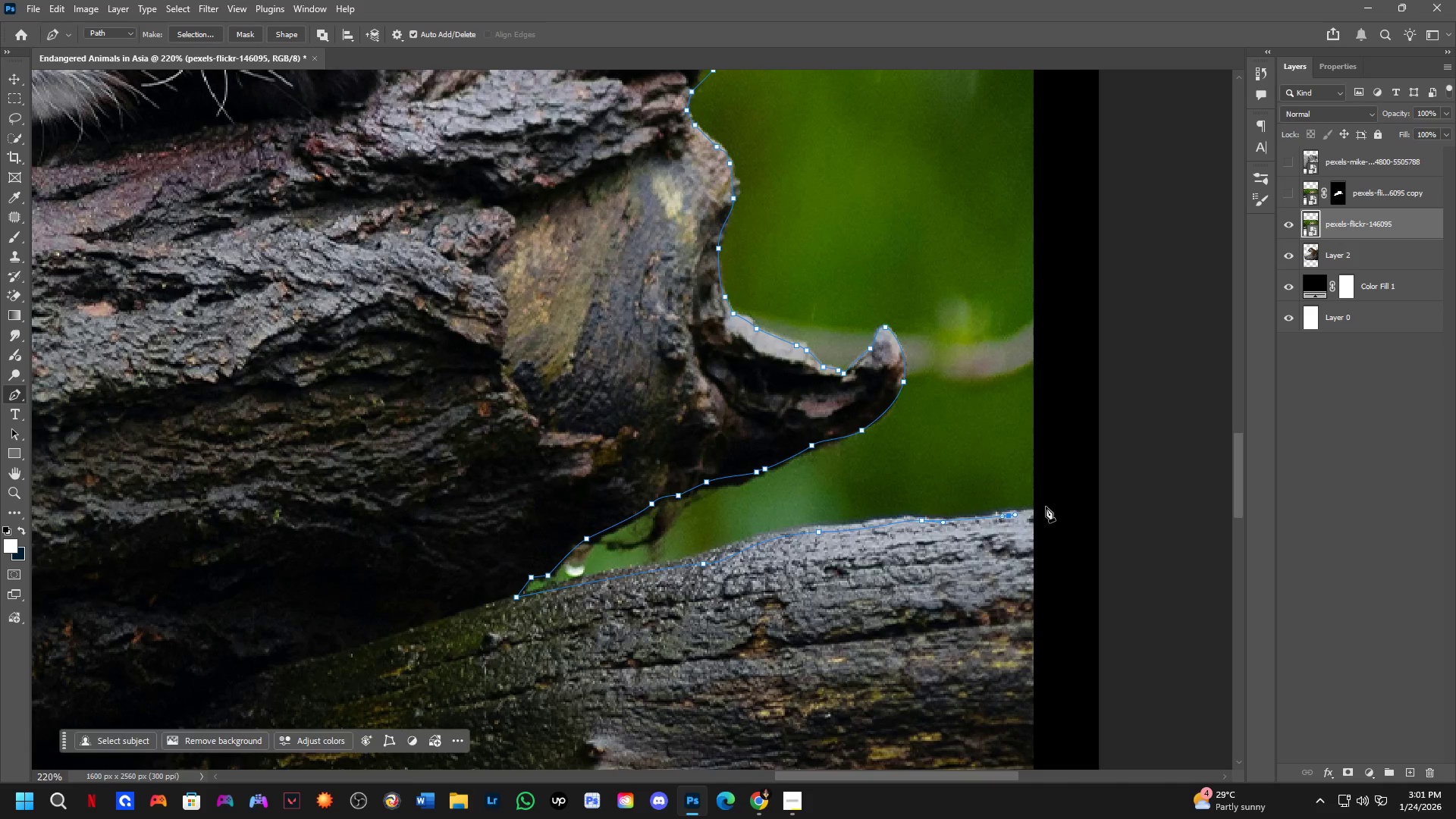 
left_click([1046, 506])
 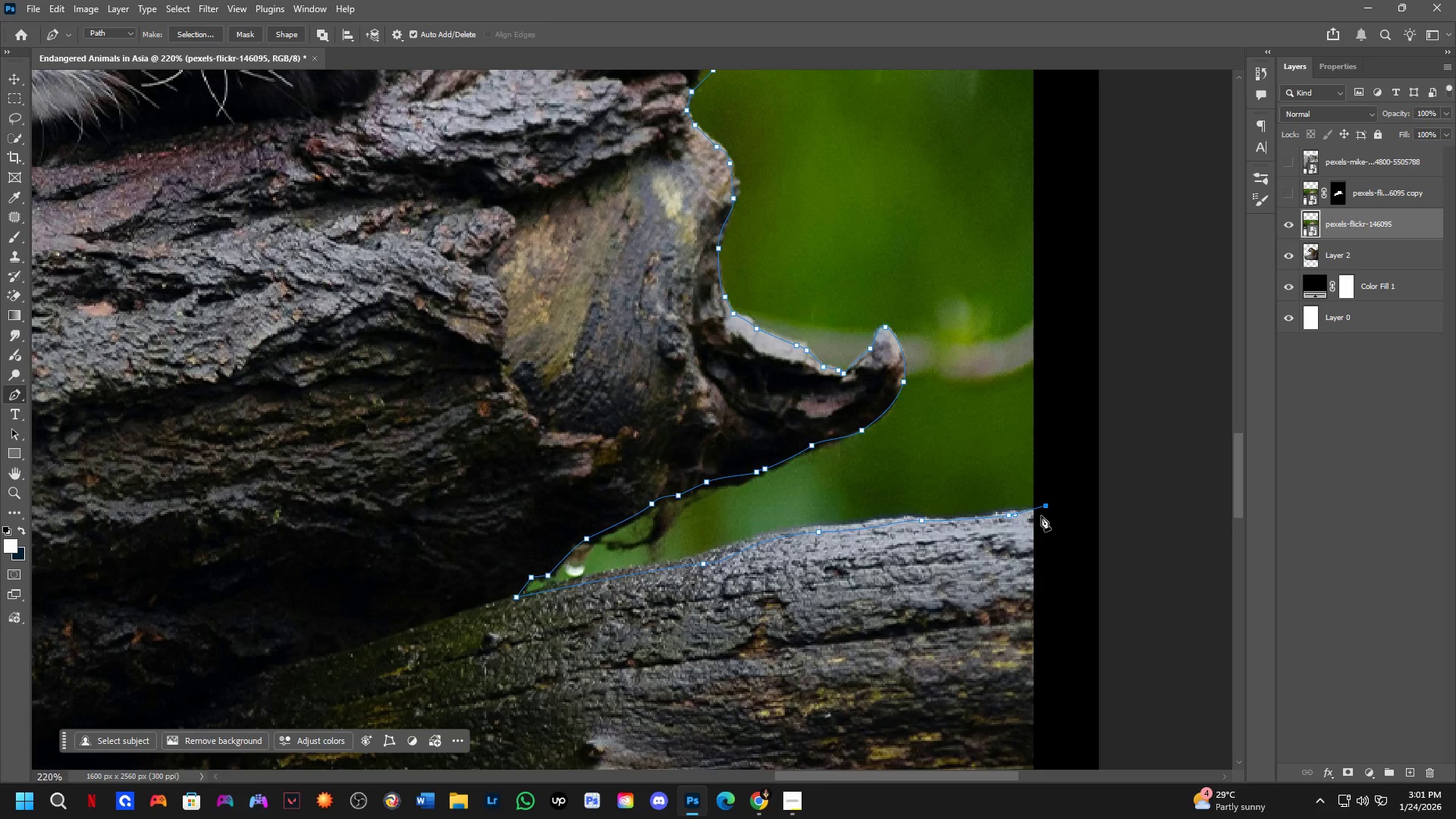 
key(Shift+ShiftLeft)
 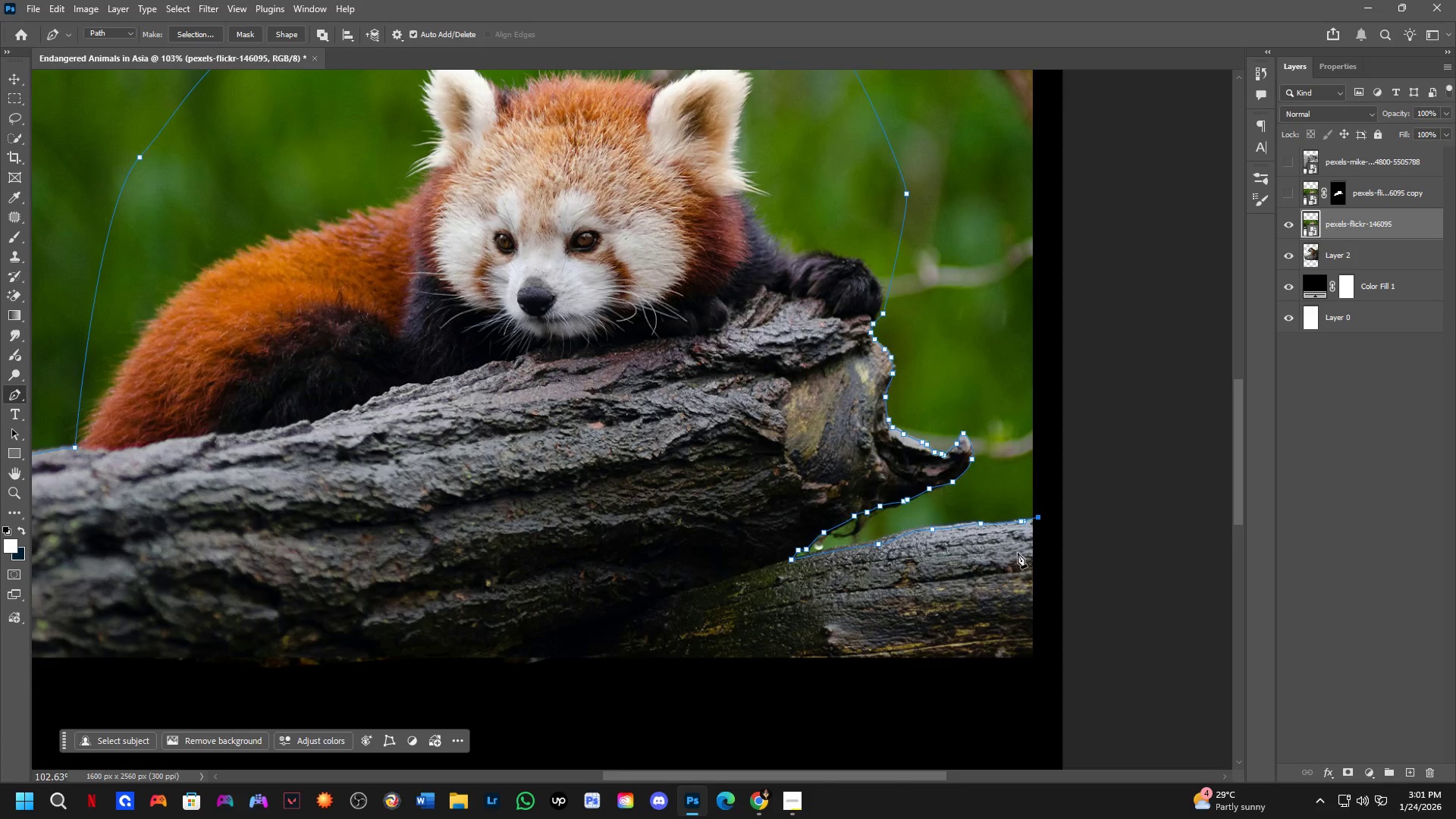 
hold_key(key=Space, duration=0.45)
 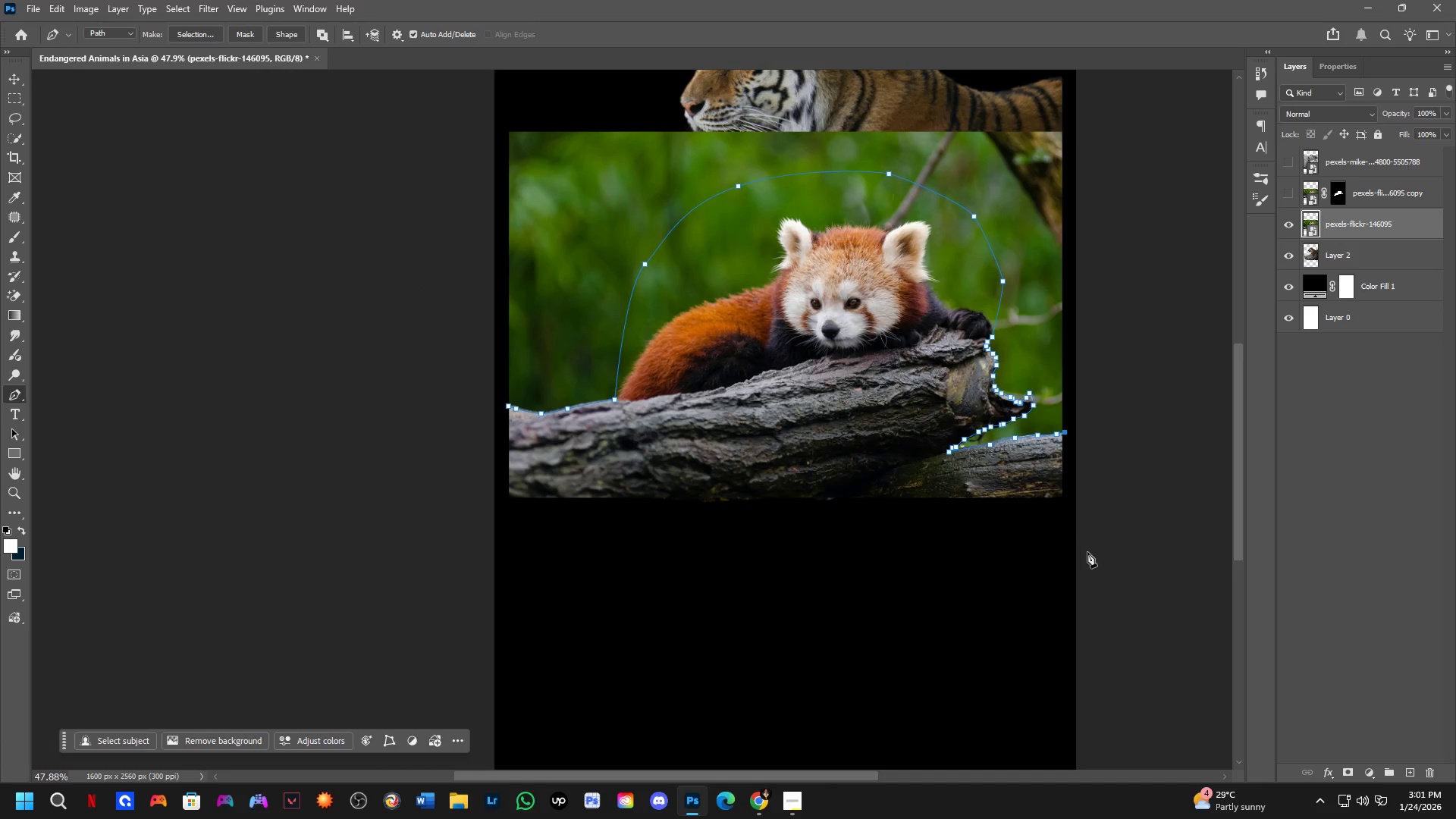 
left_click_drag(start_coordinate=[1021, 595], to_coordinate=[1046, 441])
 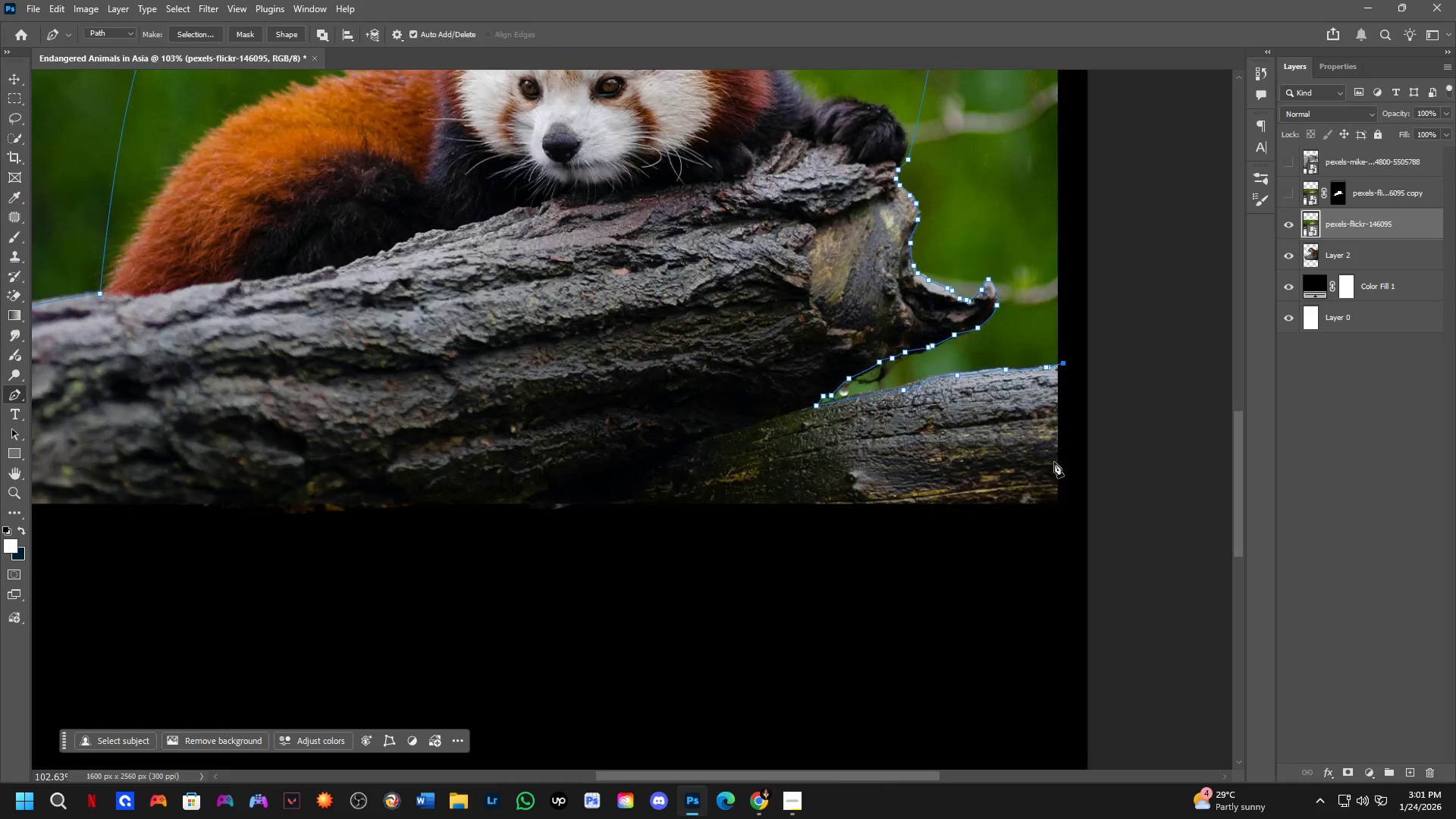 
scroll: coordinate [1021, 542], scroll_direction: down, amount: 7.0
 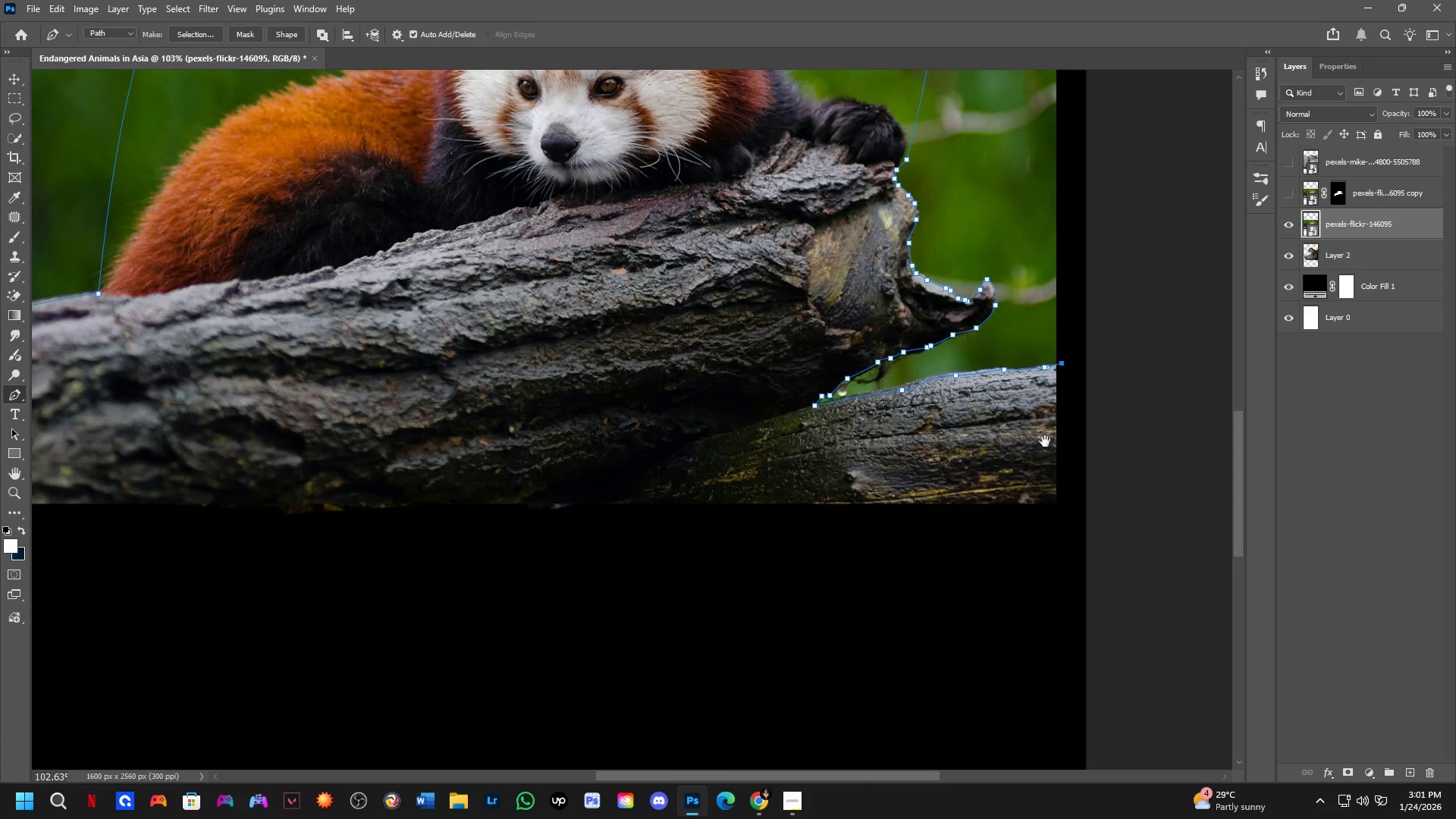 
left_click_drag(start_coordinate=[1087, 552], to_coordinate=[1087, 556])
 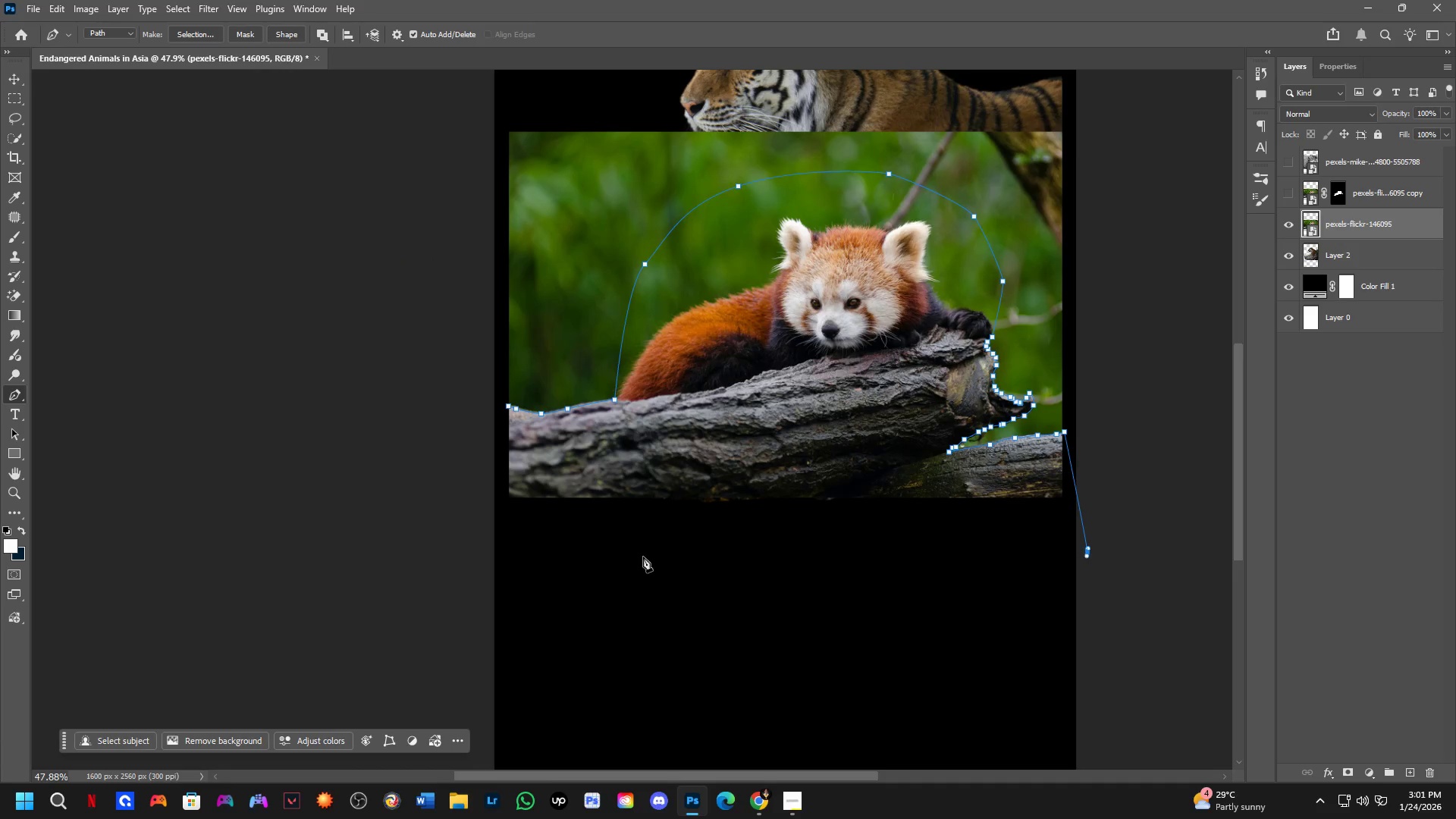 
scroll: coordinate [1075, 514], scroll_direction: down, amount: 8.0
 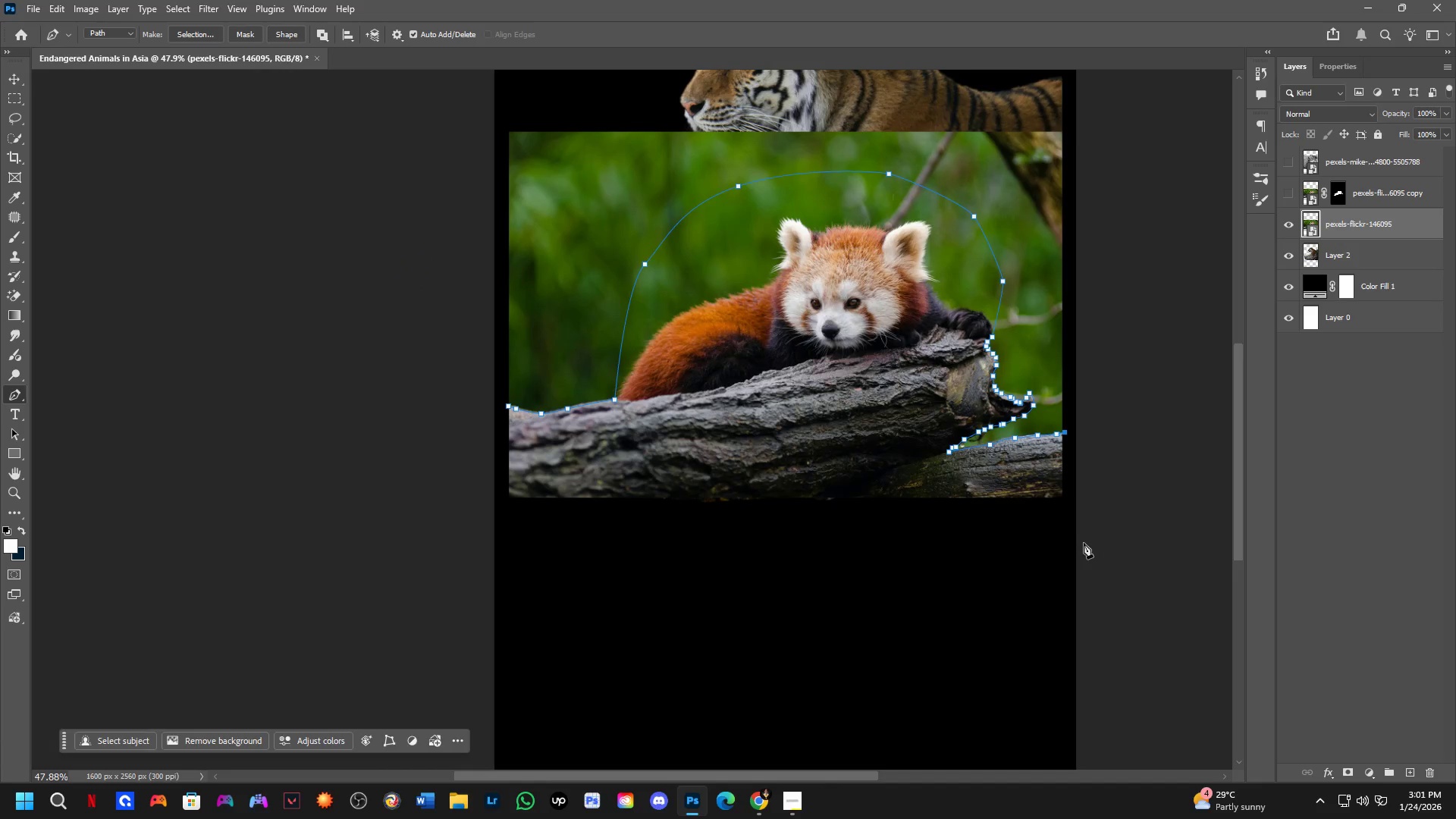 
left_click_drag(start_coordinate=[632, 553], to_coordinate=[607, 545])
 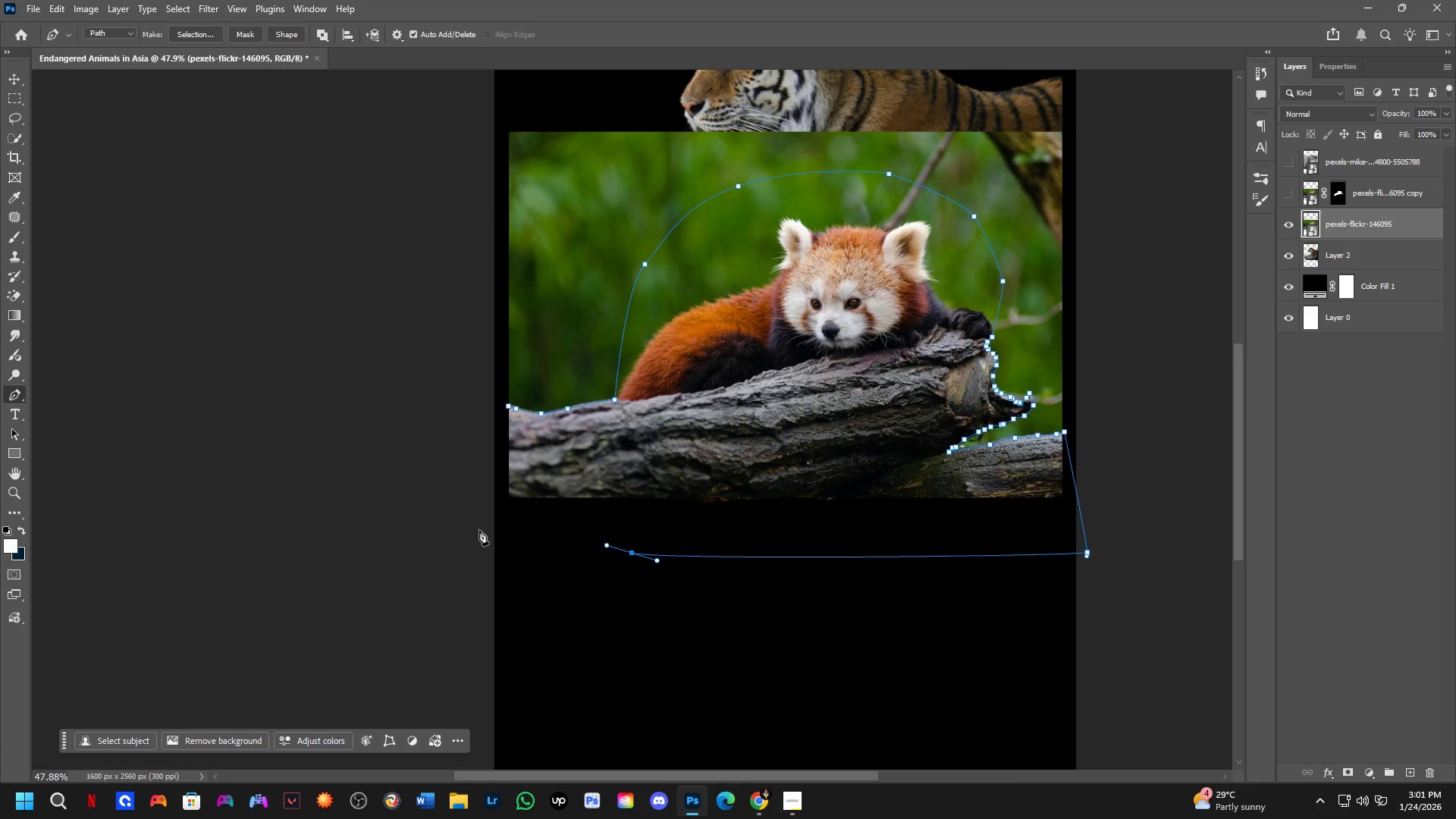 
left_click_drag(start_coordinate=[479, 530], to_coordinate=[472, 502])
 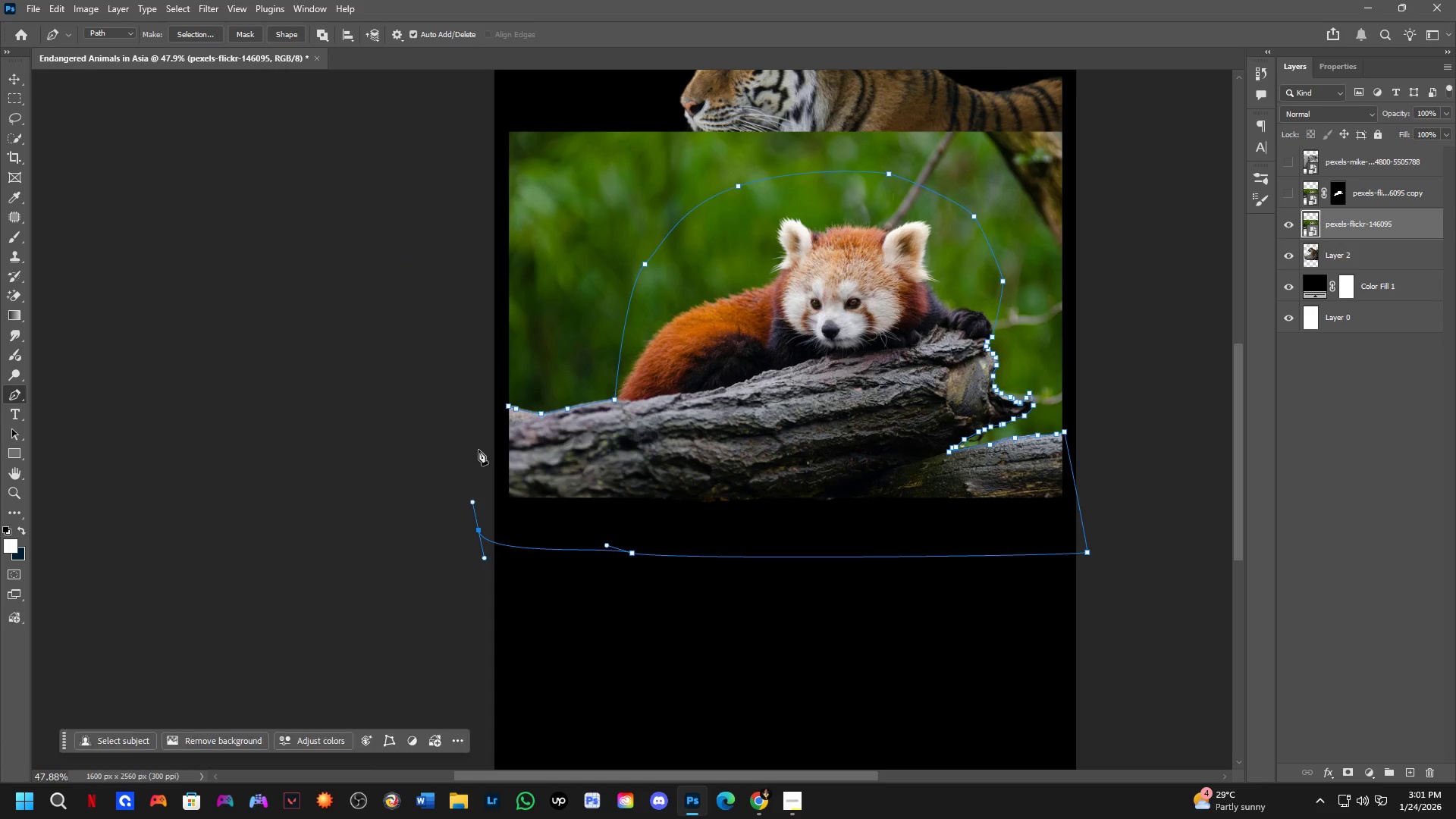 
left_click_drag(start_coordinate=[480, 445], to_coordinate=[480, 439])
 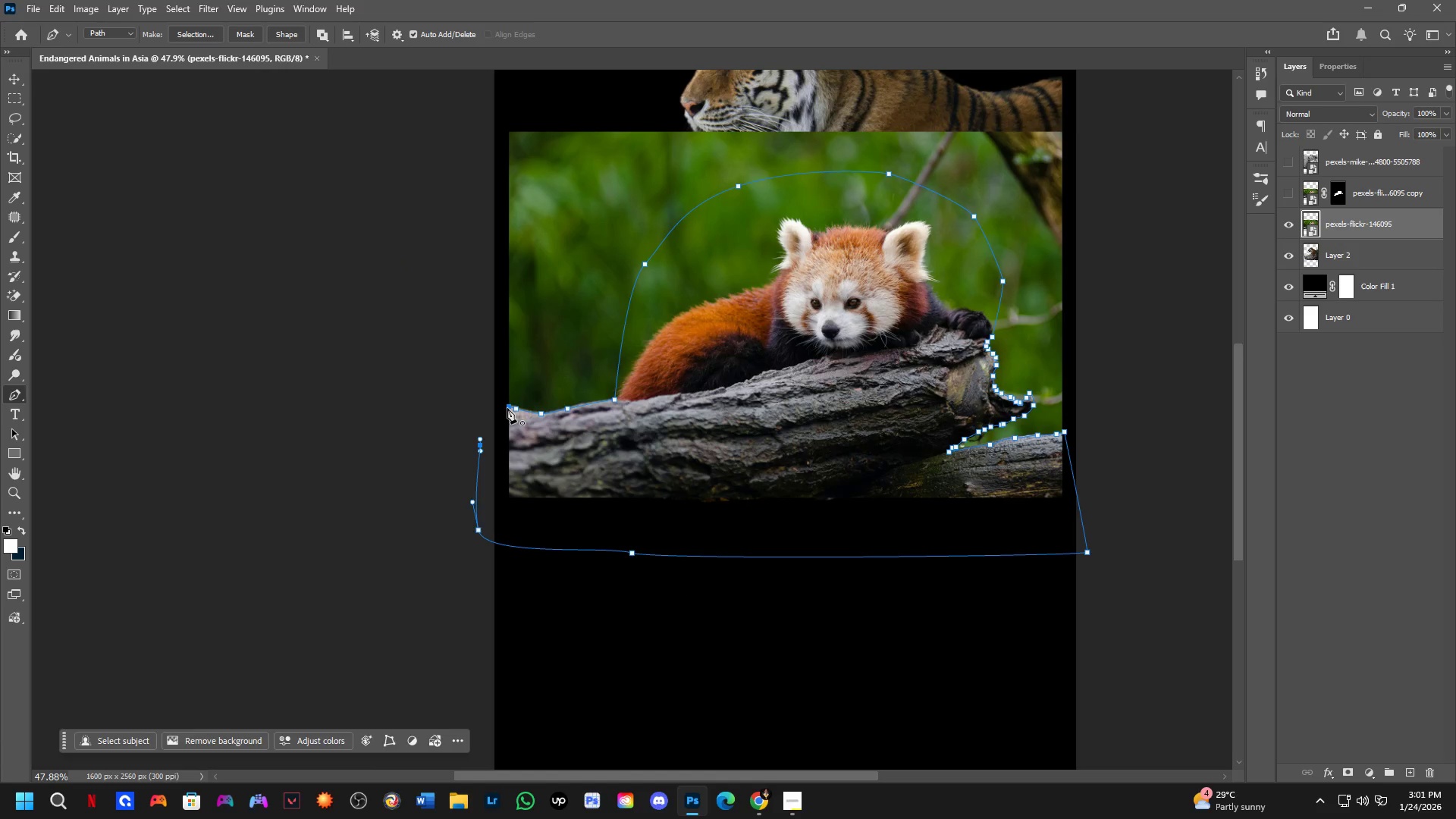 
left_click([507, 408])
 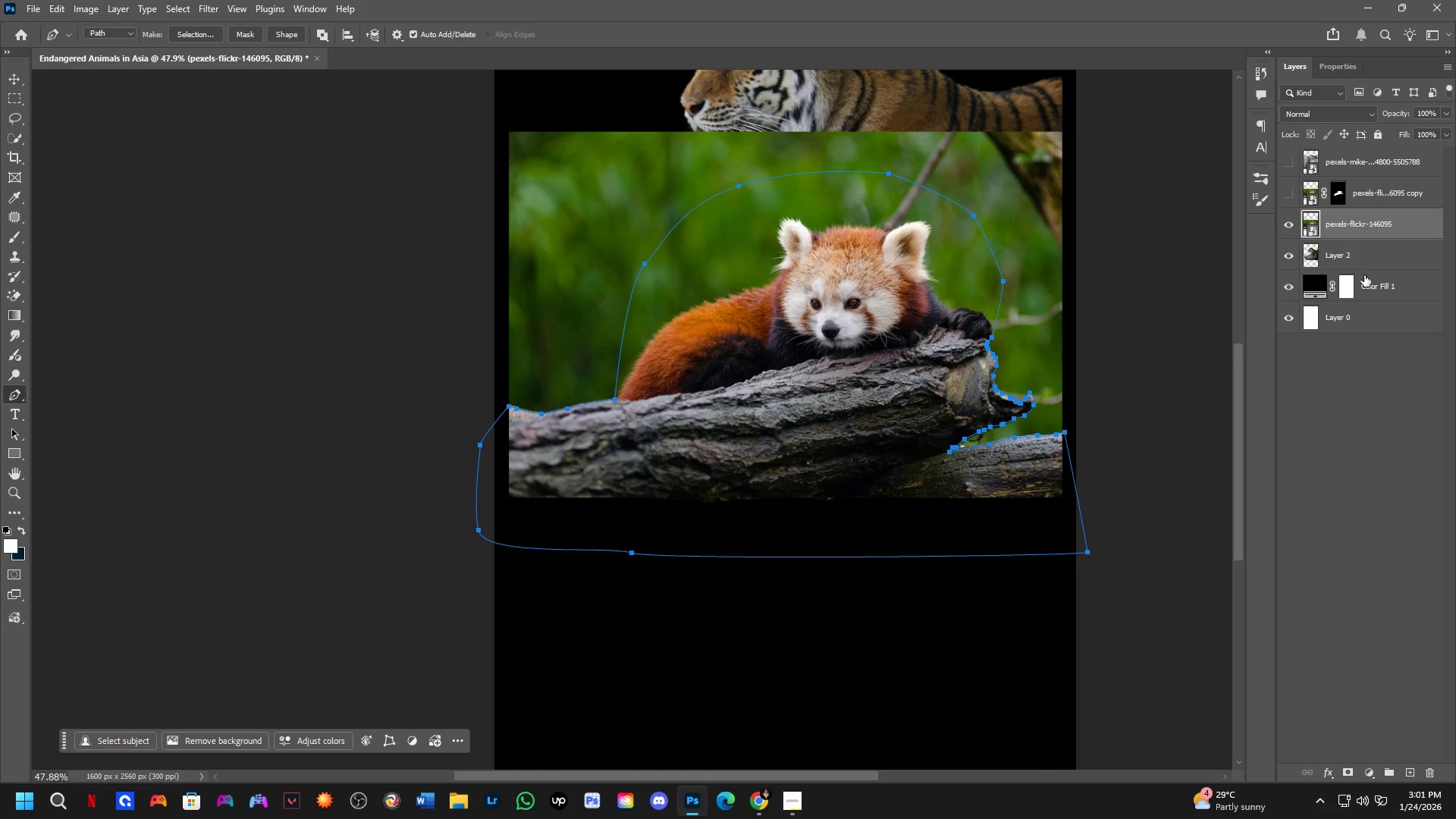 
key(Control+NumpadEnter)
 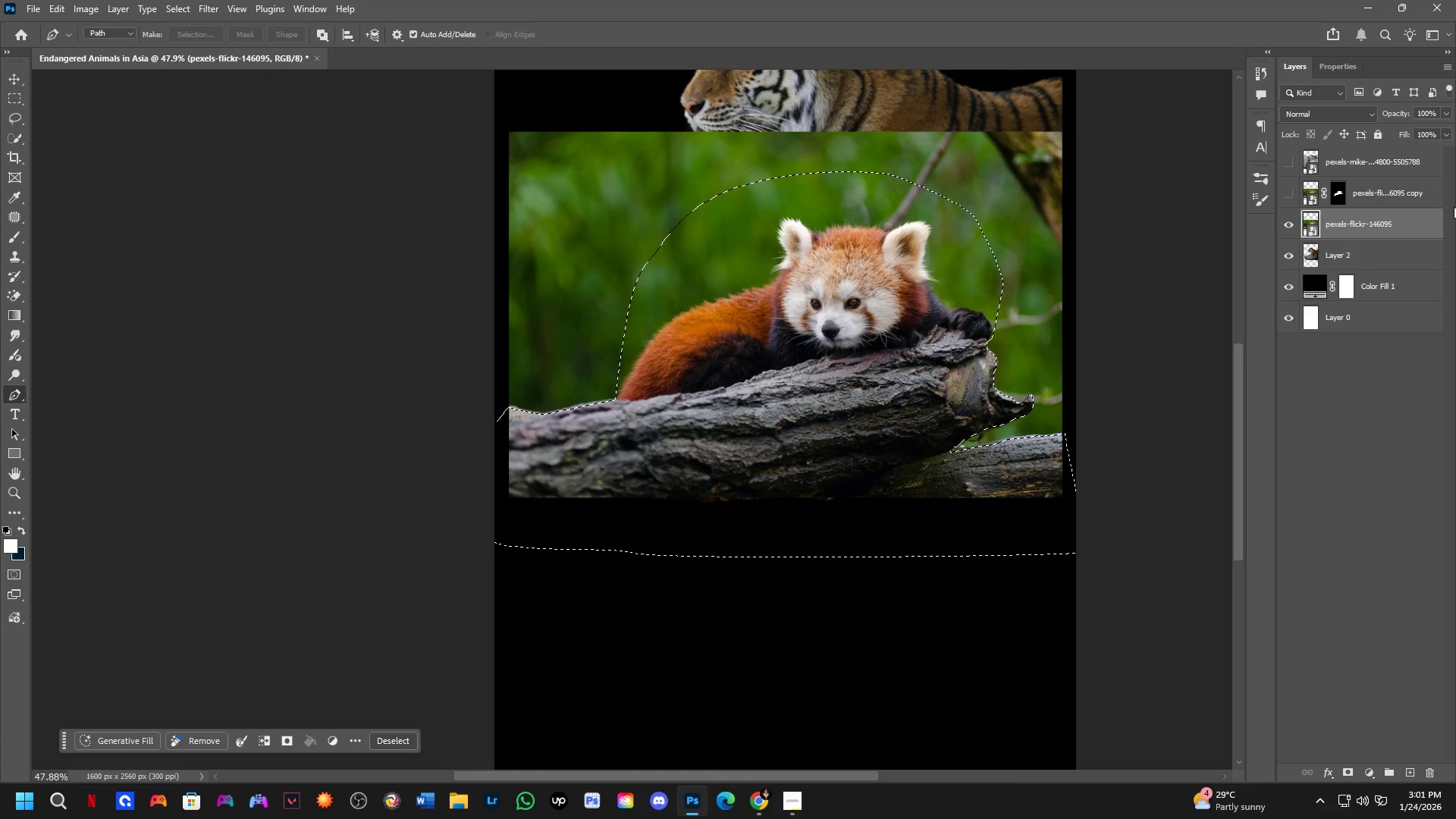 
key(Control+J)
 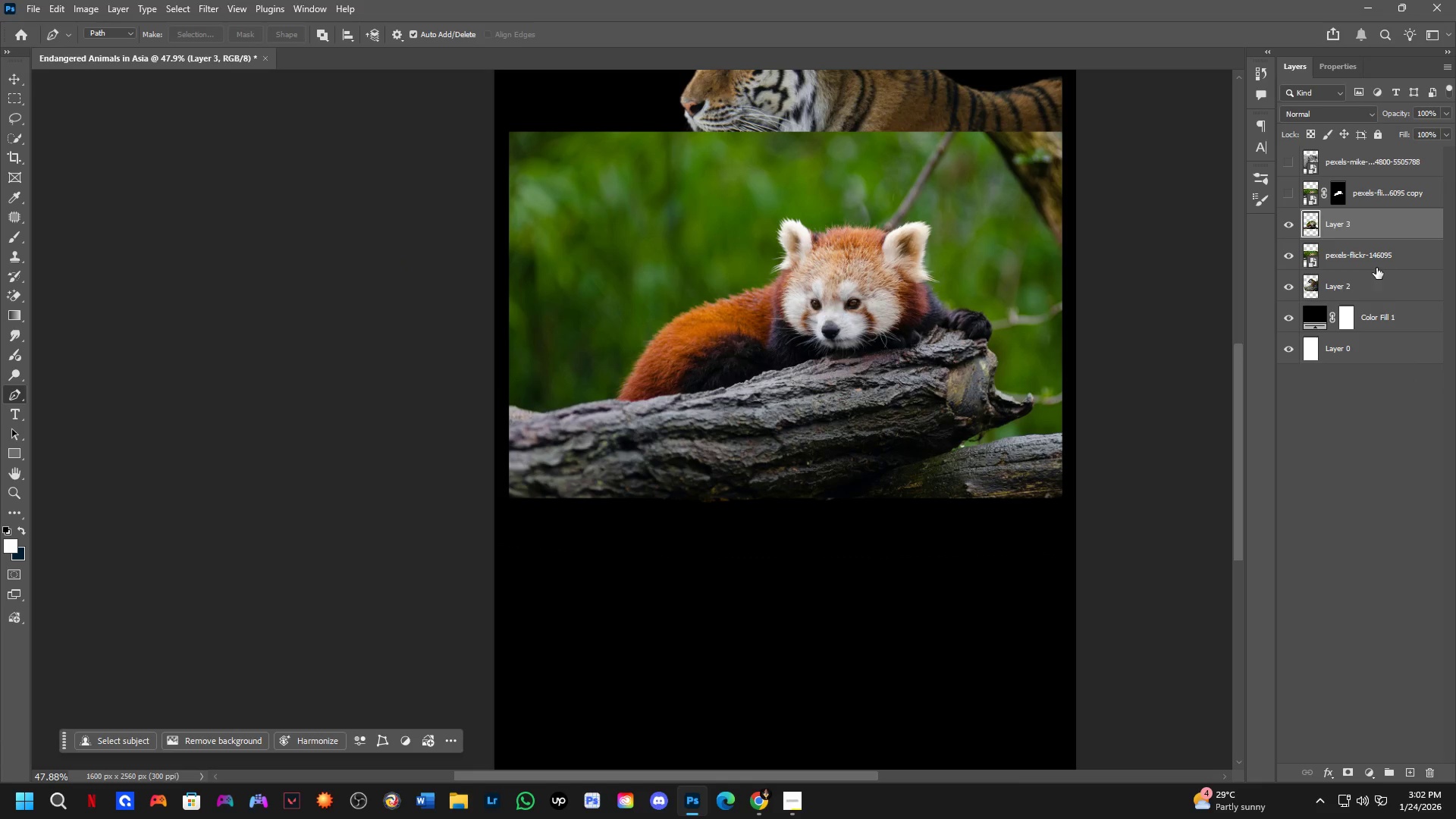 
left_click([1376, 268])
 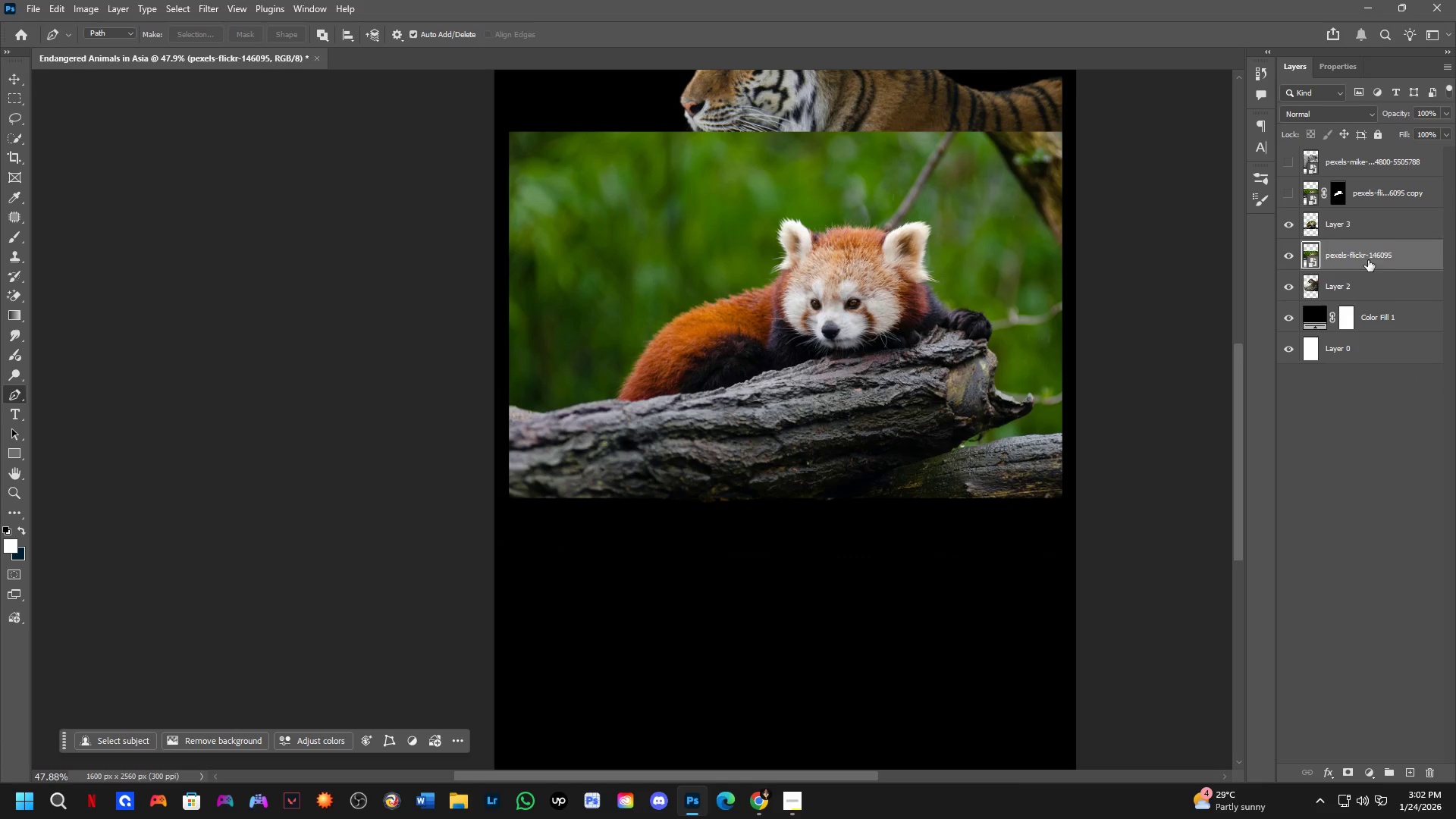 
key(Backspace)
 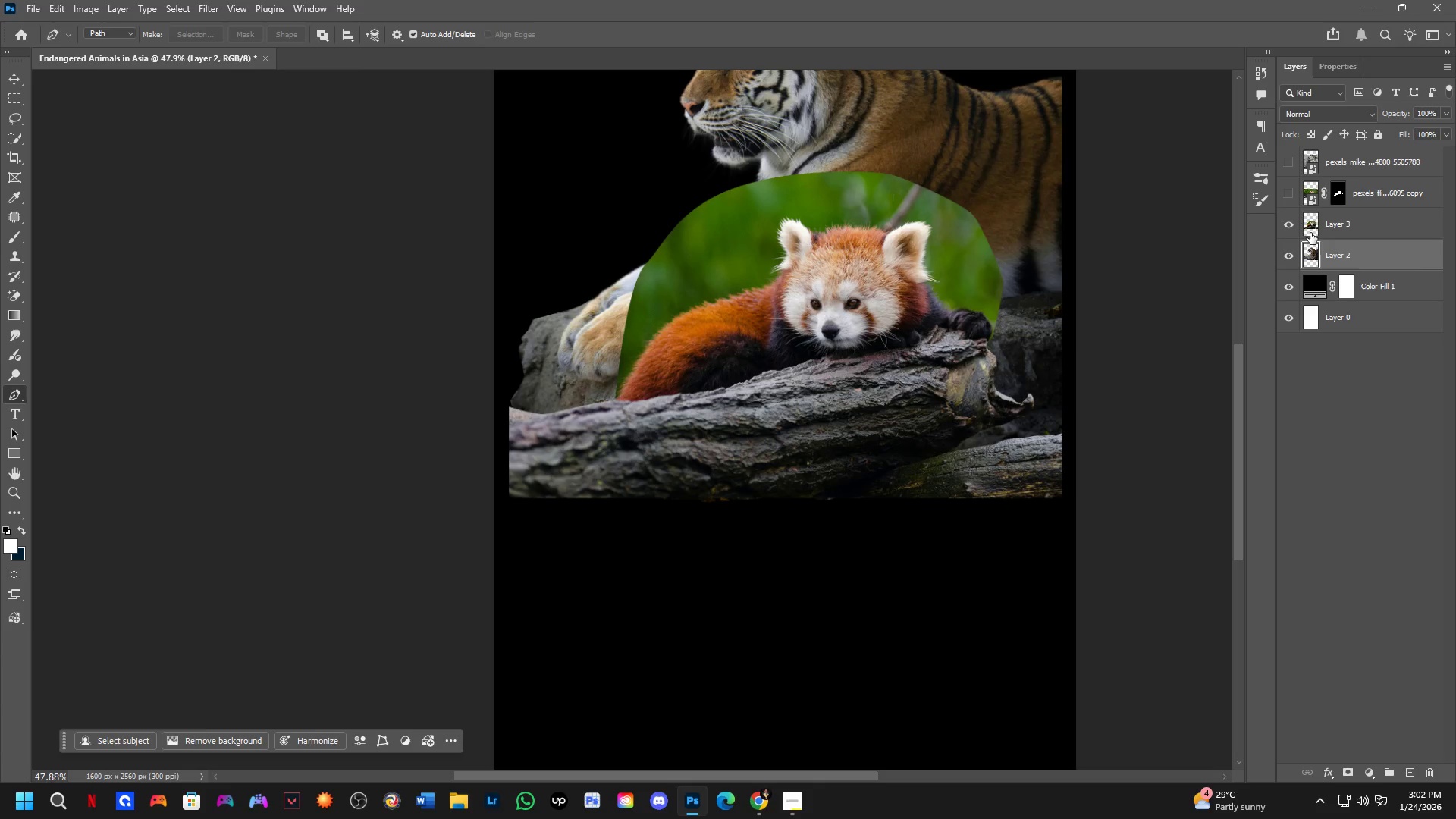 
double_click([1291, 228])
 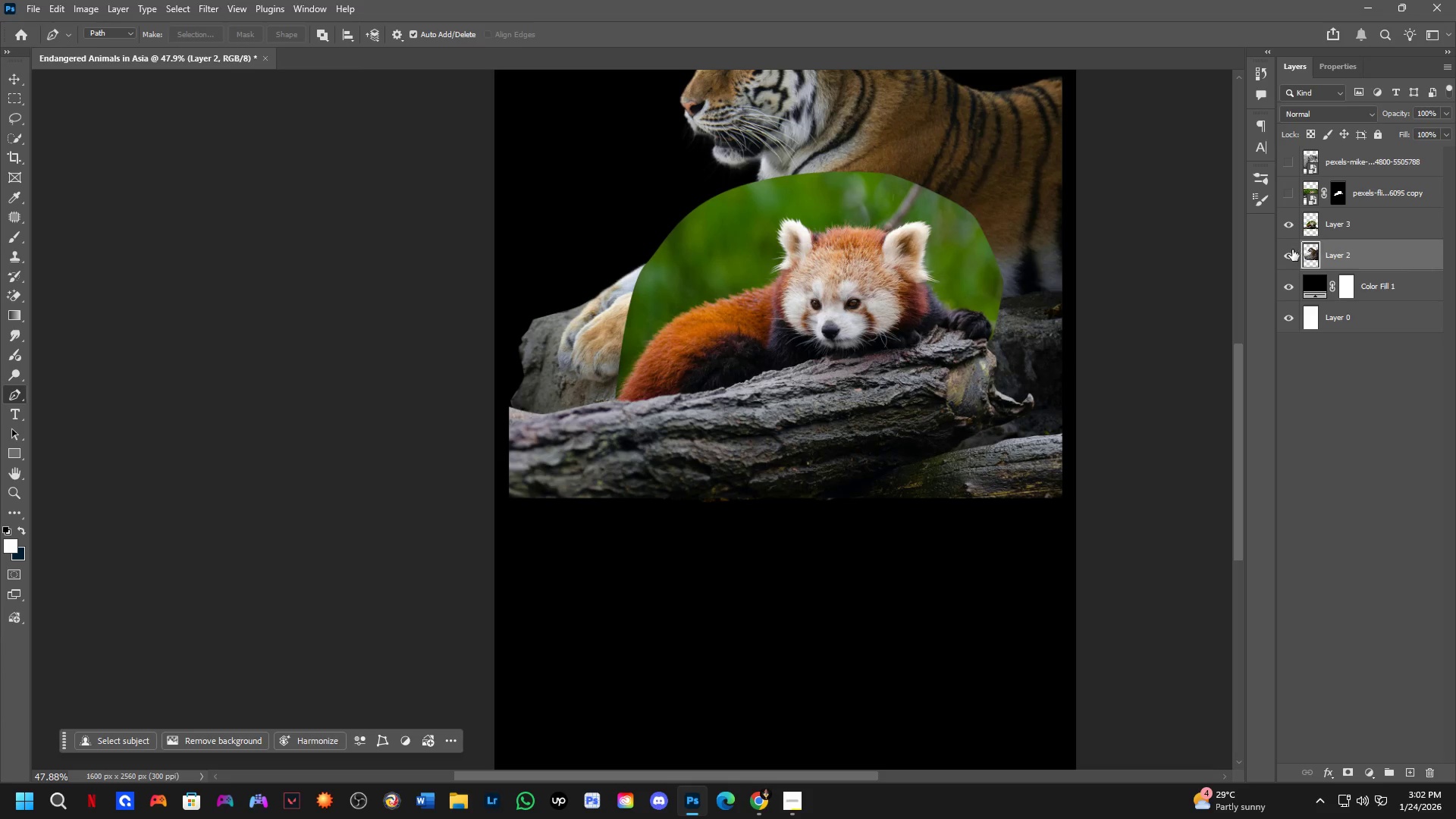 
left_click([1294, 257])
 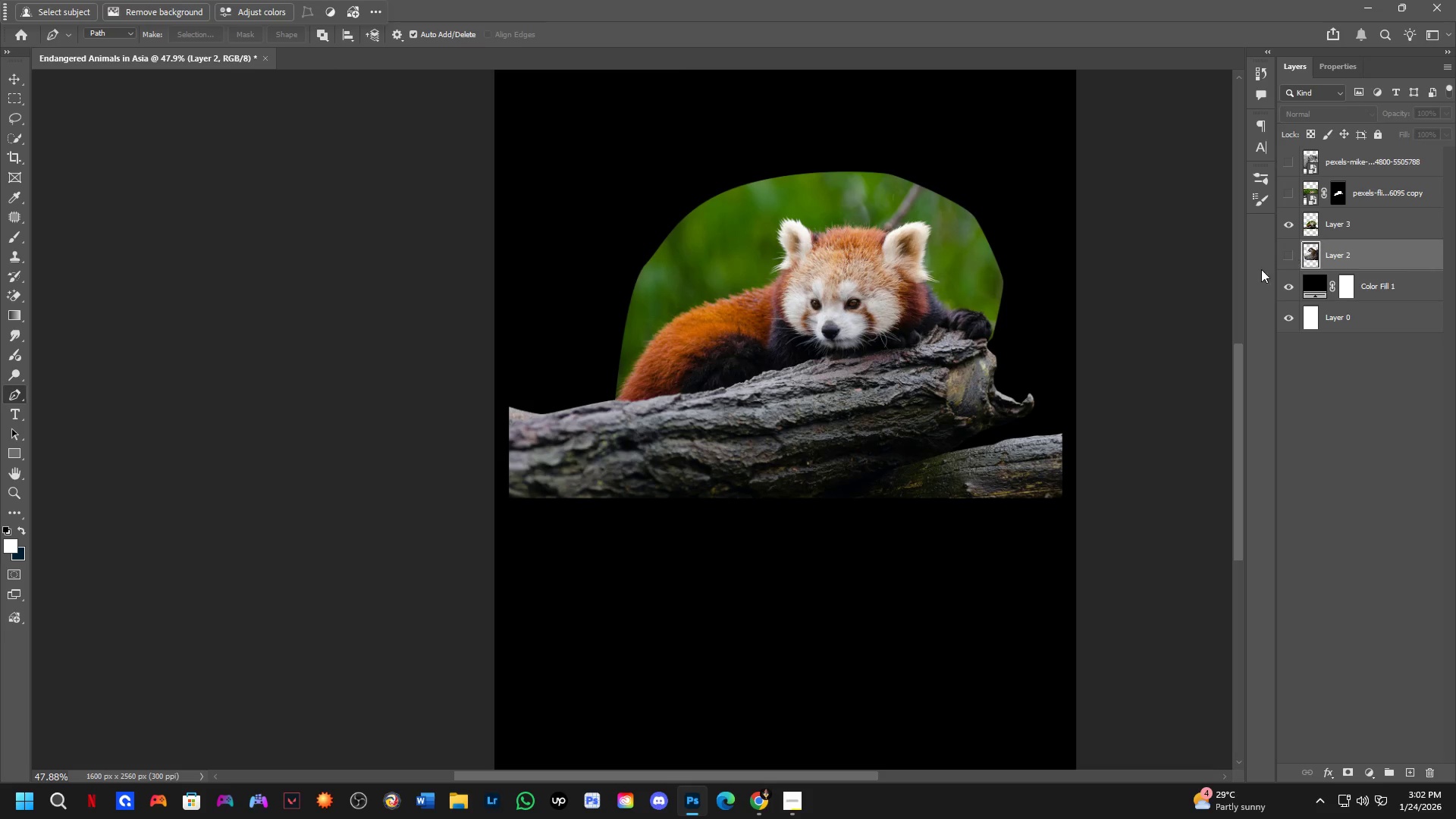 
hold_key(key=Space, duration=0.45)
 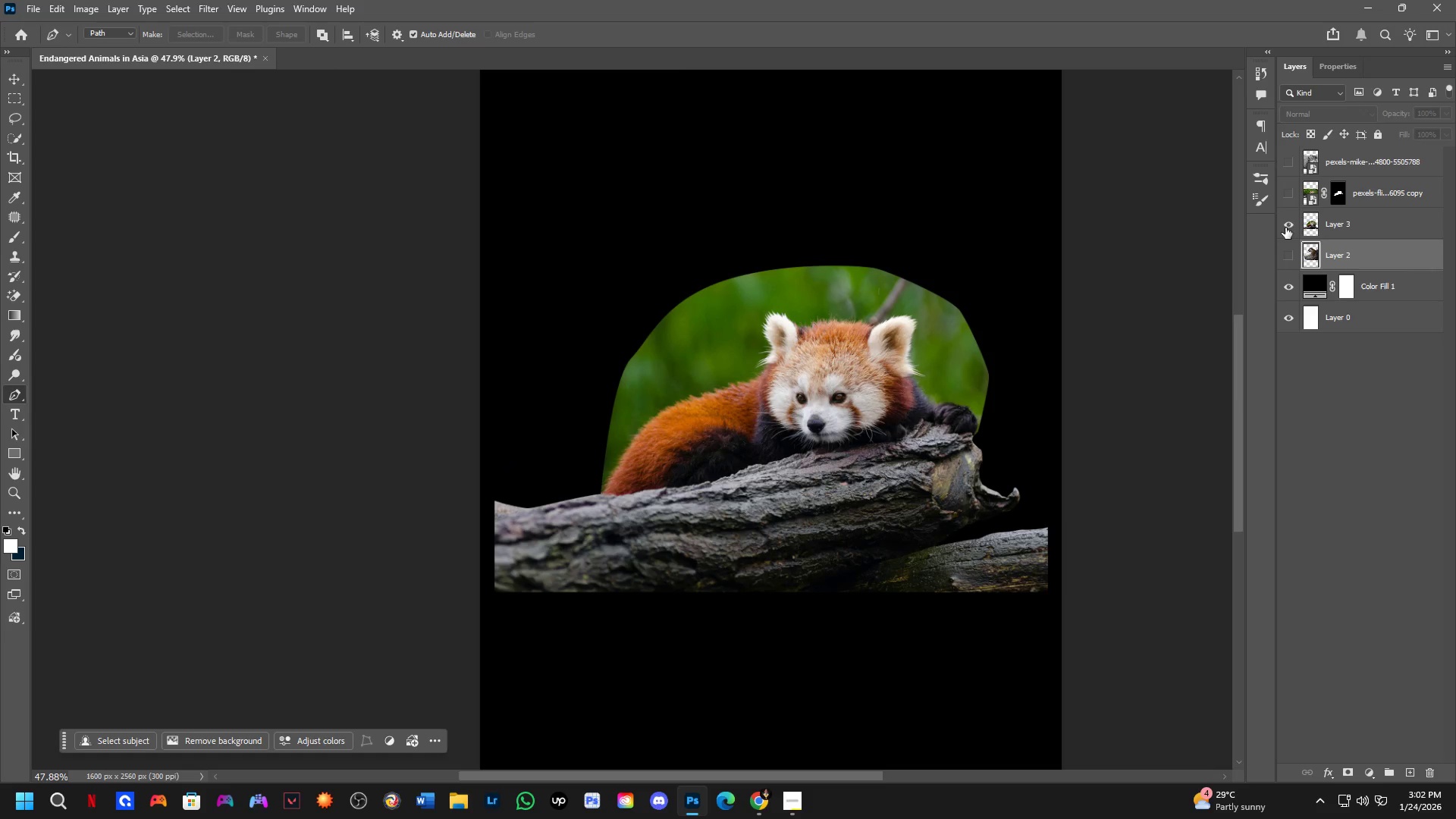 
left_click_drag(start_coordinate=[917, 349], to_coordinate=[902, 443])
 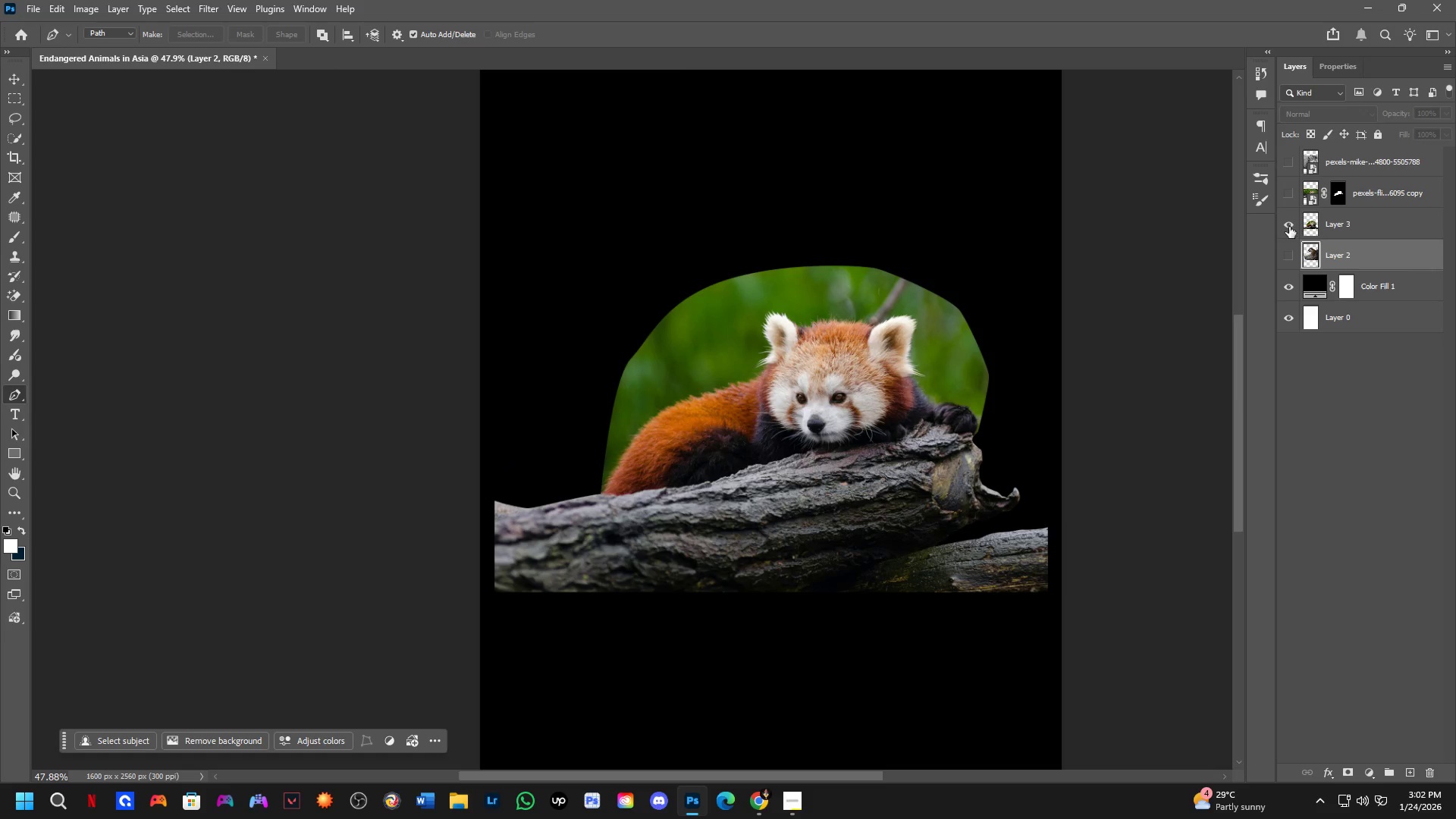 
hold_key(key=Space, duration=0.53)
 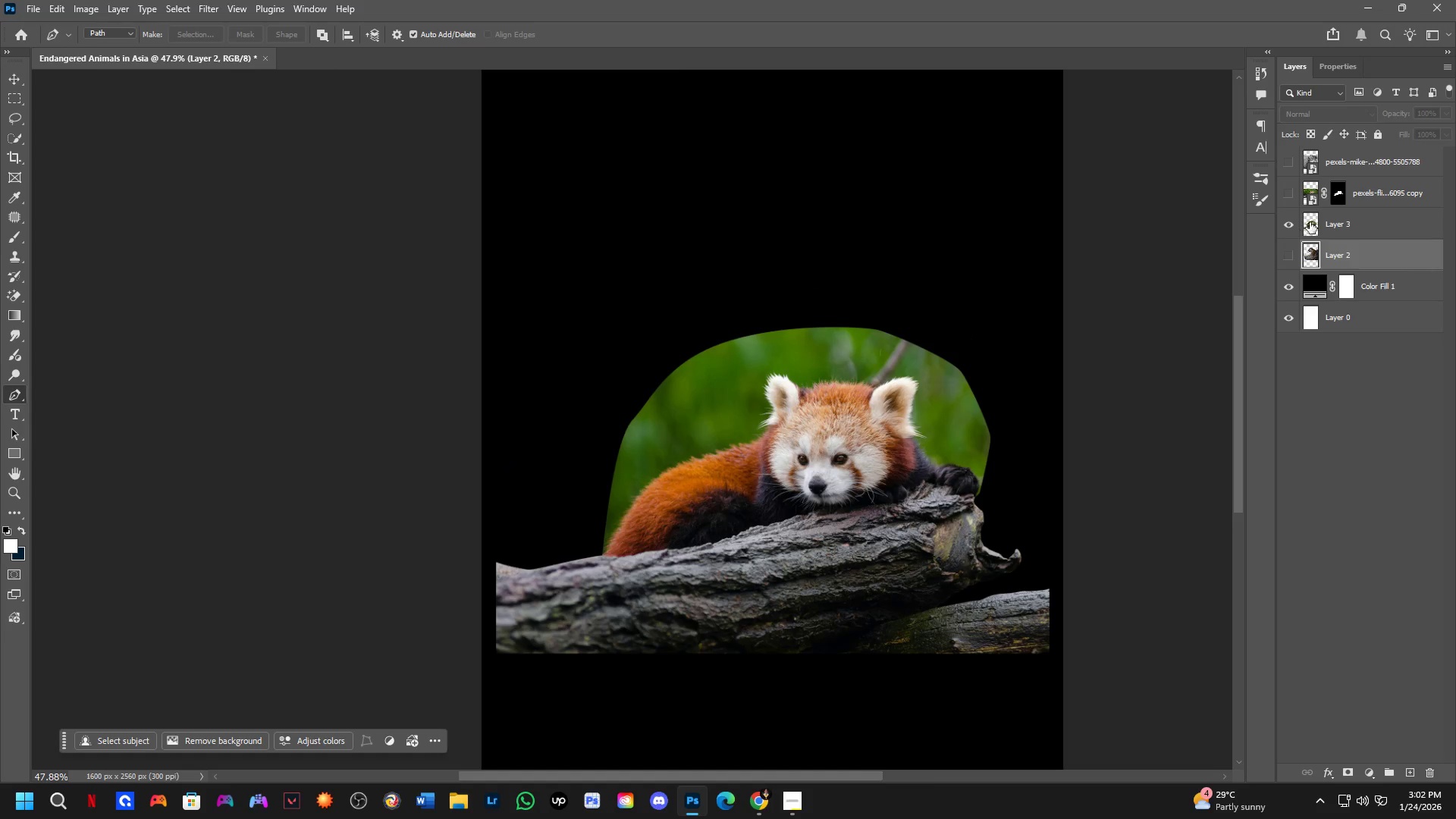 
left_click_drag(start_coordinate=[852, 407], to_coordinate=[854, 469])
 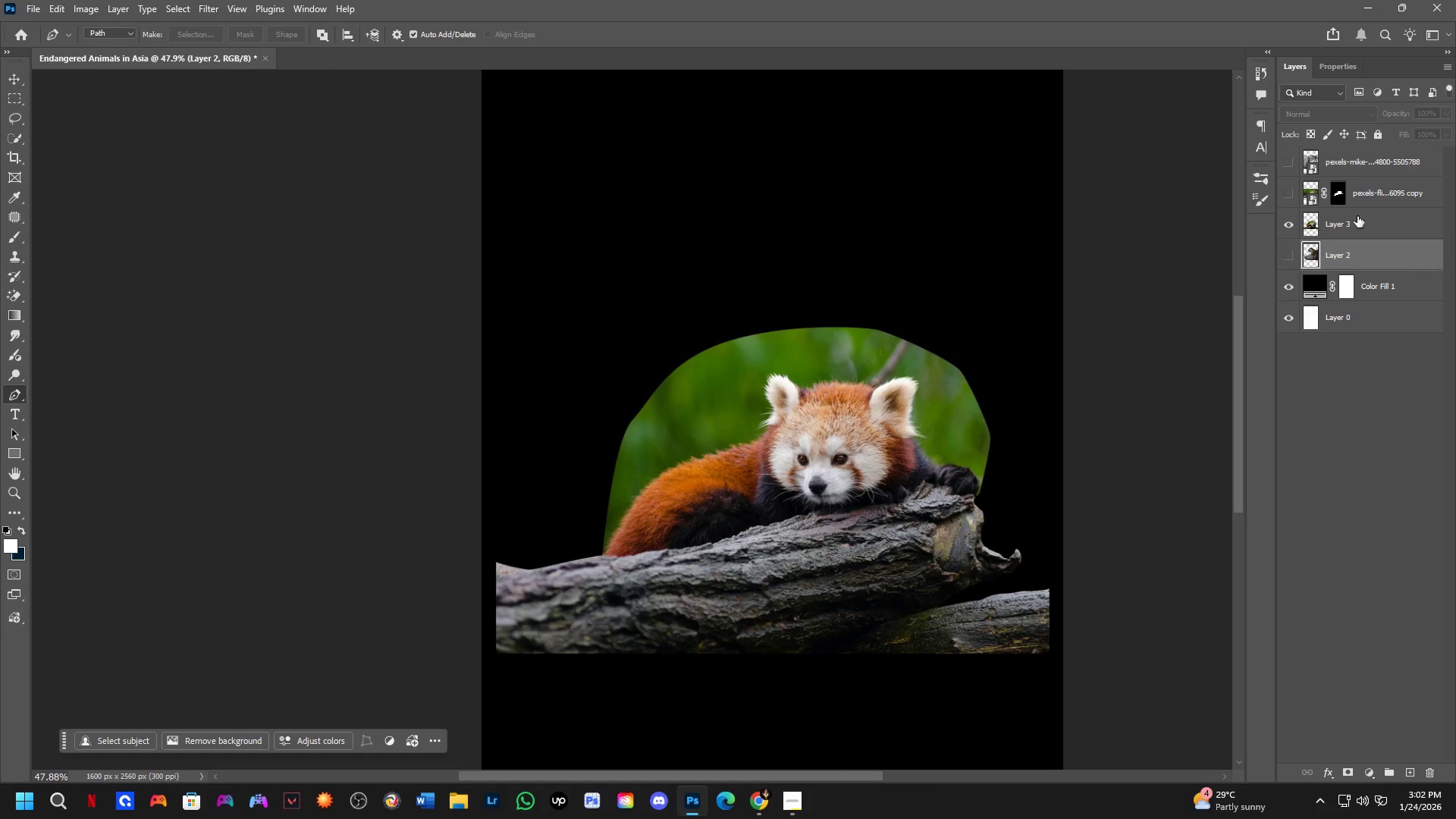 
left_click([1361, 218])
 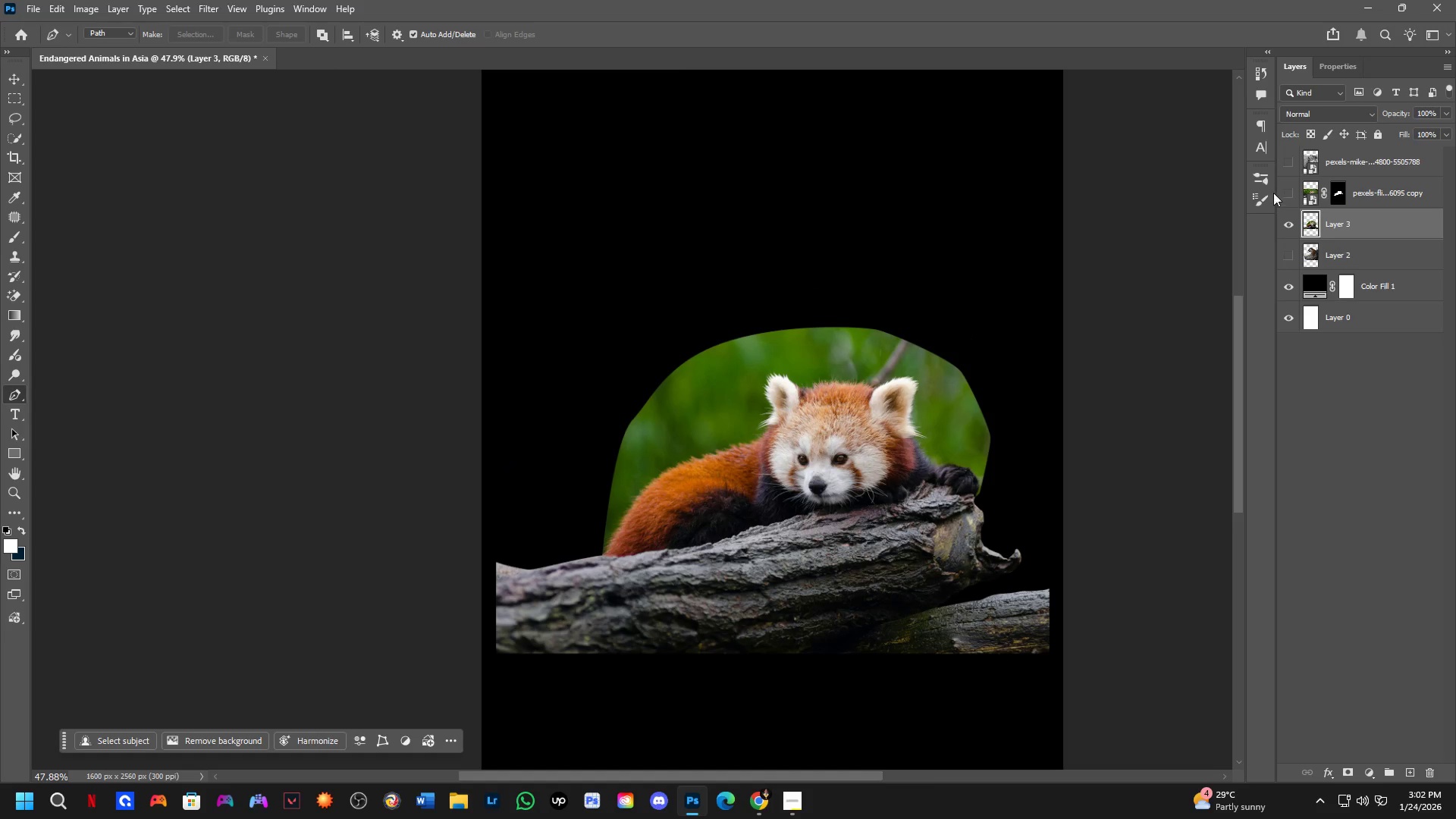 
double_click([1279, 191])
 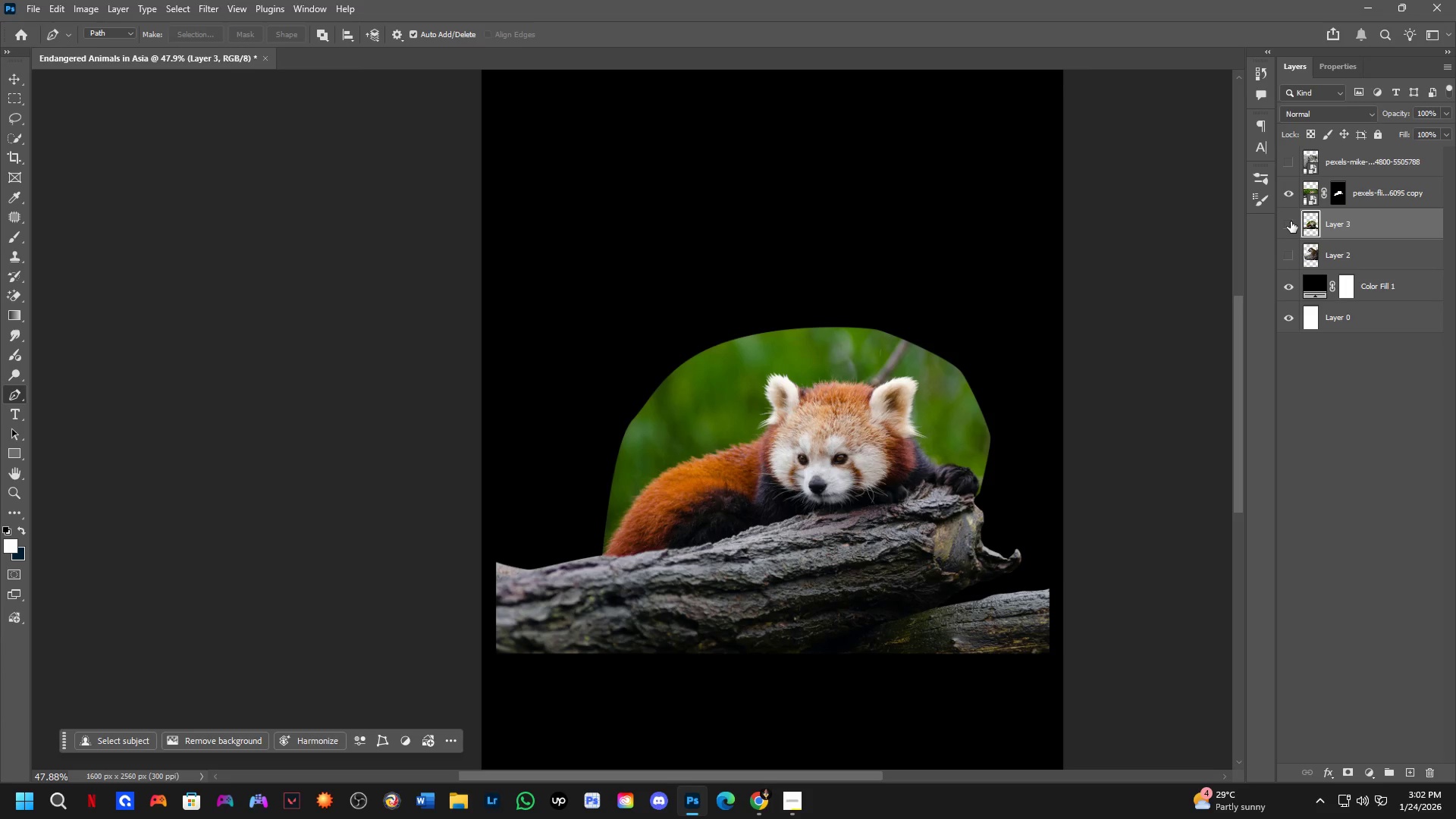 
double_click([1290, 221])
 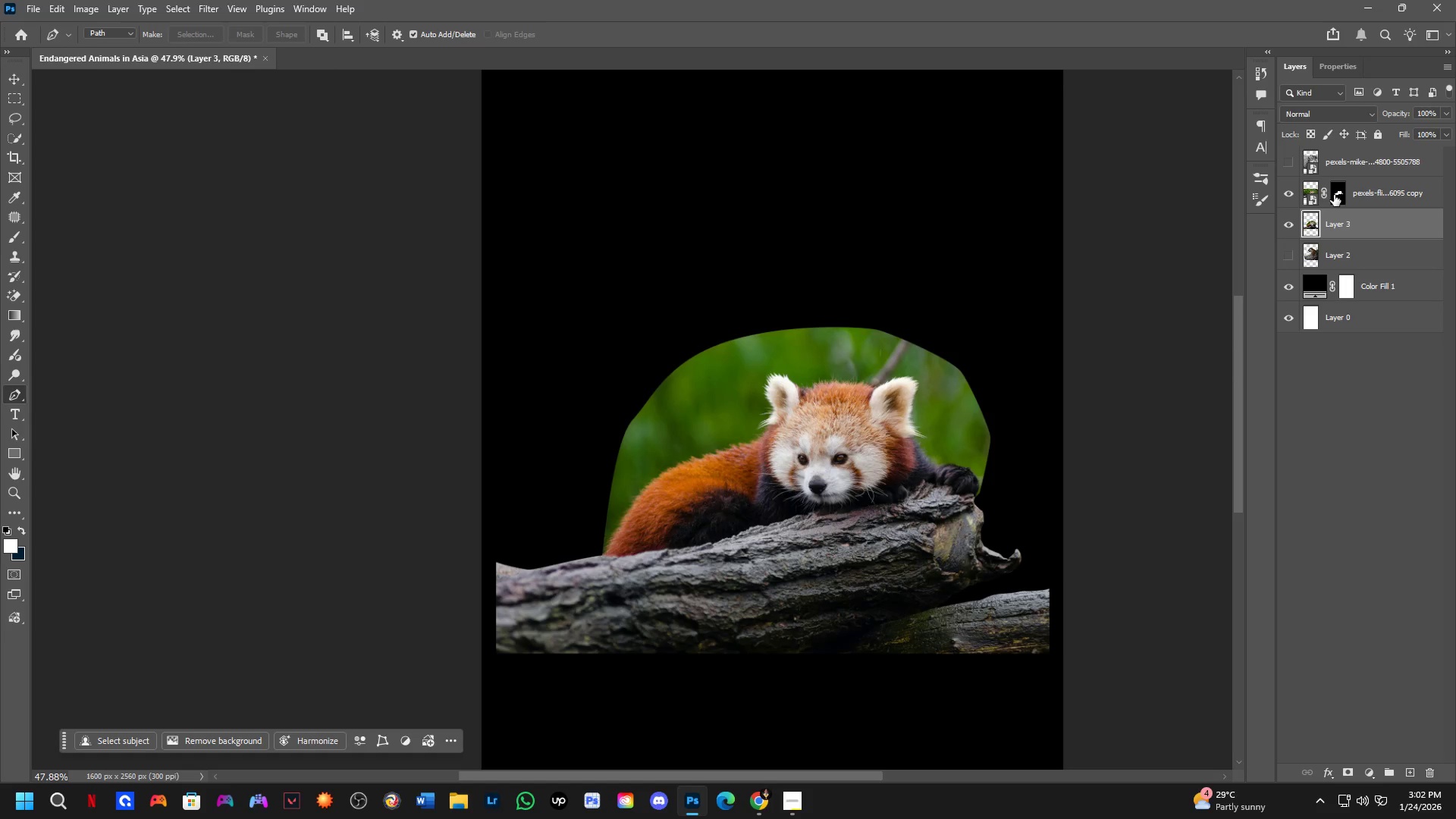 
triple_click([1338, 193])
 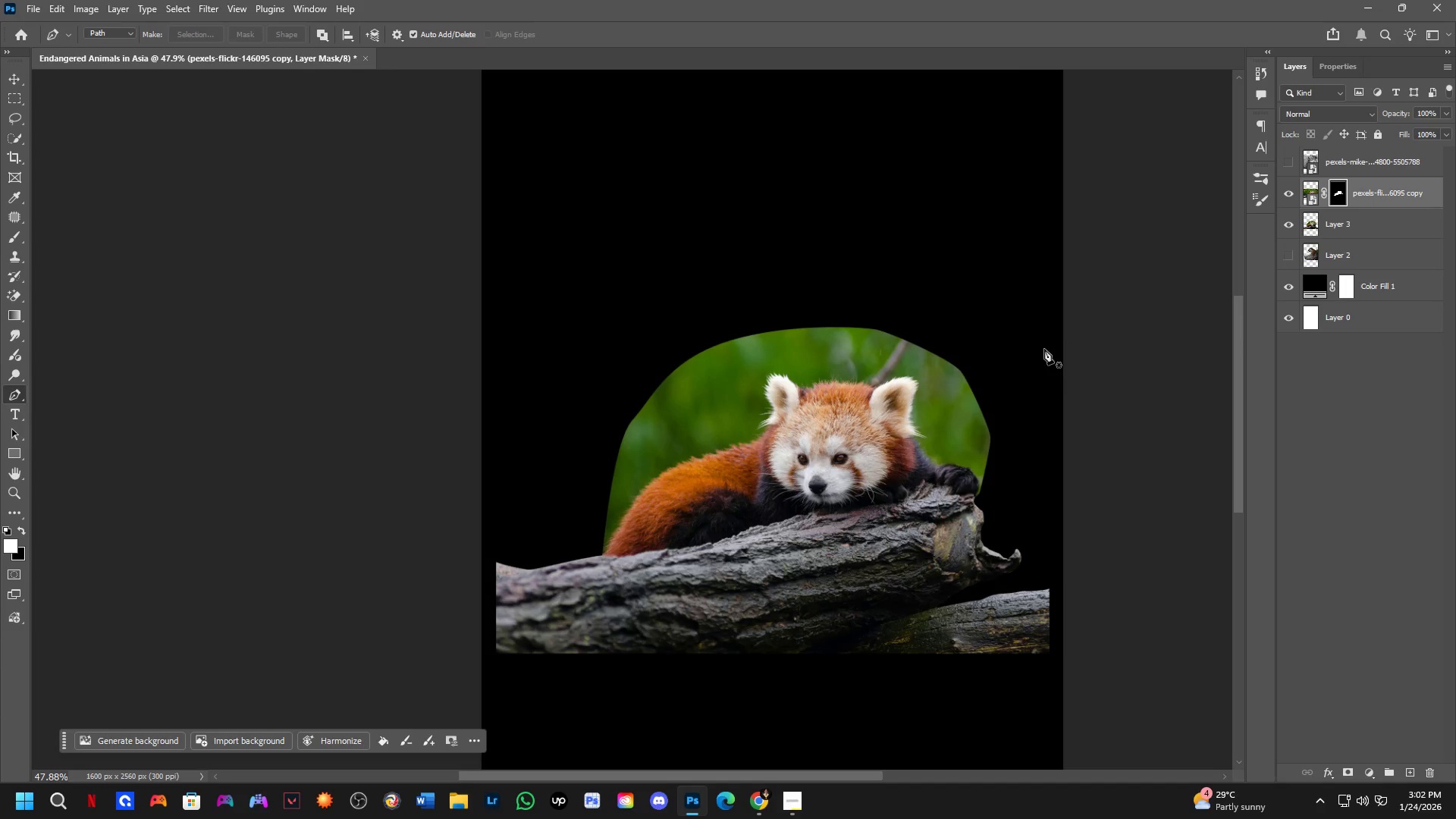 
hold_key(key=Space, duration=0.59)
 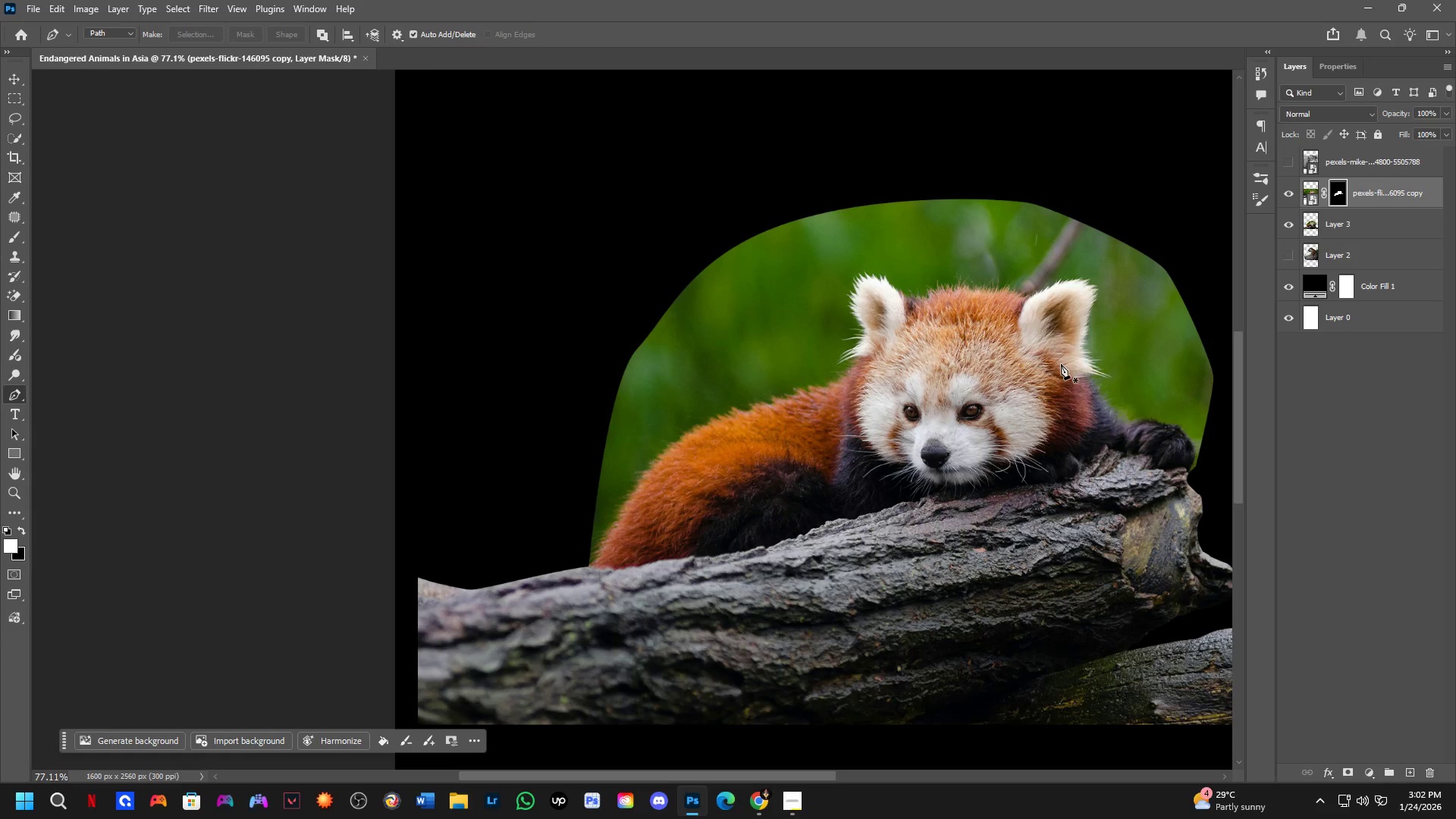 
left_click_drag(start_coordinate=[570, 561], to_coordinate=[713, 485])
 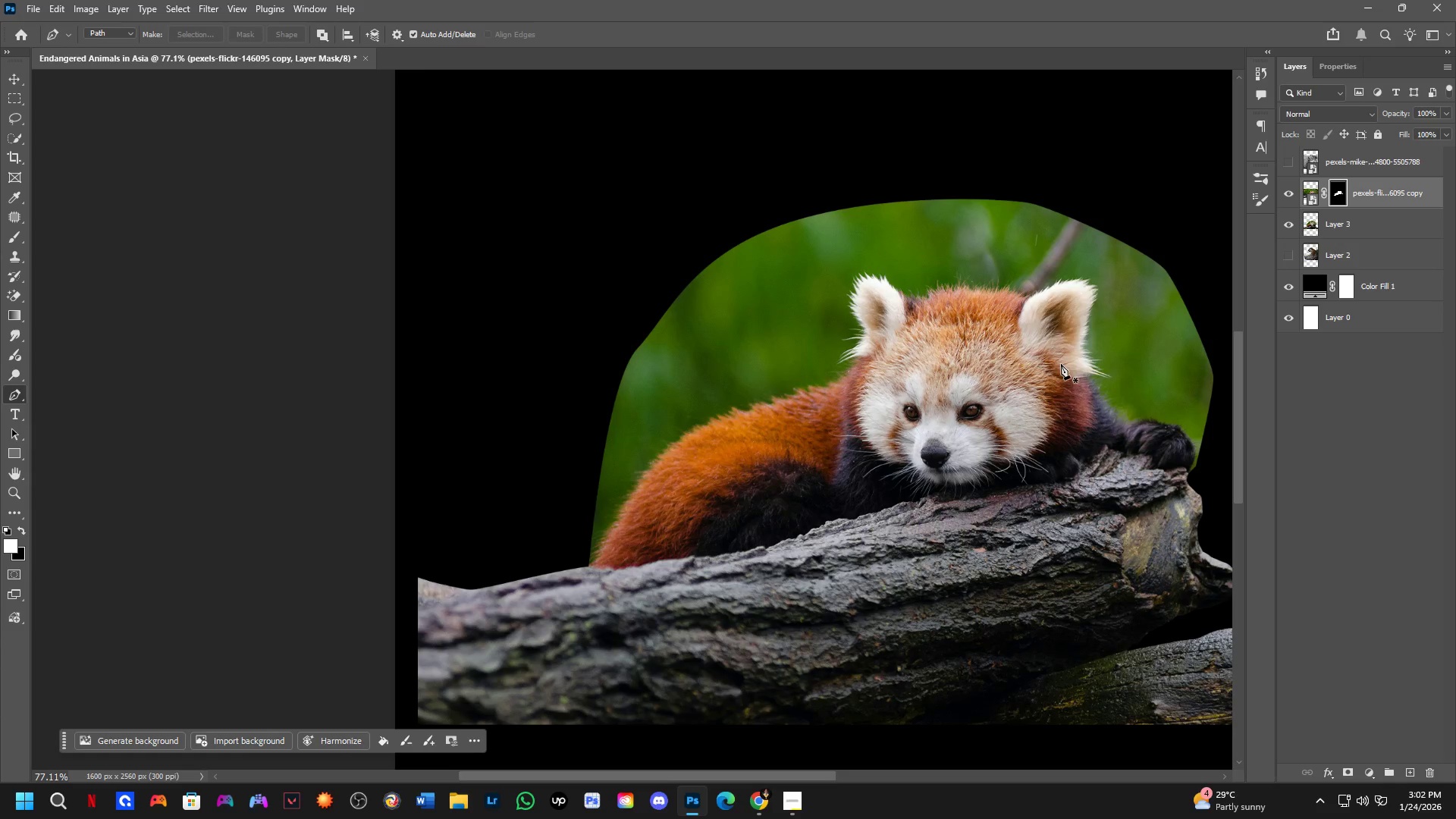 
scroll: coordinate [811, 432], scroll_direction: up, amount: 5.0
 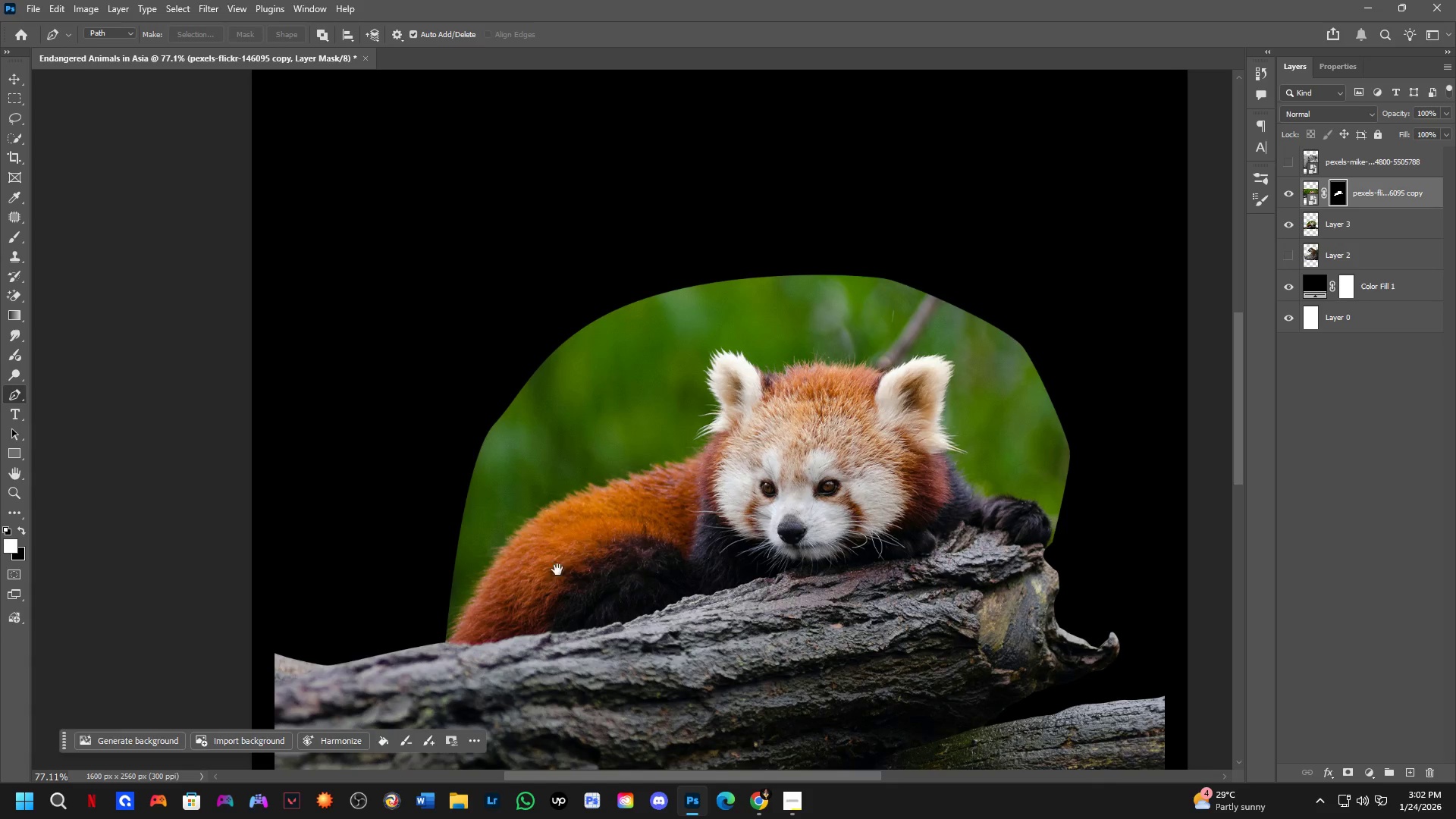 
hold_key(key=Space, duration=0.52)
 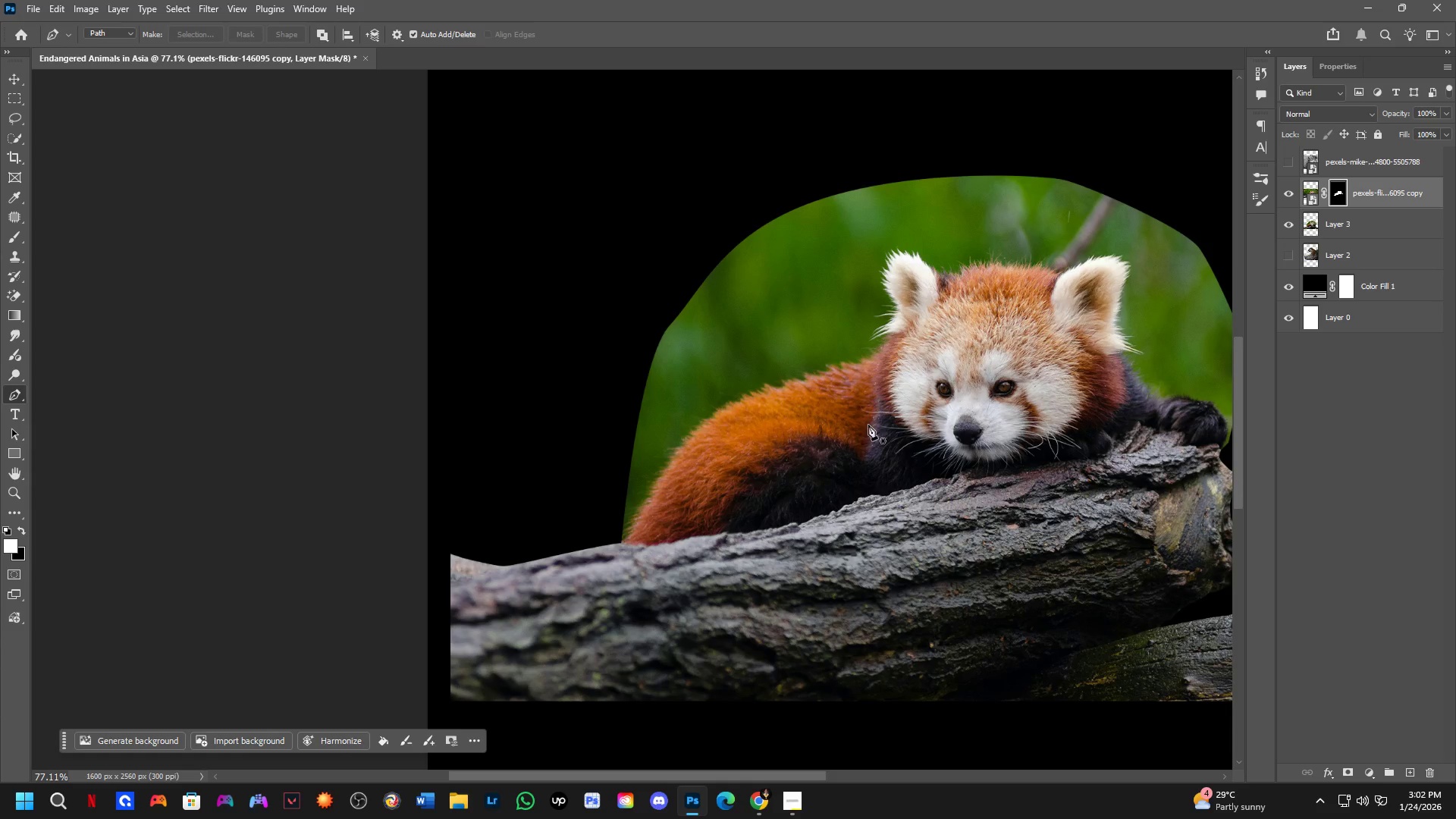 
left_click_drag(start_coordinate=[786, 482], to_coordinate=[818, 459])
 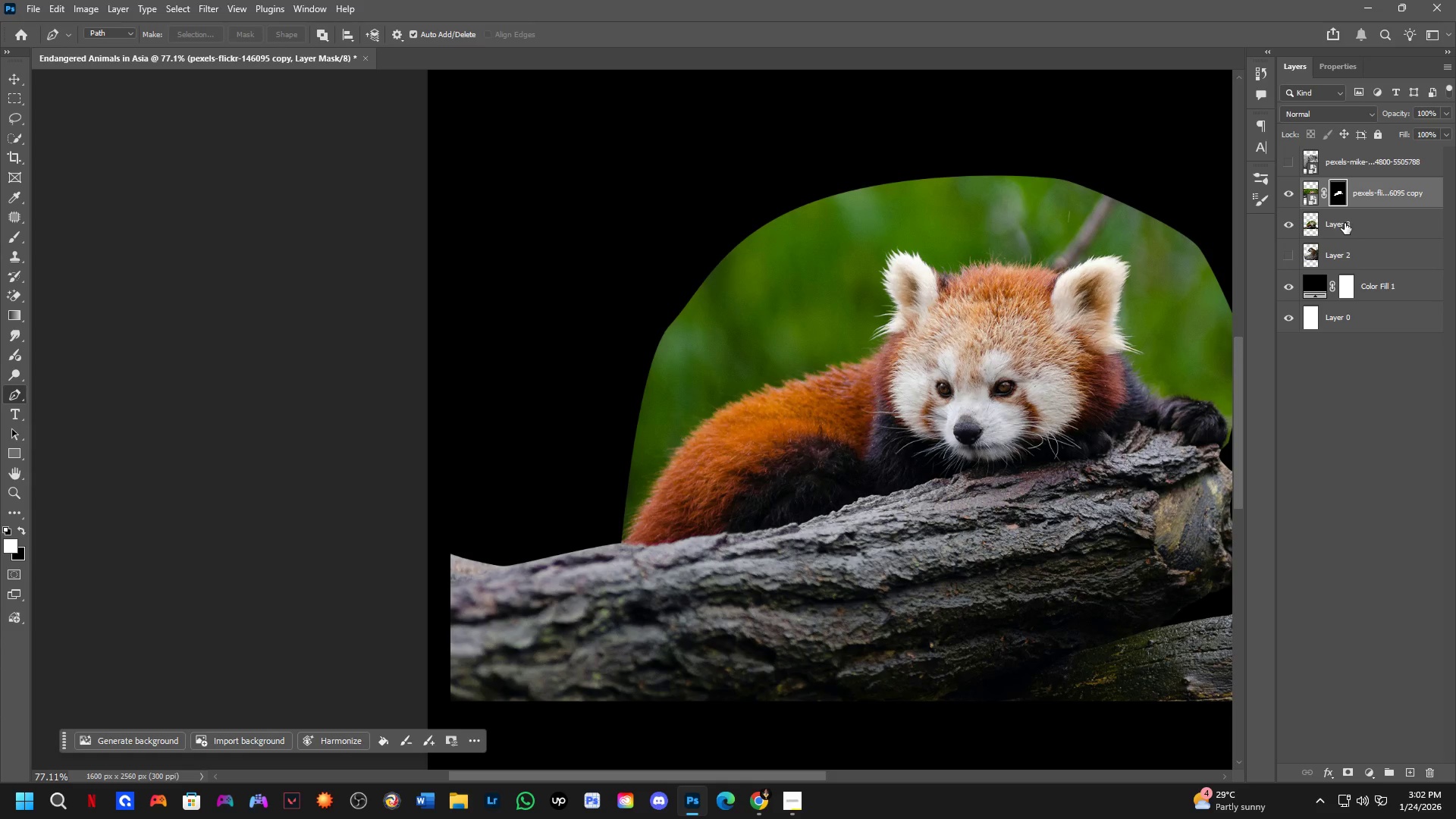 
left_click([1345, 223])
 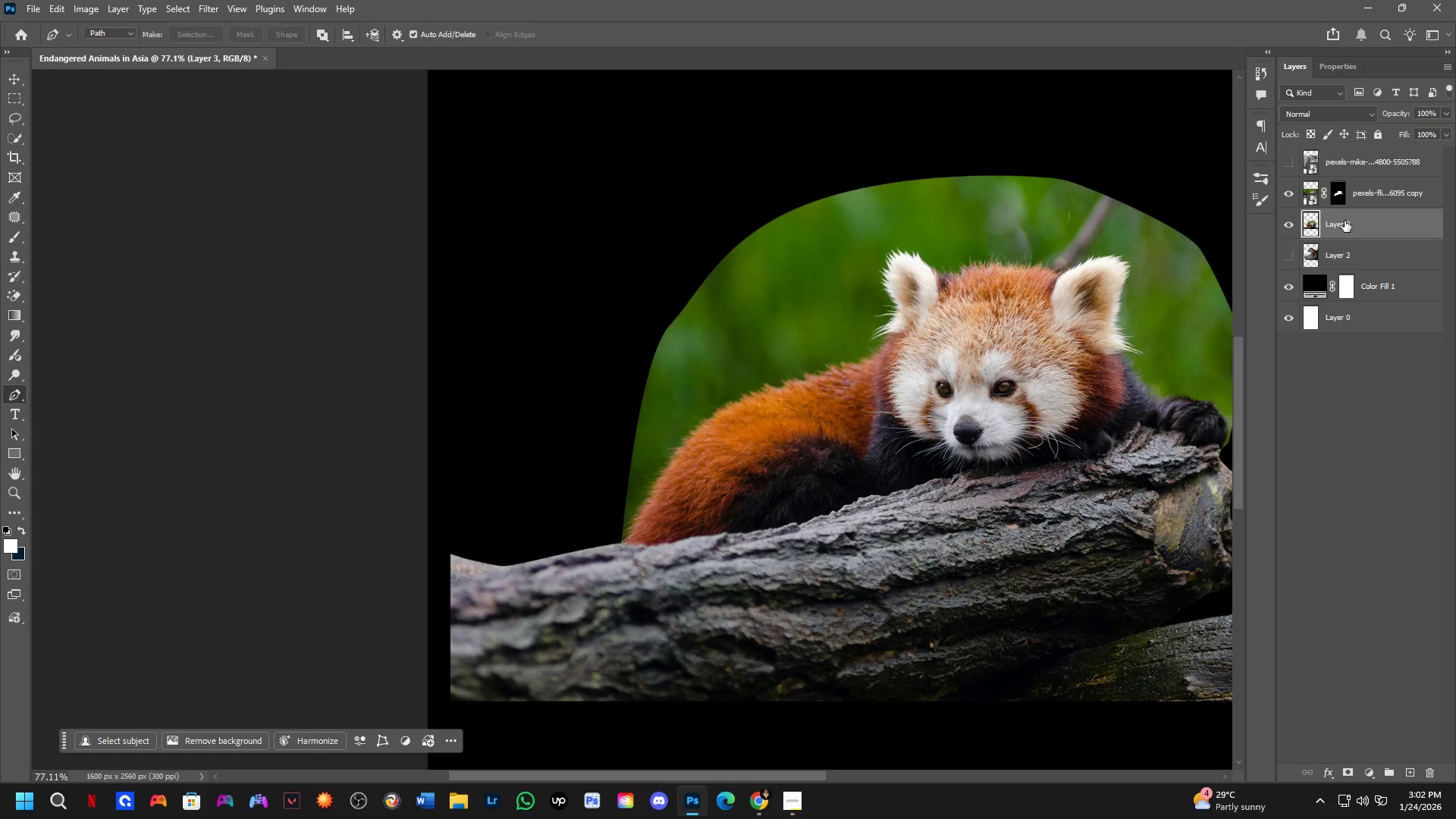 
key(Control+Z)
 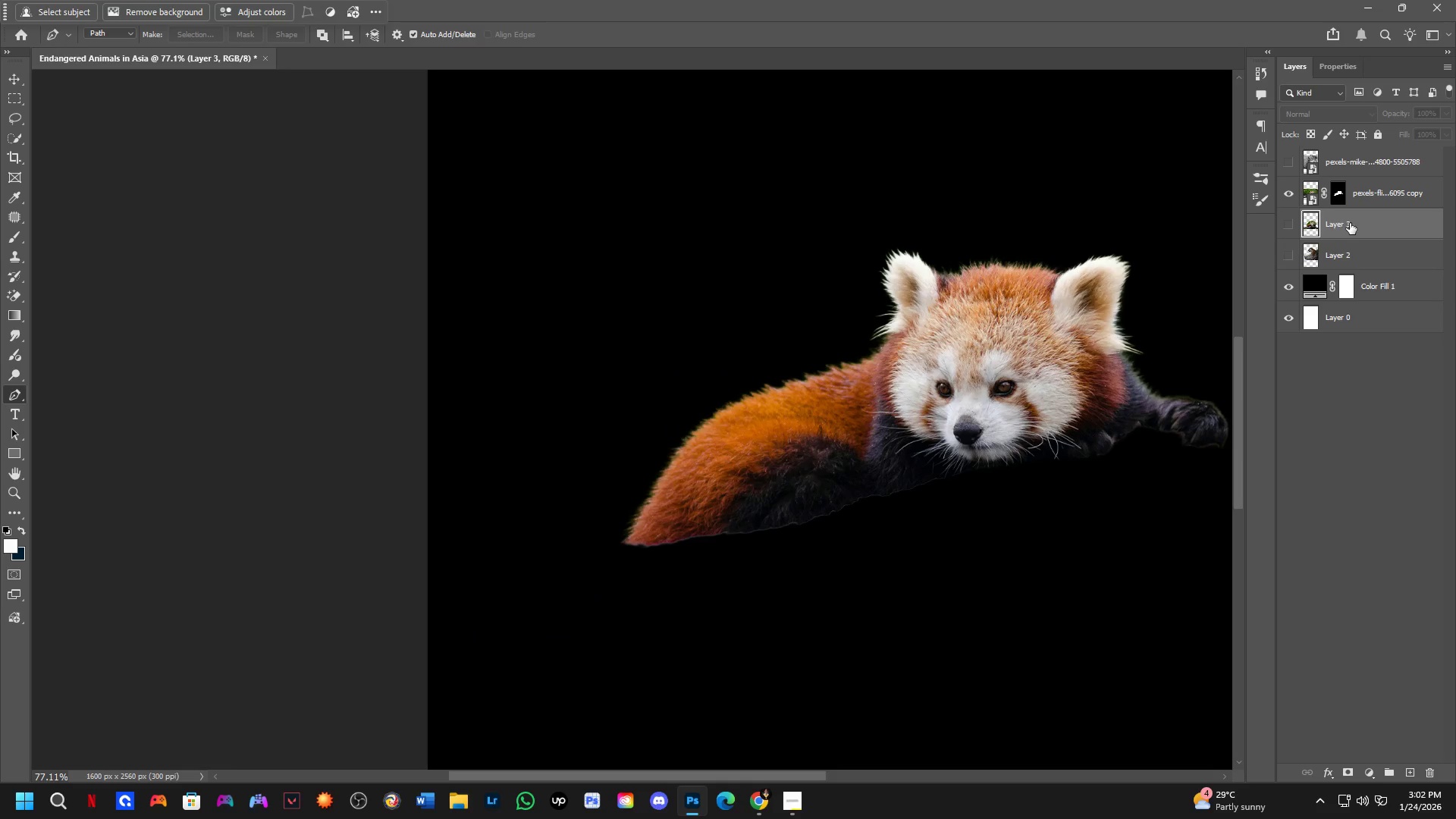 
key(Control+Shift+Z)
 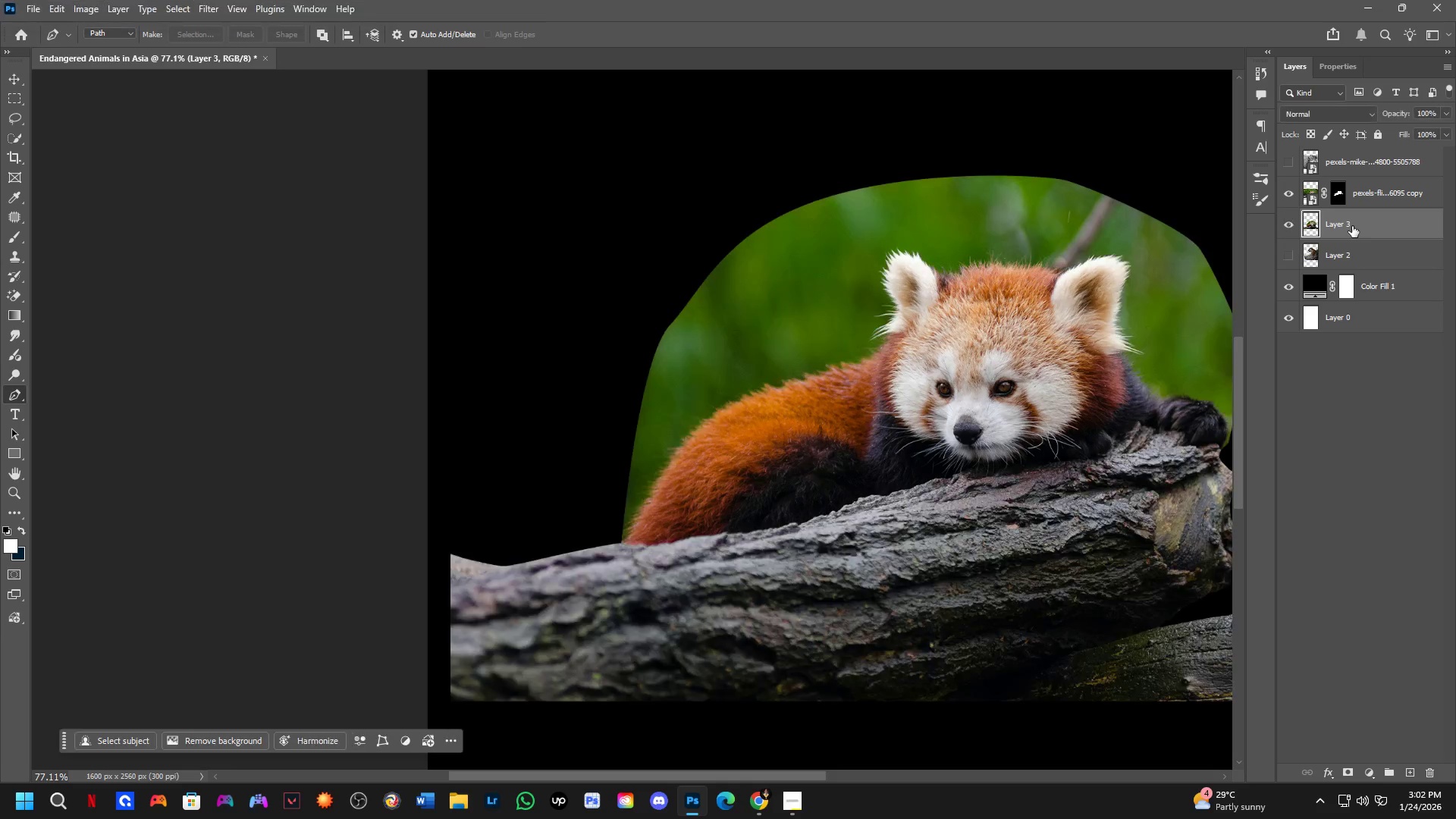 
key(Control+Shift+Z)
 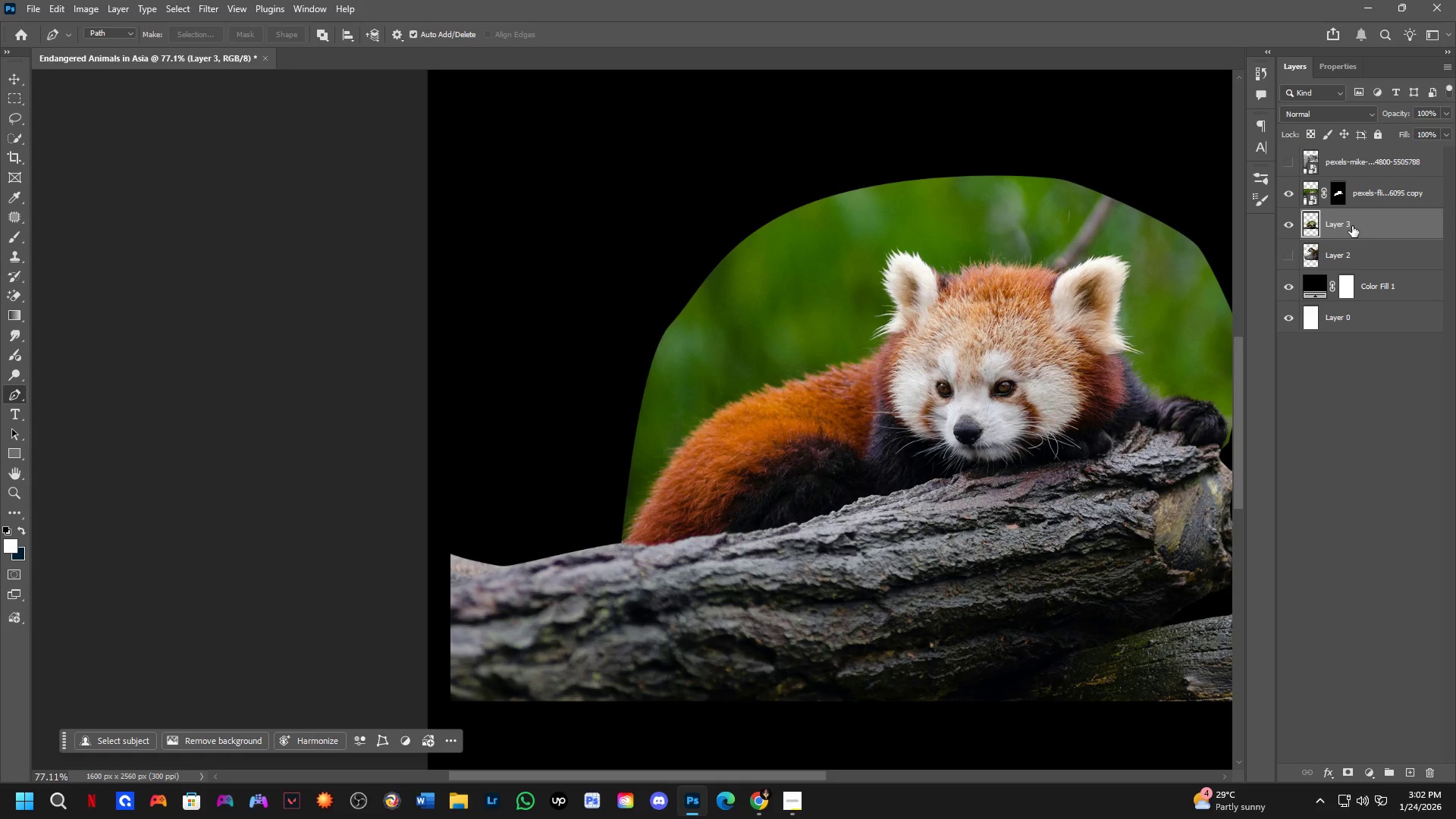 
left_click_drag(start_coordinate=[1352, 226], to_coordinate=[1374, 191])
 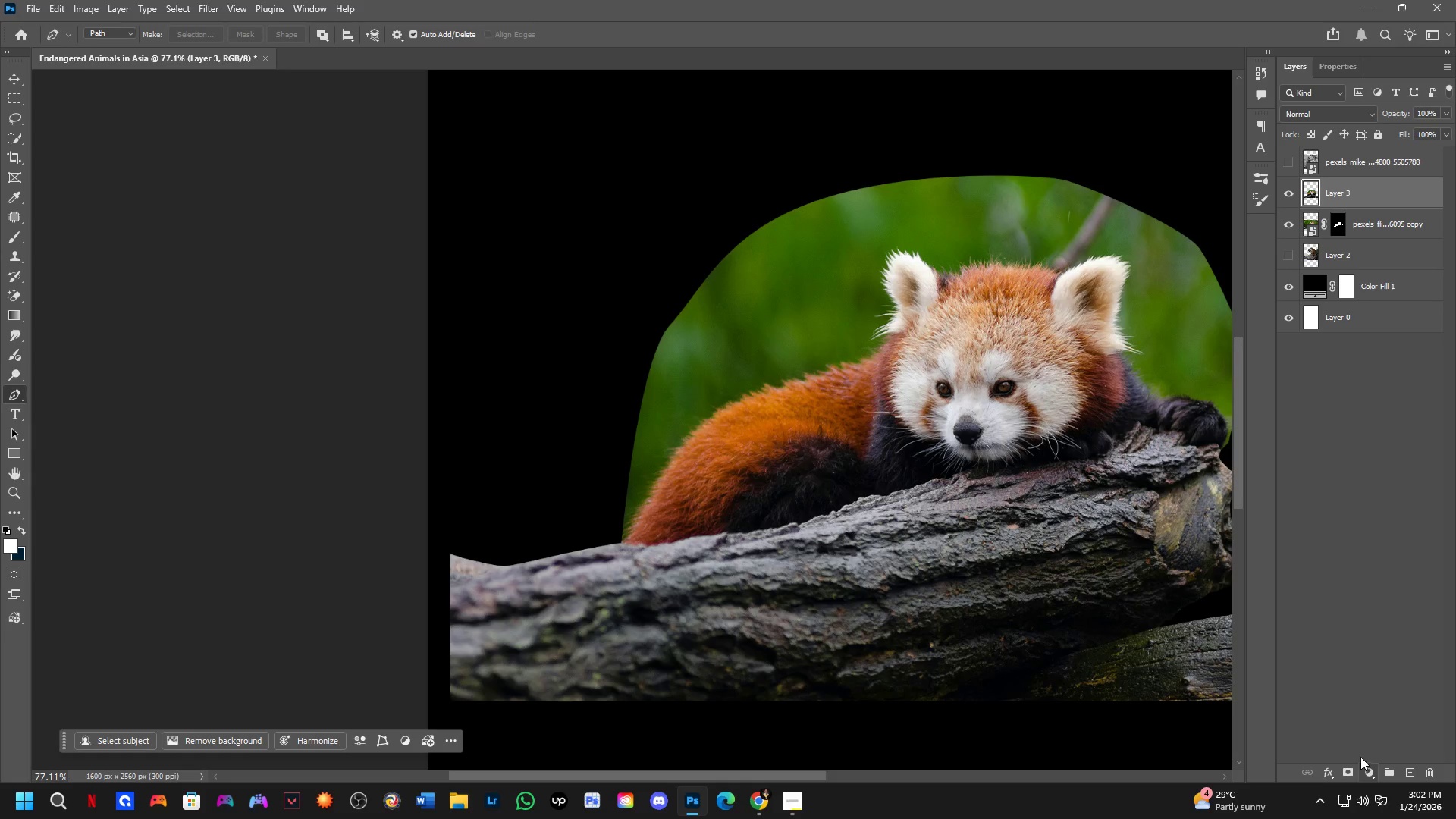 
left_click([1350, 767])
 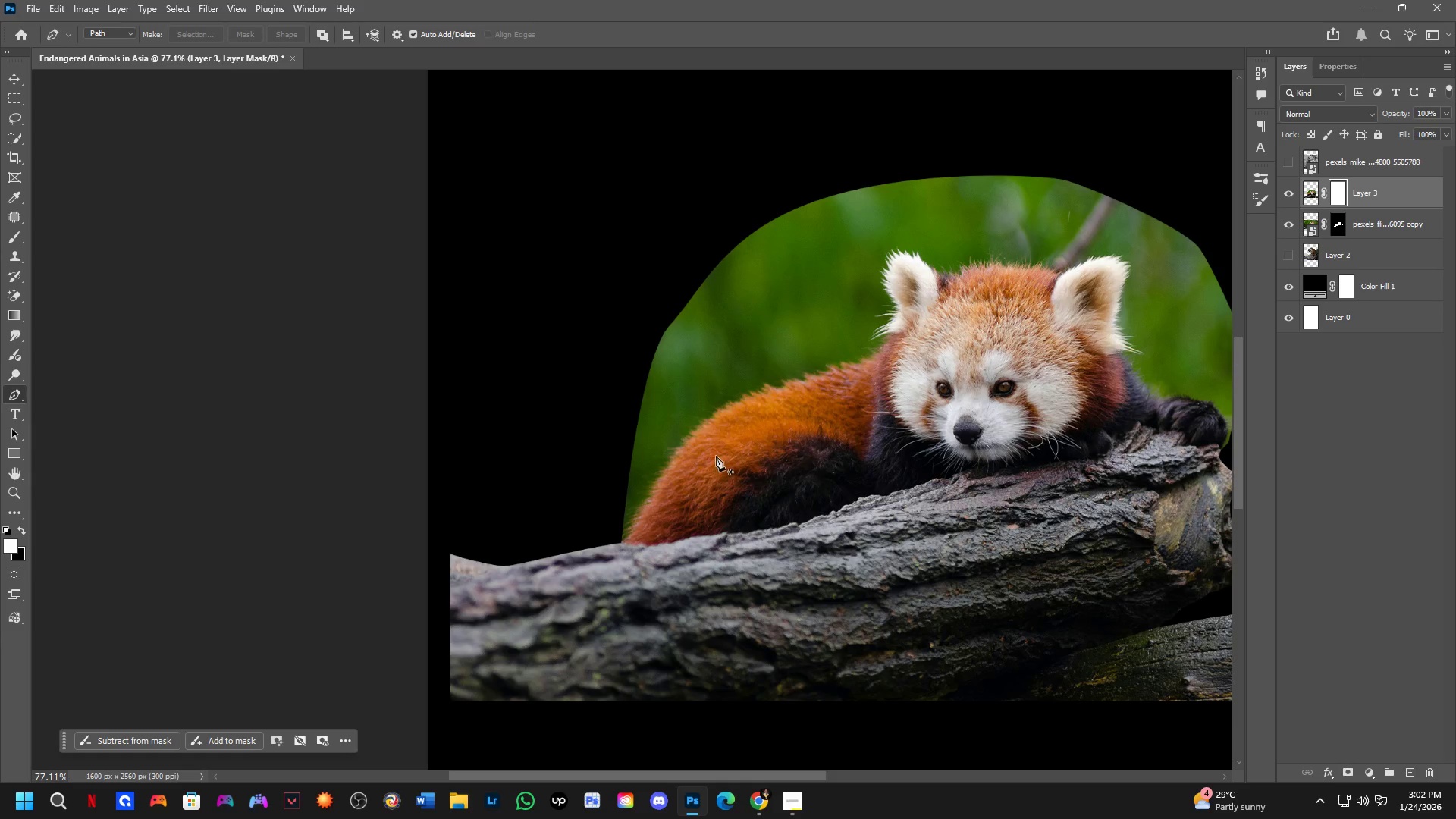 
type(bx)
 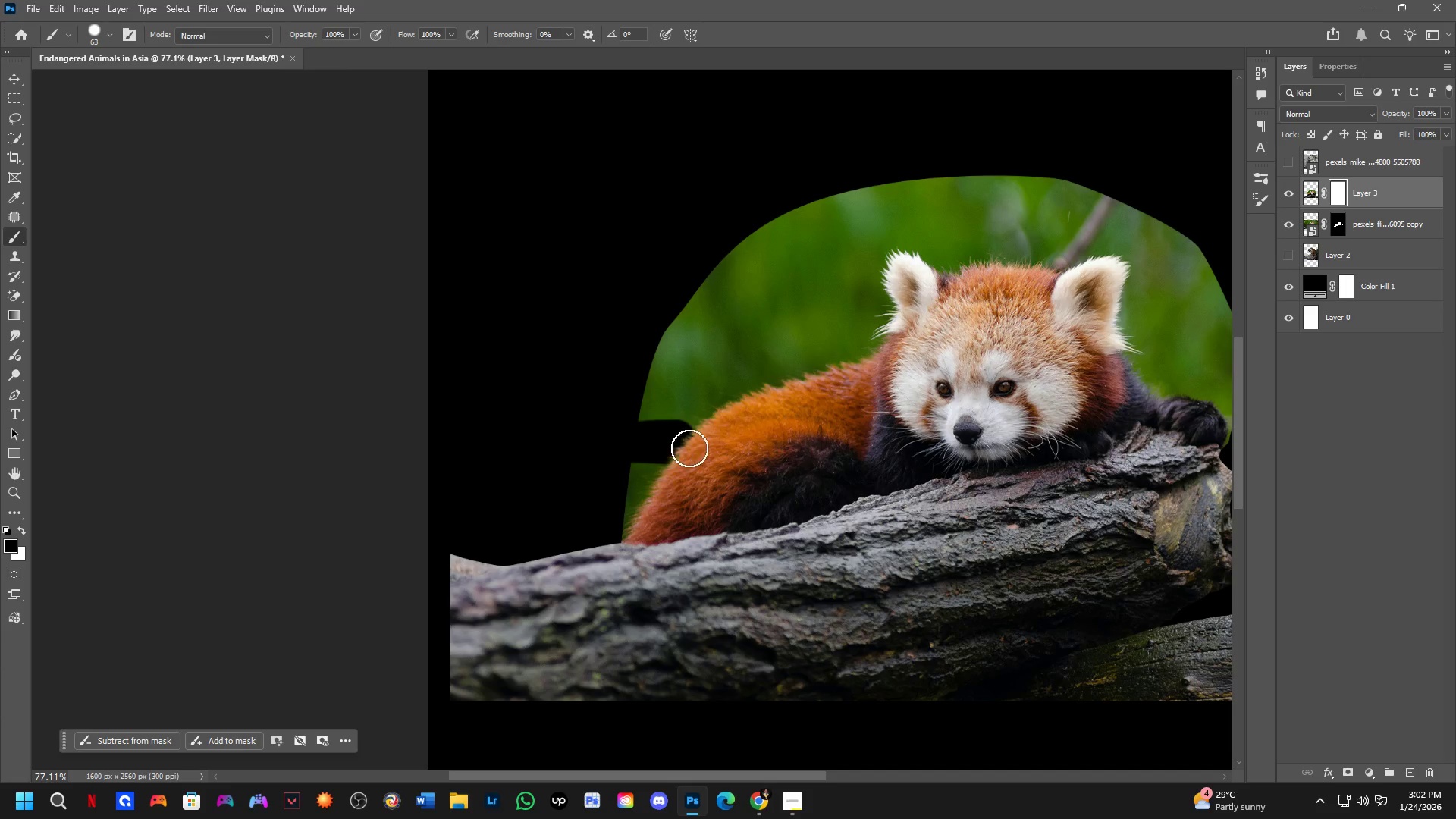 
left_click_drag(start_coordinate=[582, 423], to_coordinate=[715, 444])
 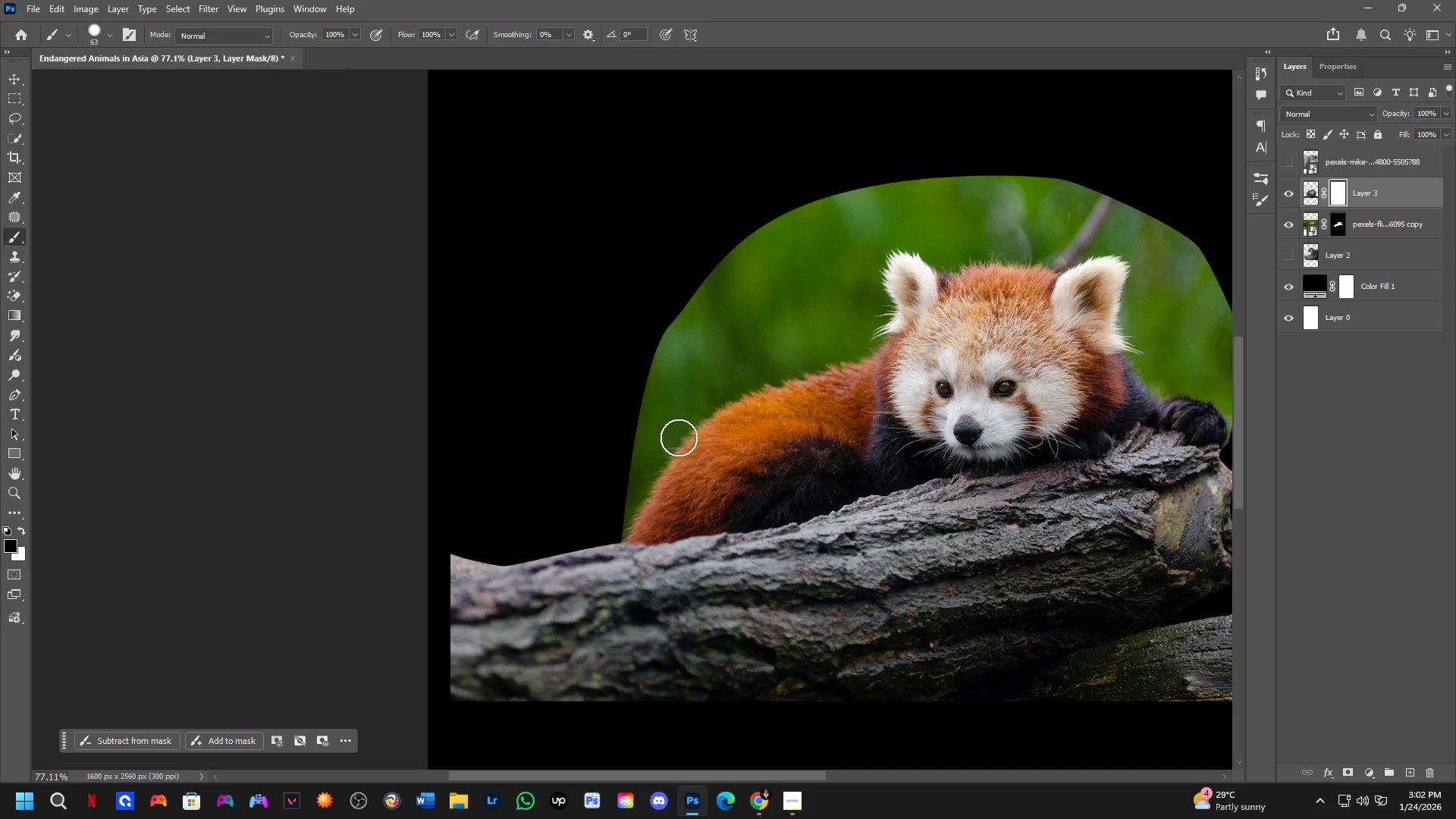 
left_click_drag(start_coordinate=[676, 438], to_coordinate=[691, 449])
 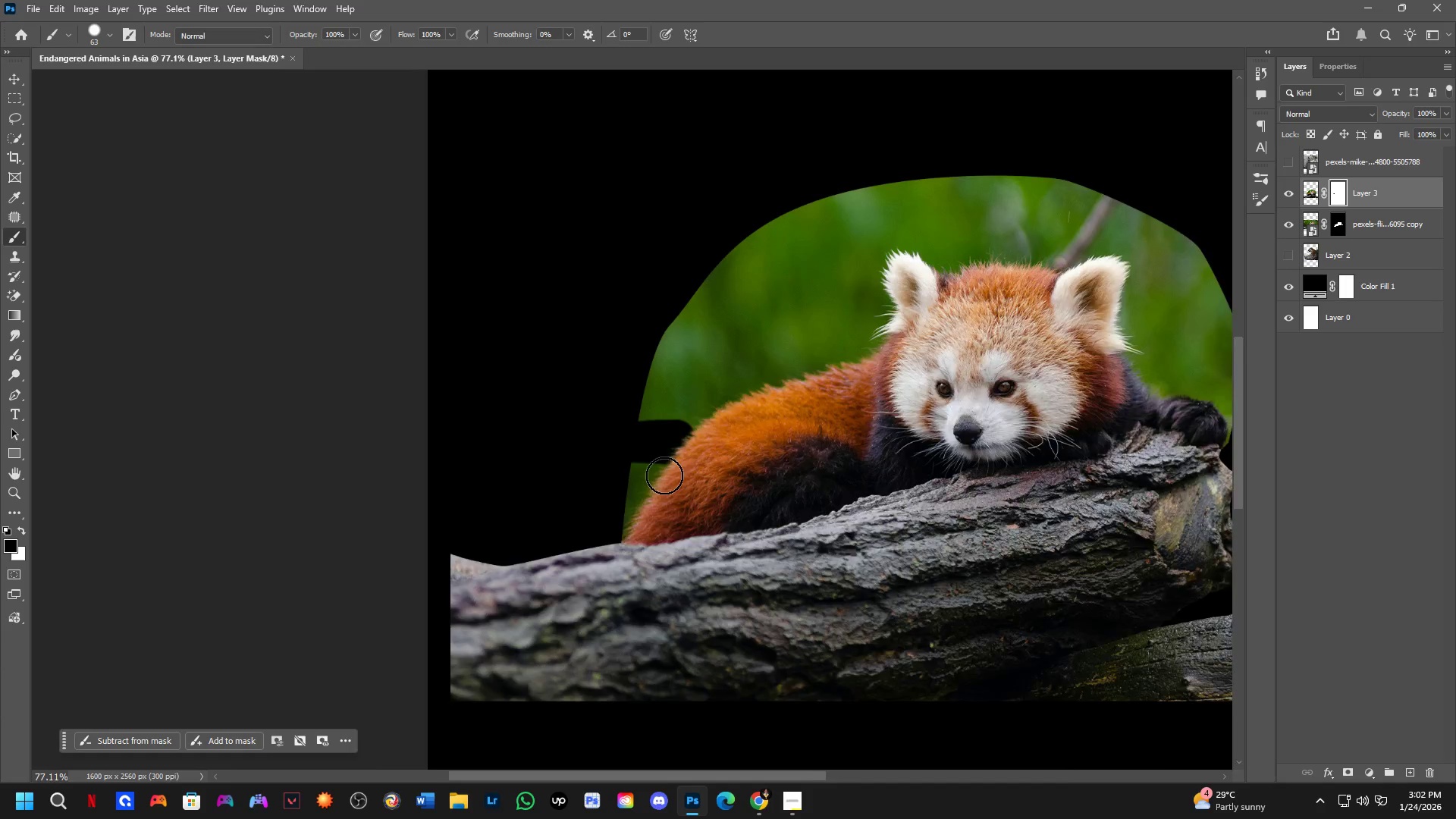 
key(Alt+AltLeft)
 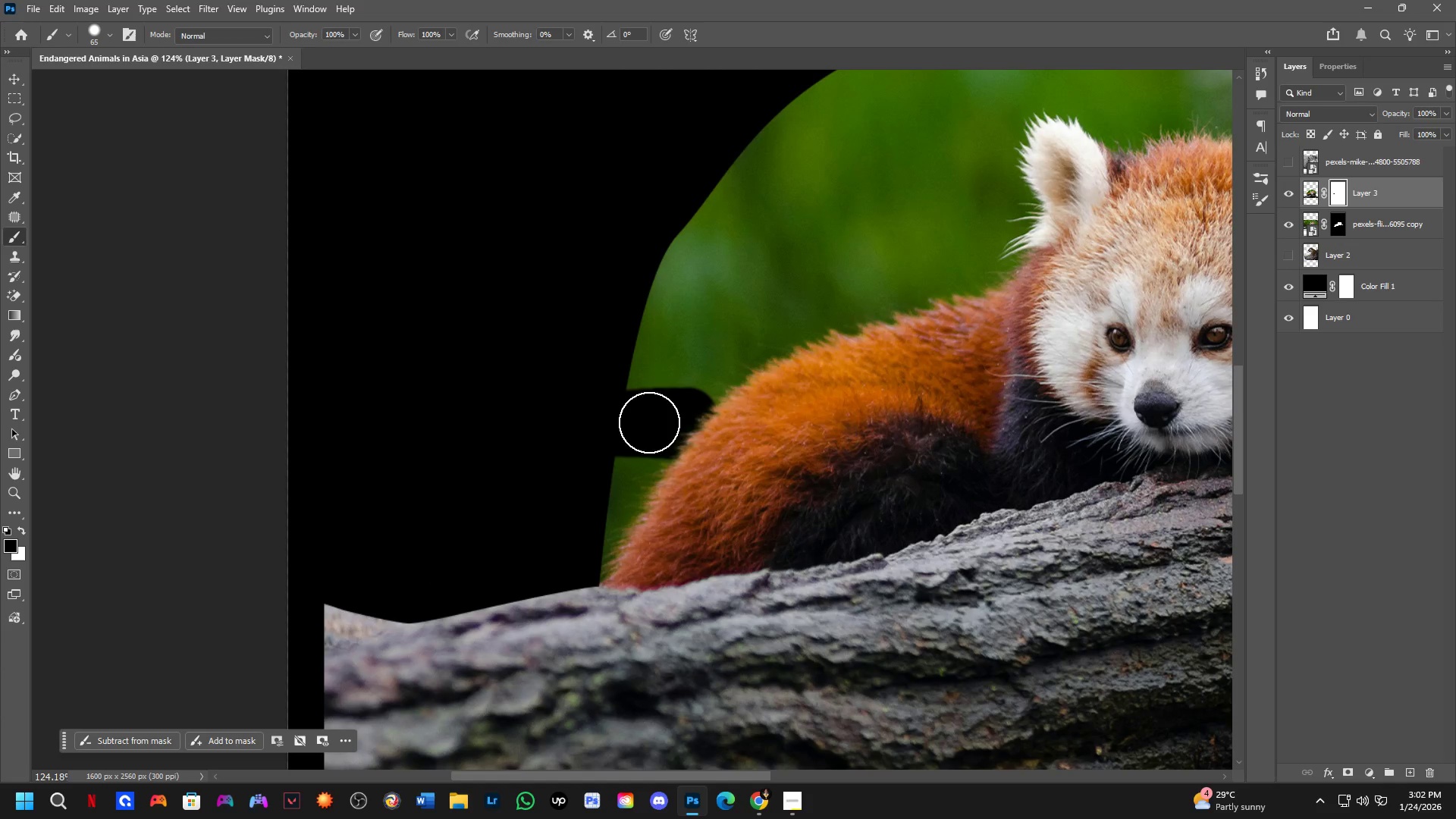 
scroll: coordinate [645, 464], scroll_direction: up, amount: 5.0
 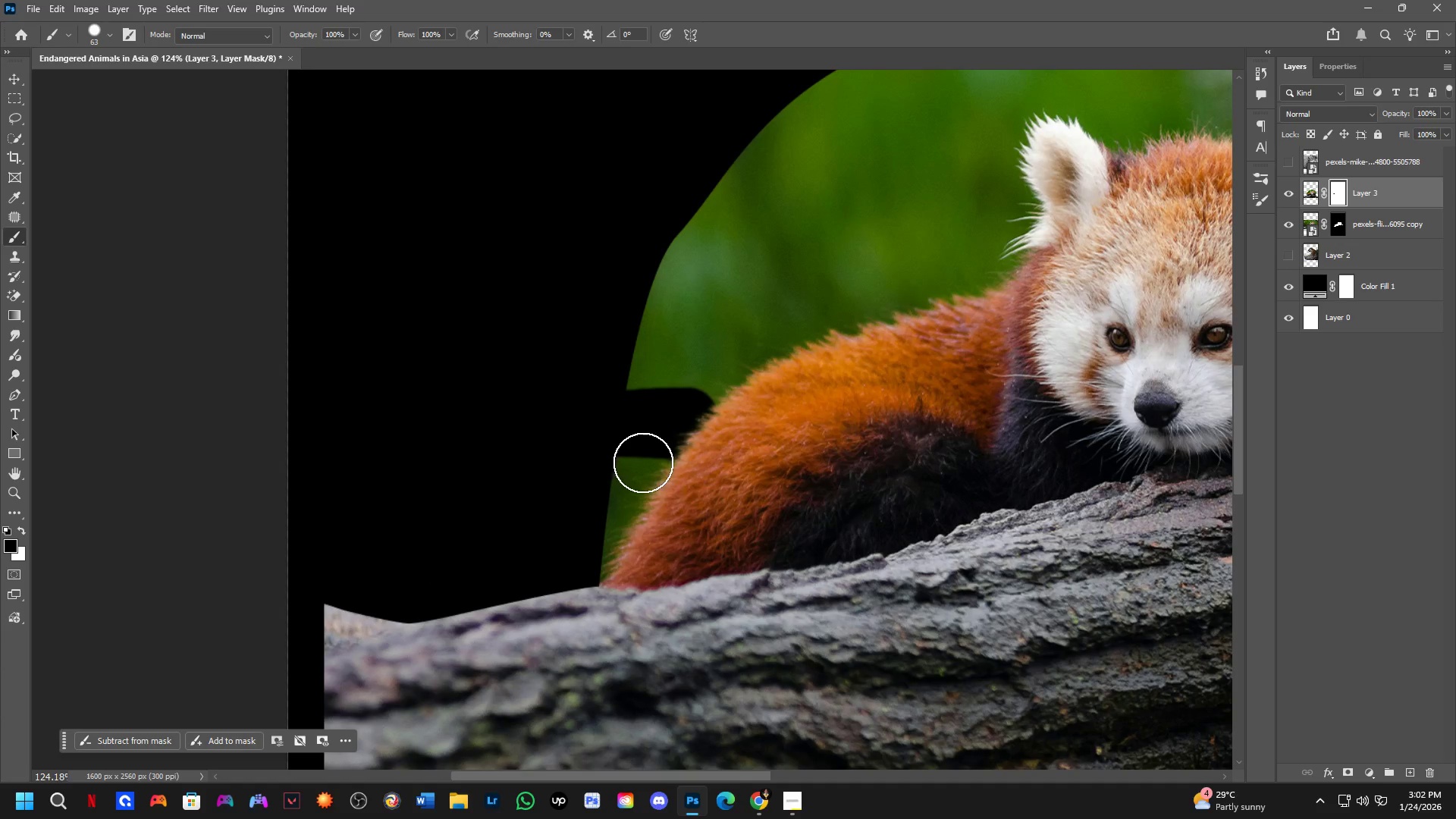 
key(Alt+AltLeft)
 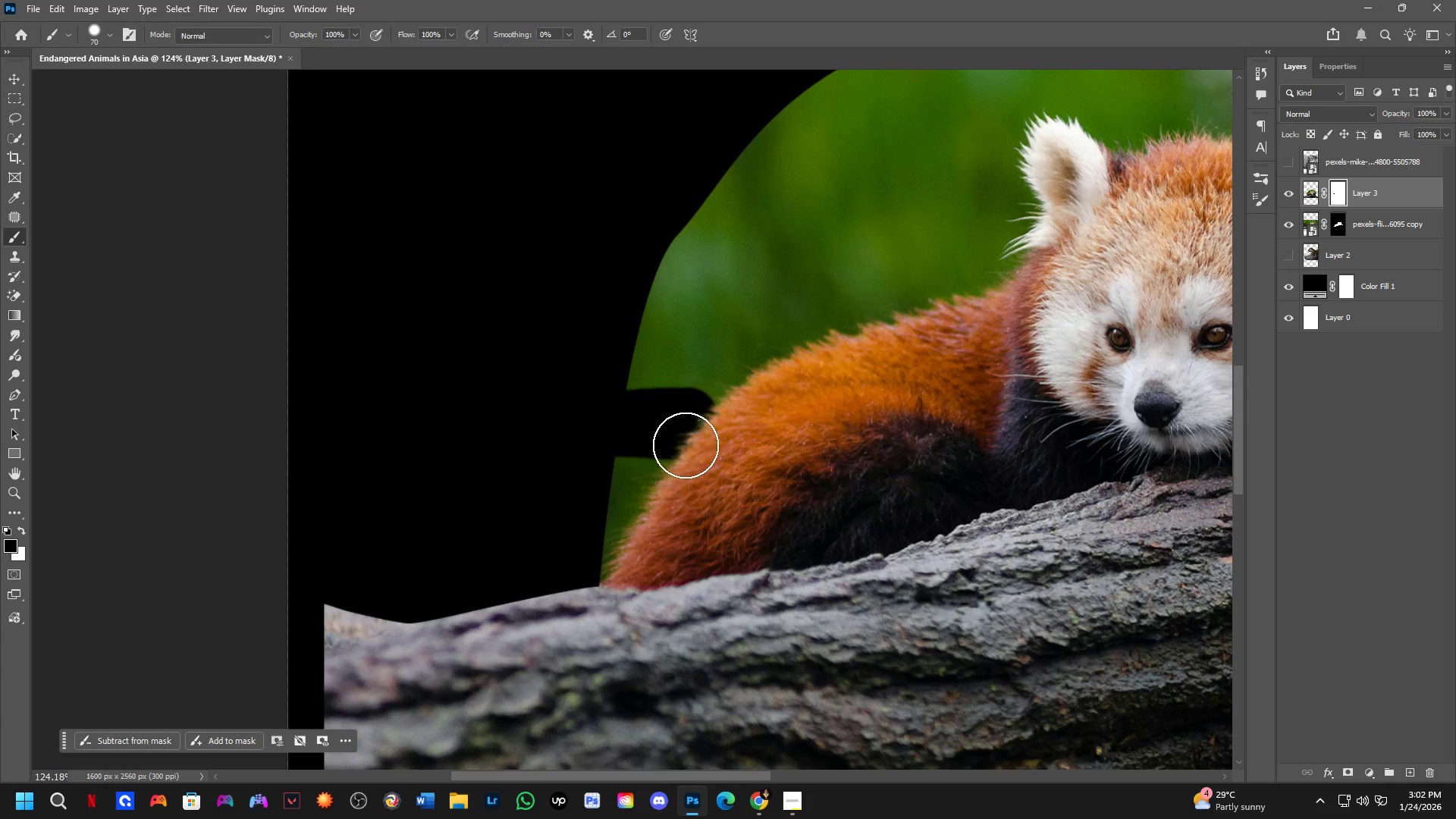 
left_click_drag(start_coordinate=[667, 442], to_coordinate=[600, 548])
 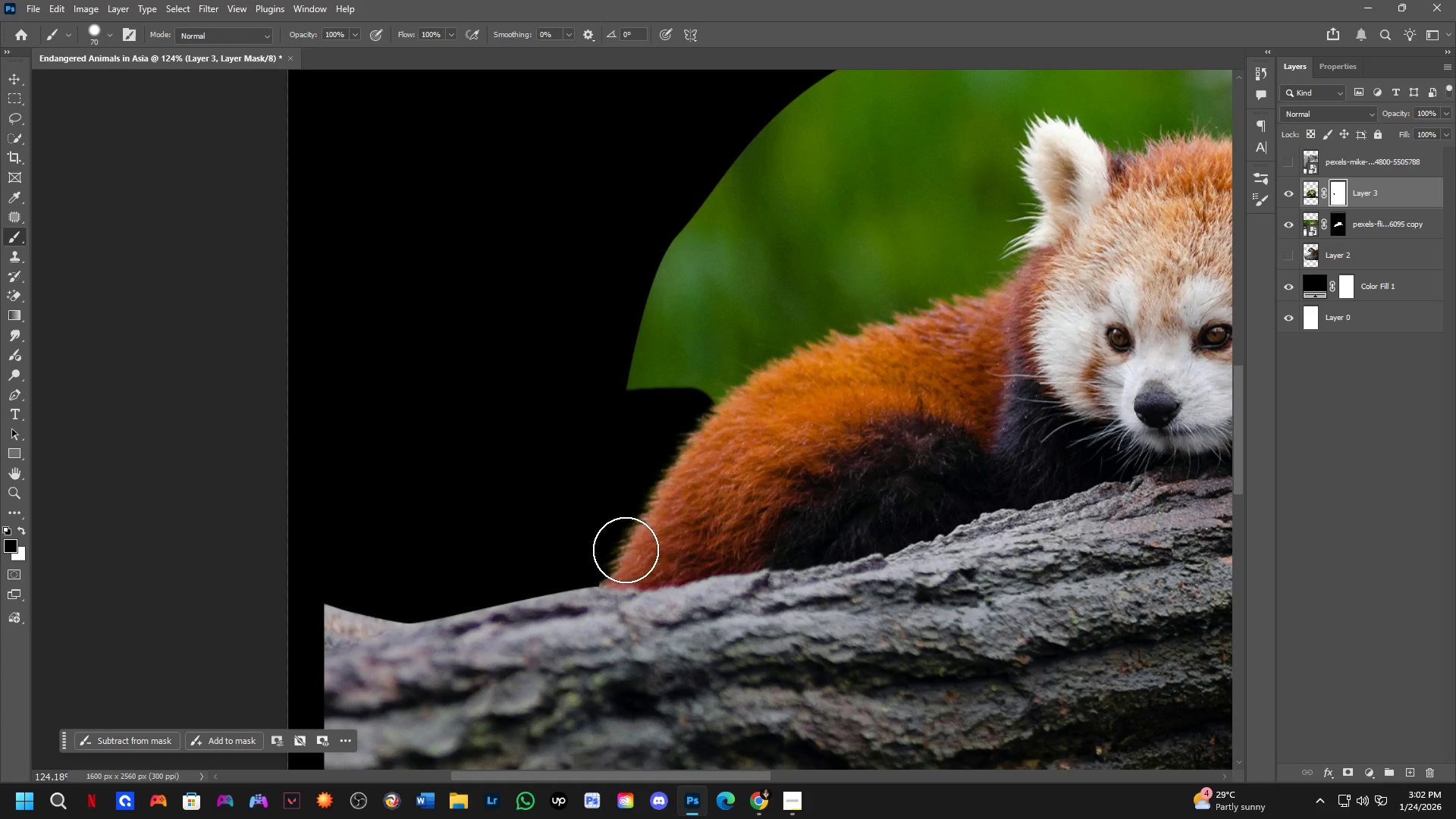 
key(Alt+AltLeft)
 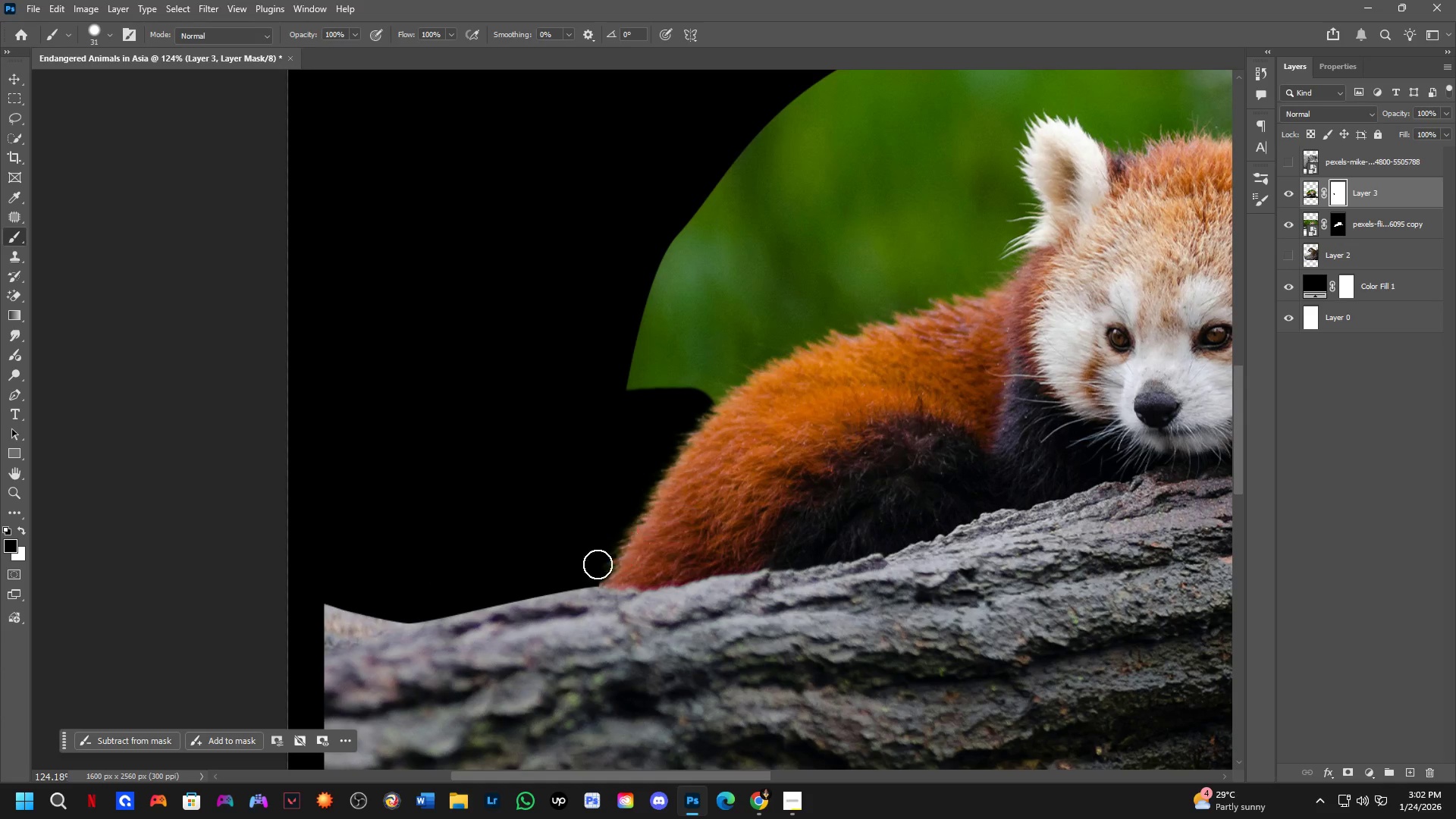 
key(Alt+AltLeft)
 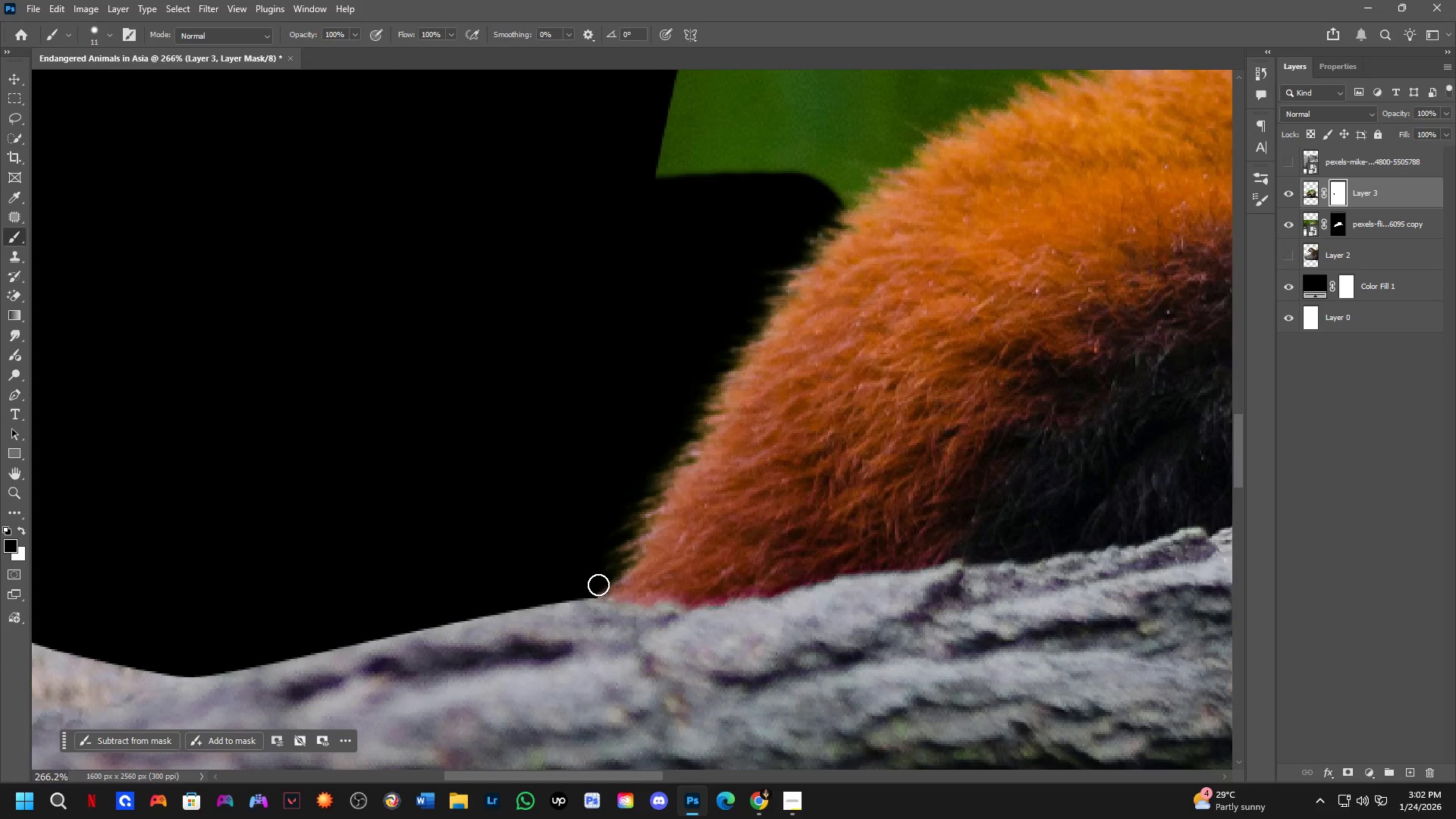 
scroll: coordinate [603, 576], scroll_direction: up, amount: 8.0
 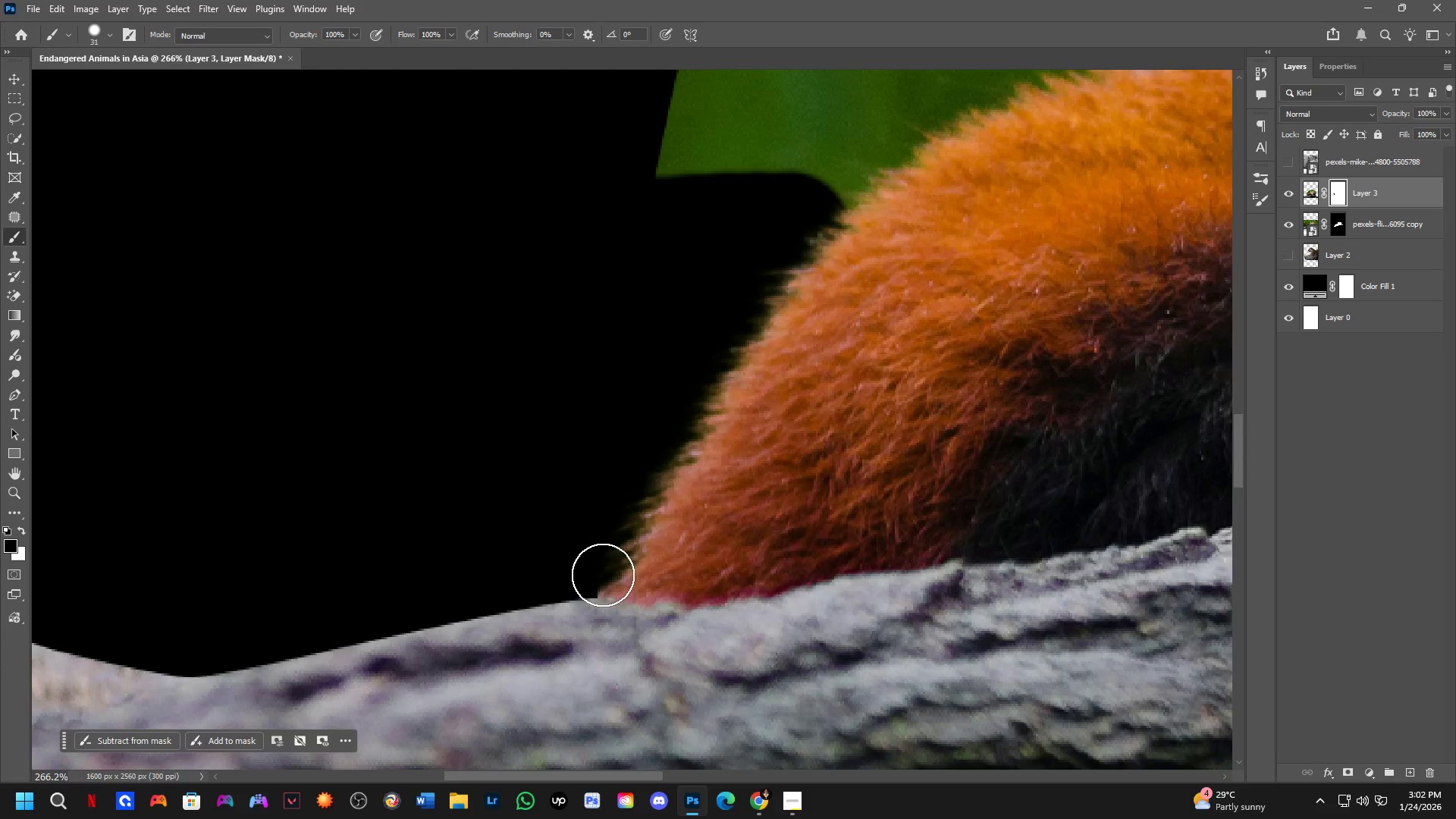 
double_click([598, 585])
 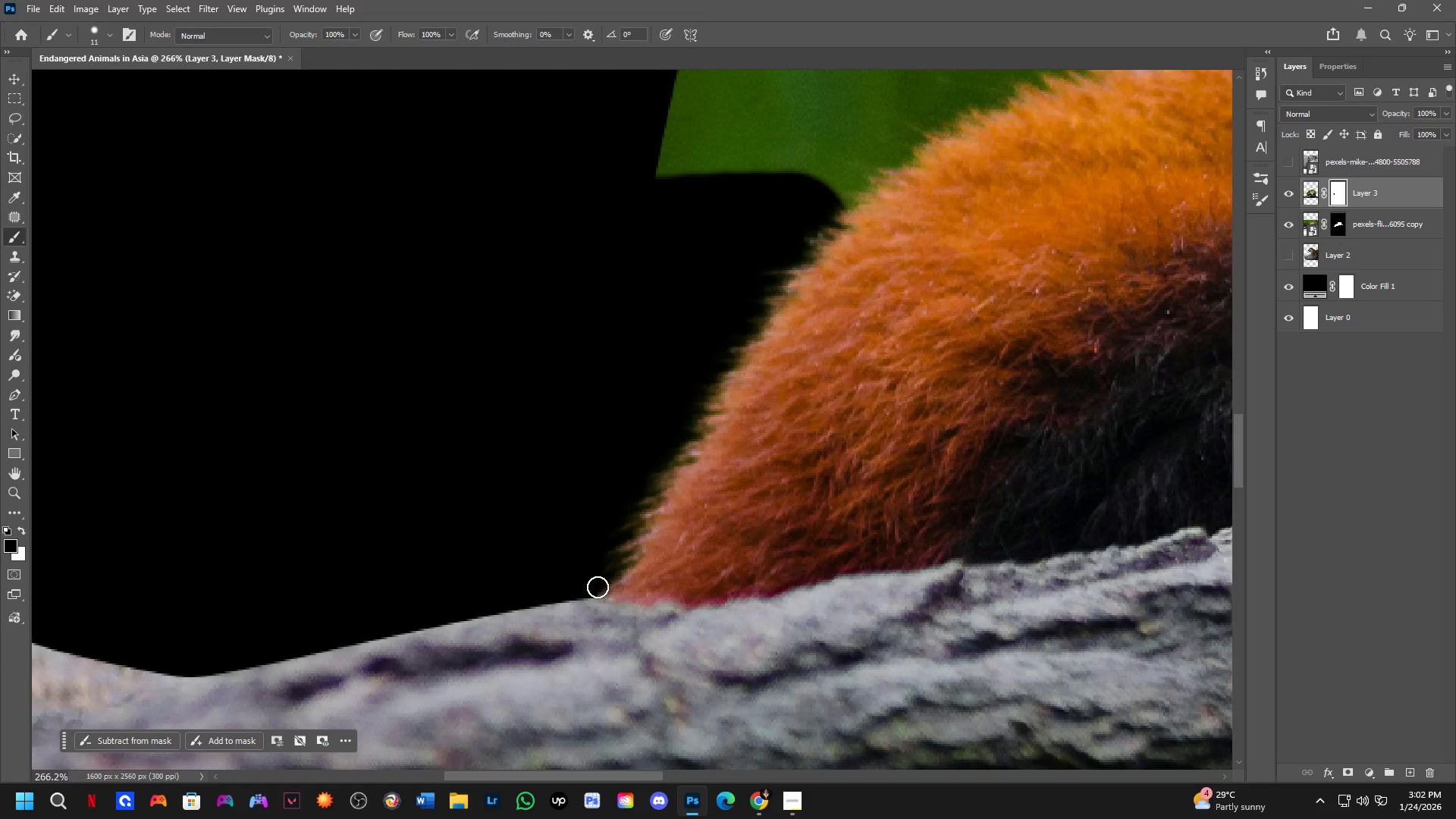 
left_click_drag(start_coordinate=[598, 587], to_coordinate=[710, 517])
 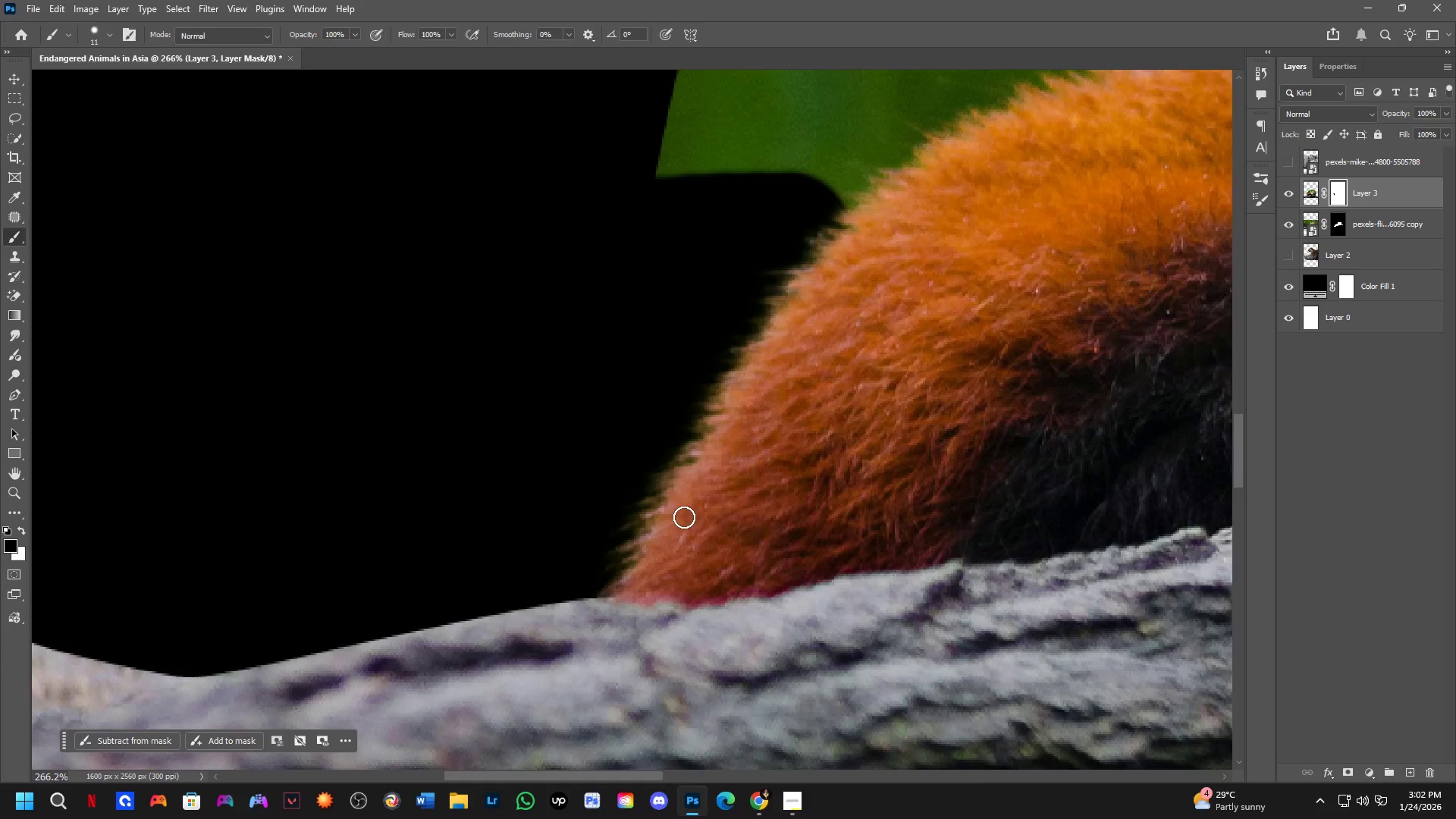 
hold_key(key=Space, duration=0.53)
 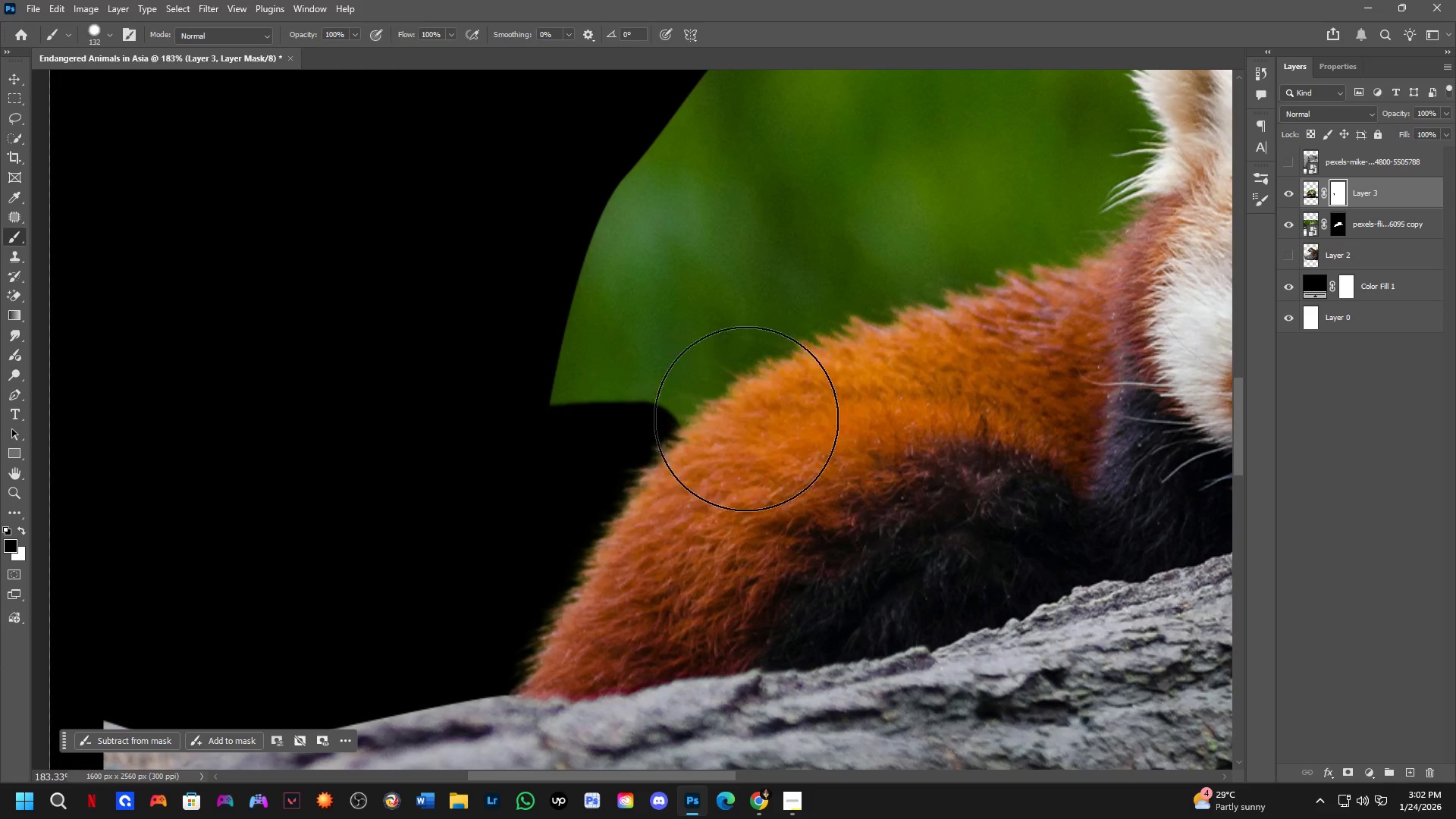 
left_click_drag(start_coordinate=[861, 344], to_coordinate=[748, 464])
 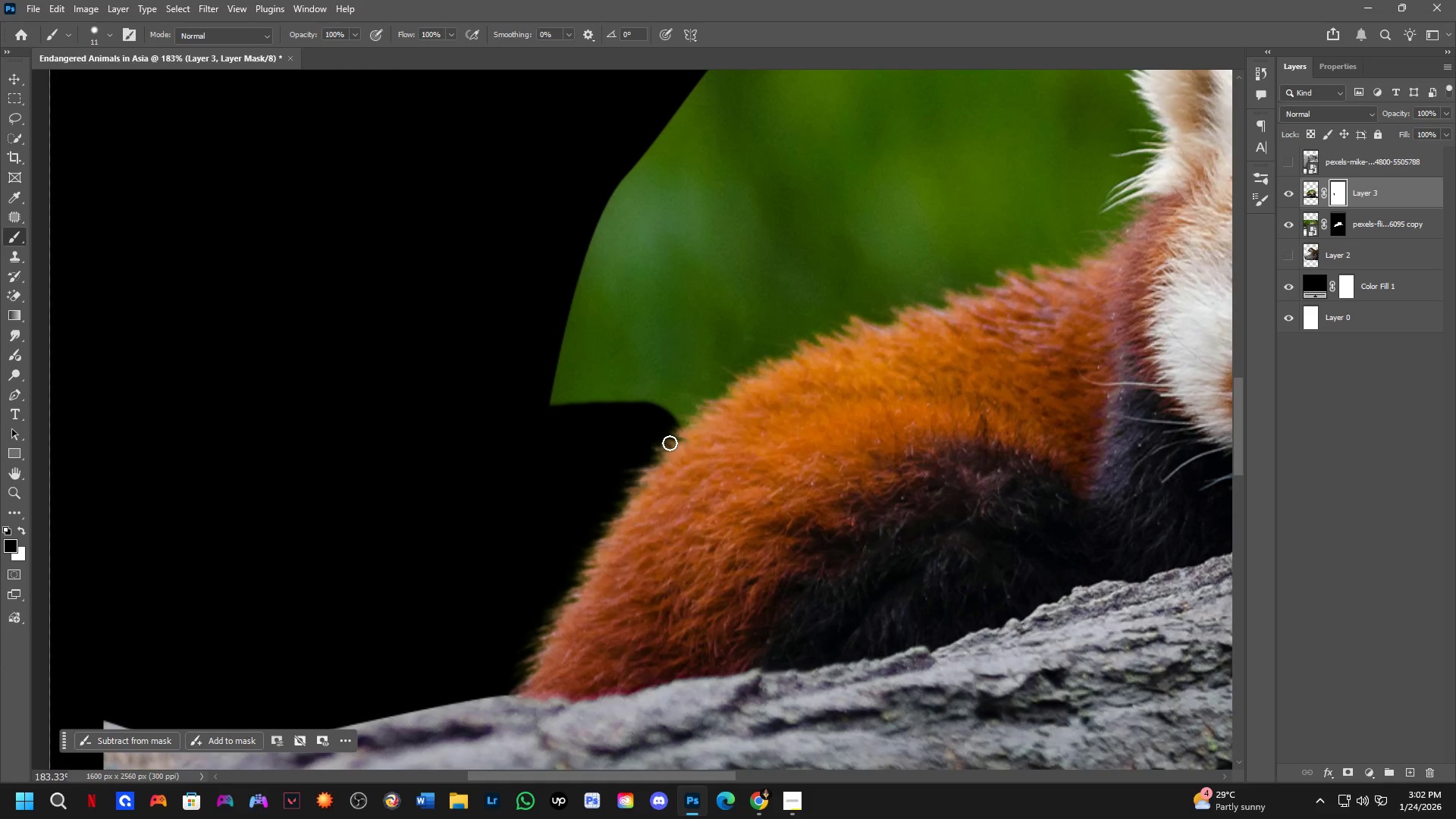 
scroll: coordinate [682, 513], scroll_direction: down, amount: 4.0
 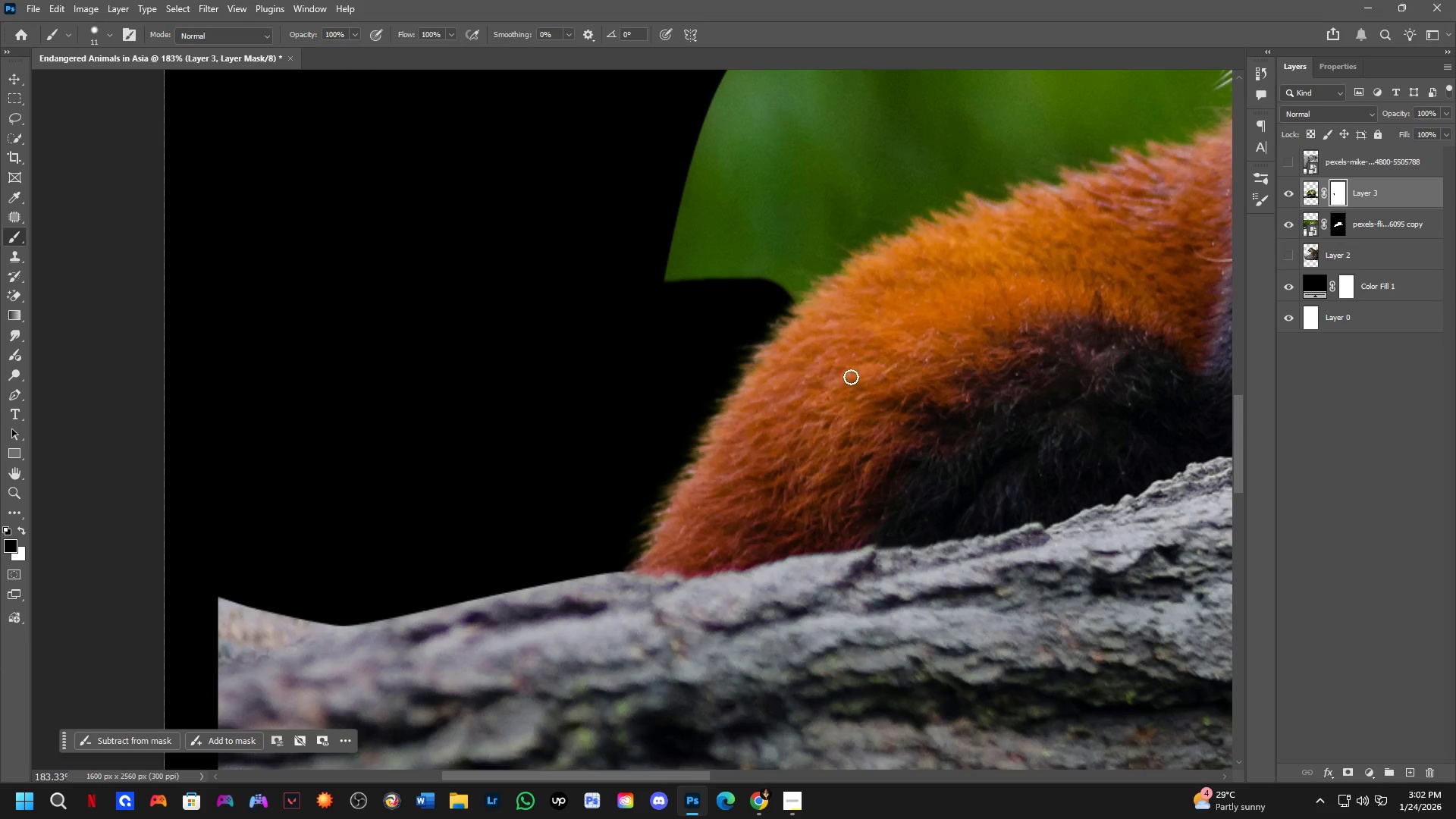 
key(Alt+AltLeft)
 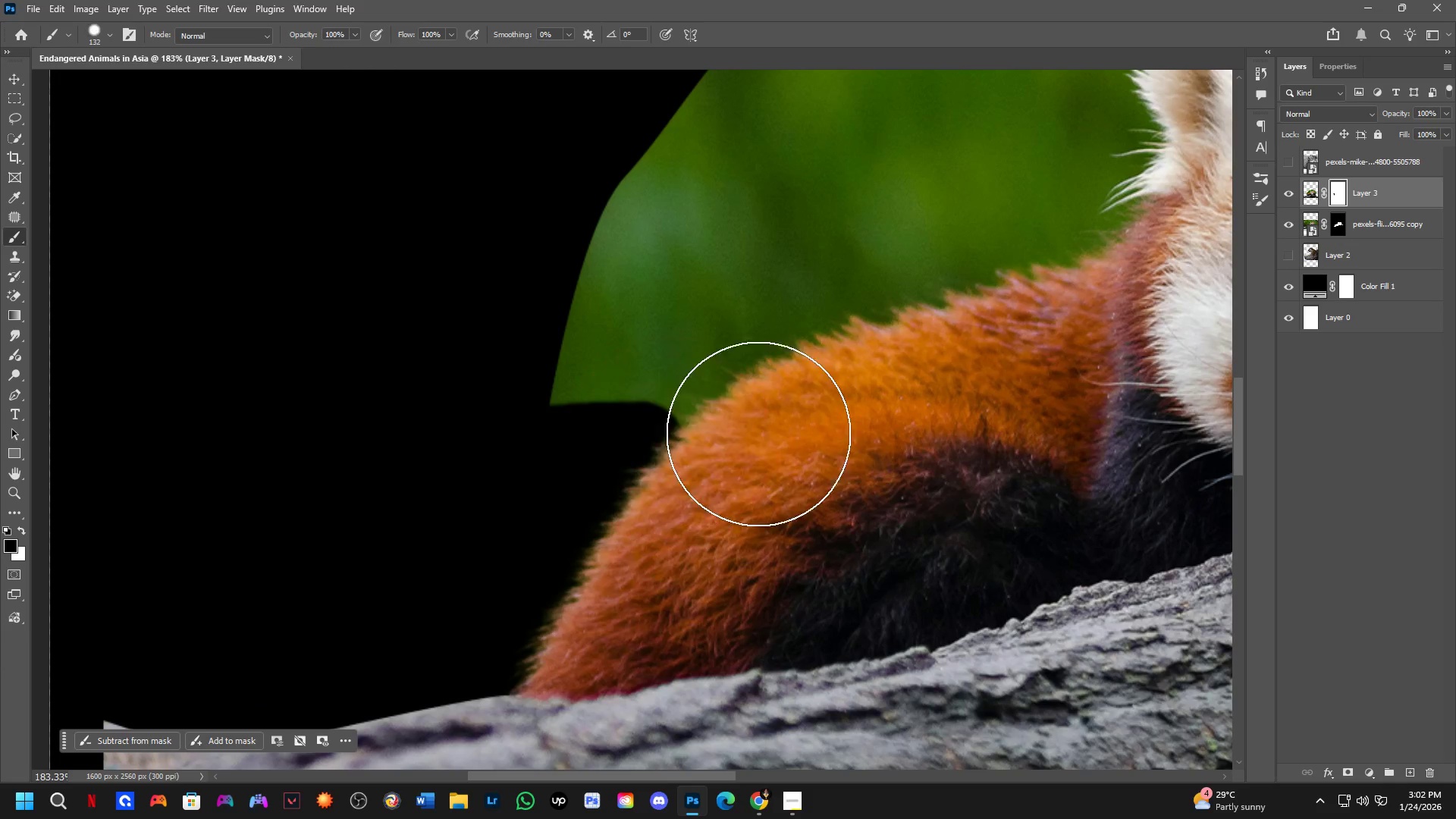 
left_click_drag(start_coordinate=[737, 413], to_coordinate=[630, 406])
 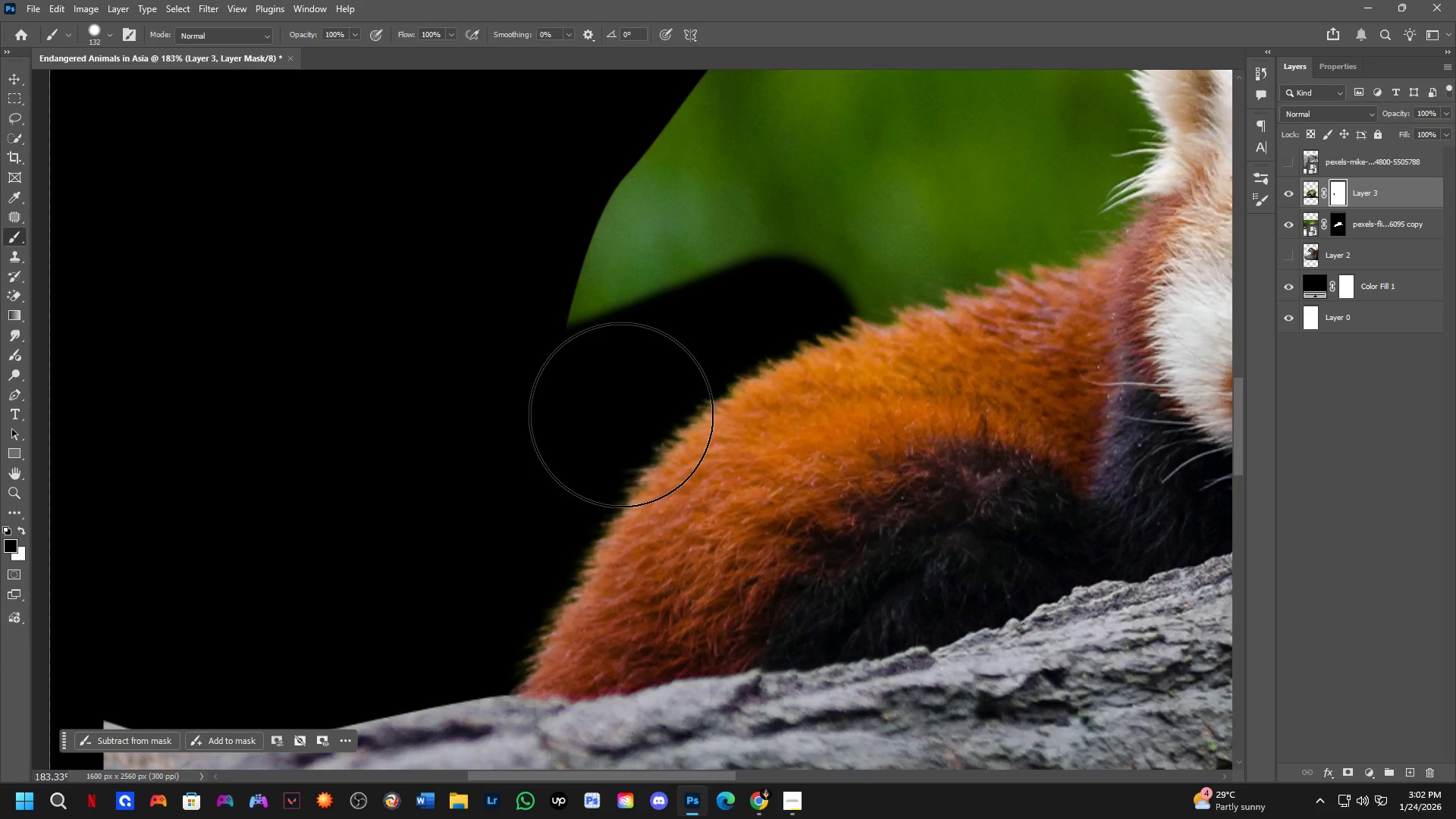 
hold_key(key=Space, duration=0.44)
 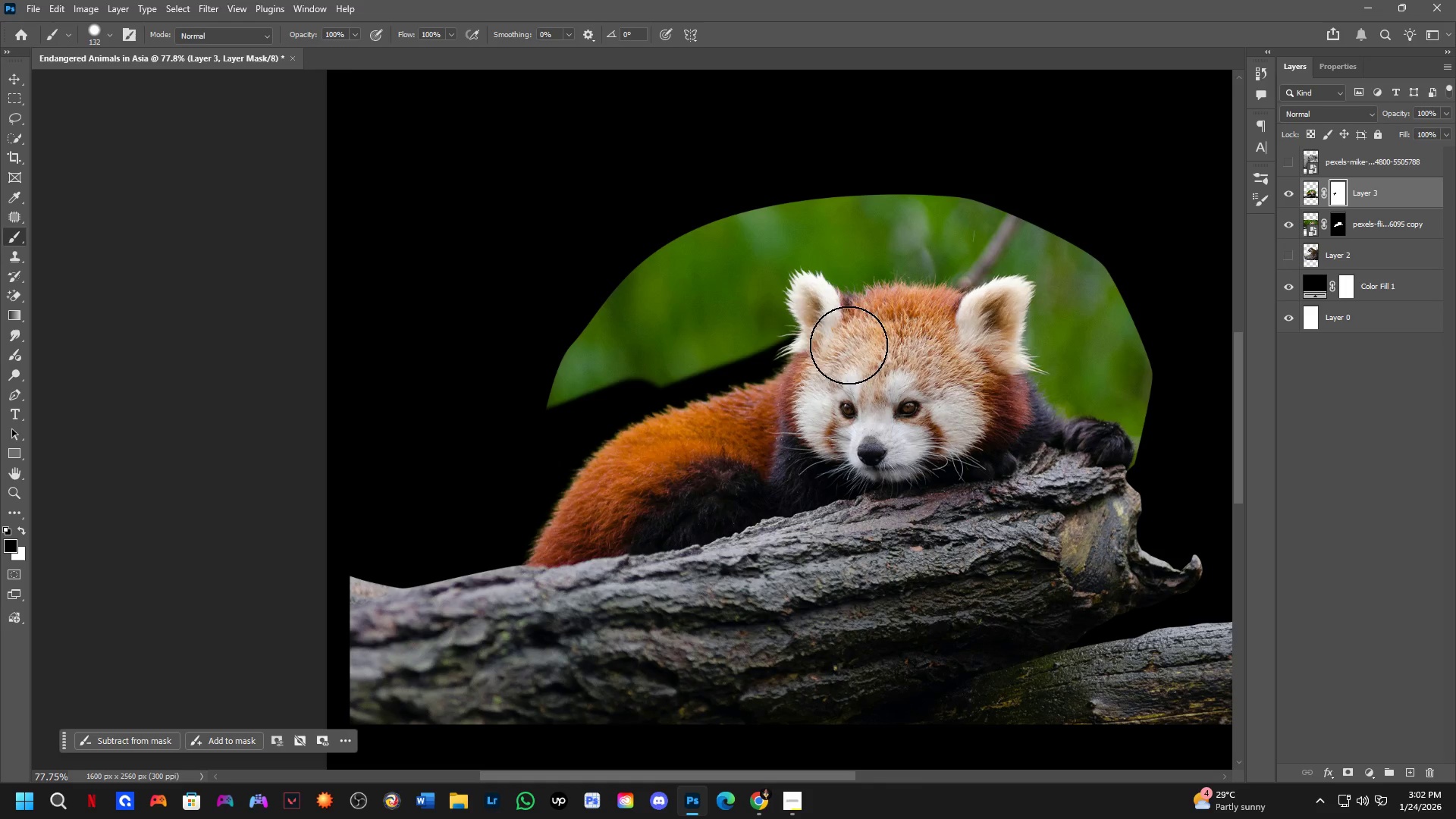 
left_click_drag(start_coordinate=[726, 407], to_coordinate=[682, 430])
 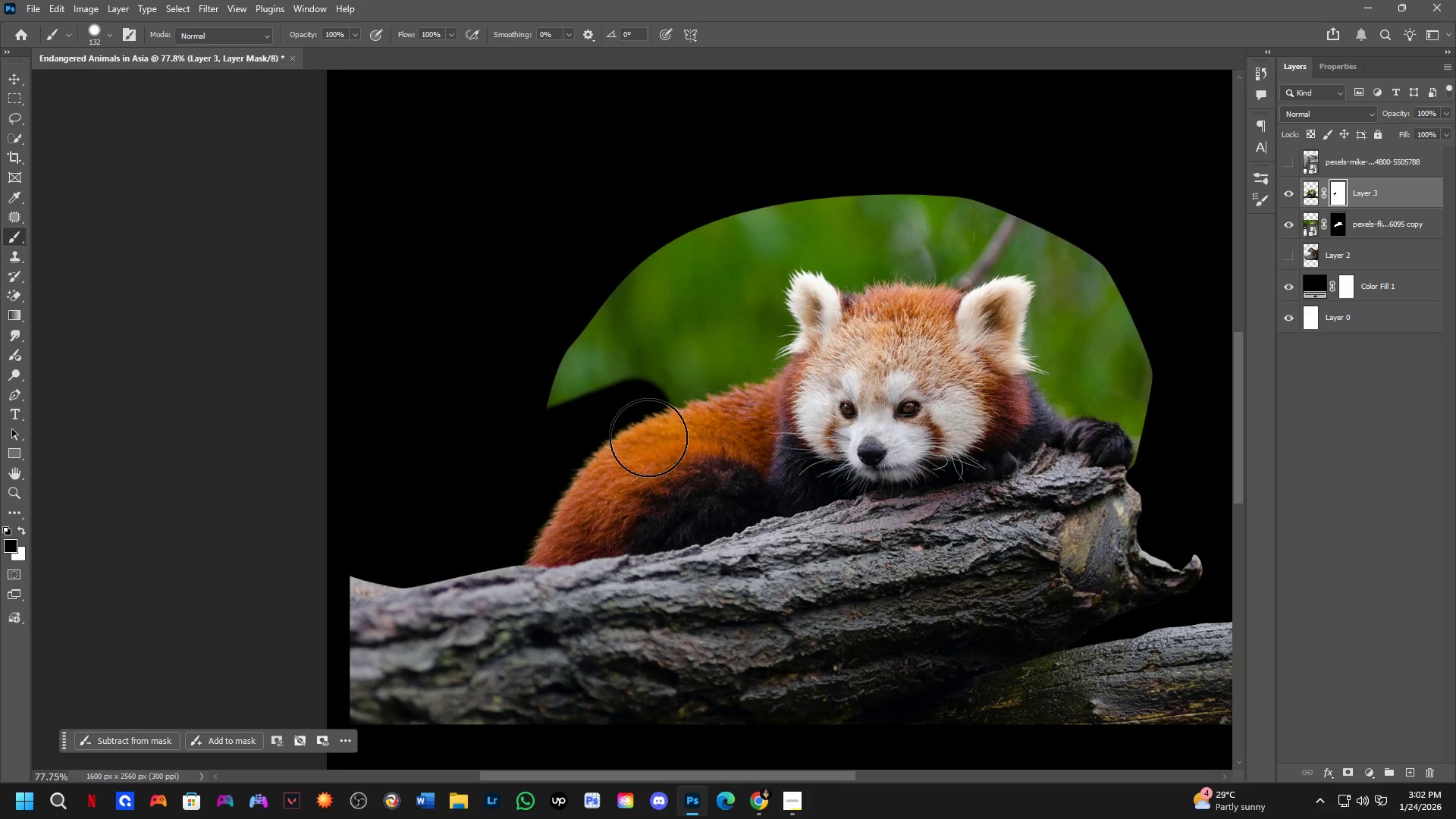 
scroll: coordinate [628, 422], scroll_direction: down, amount: 9.0
 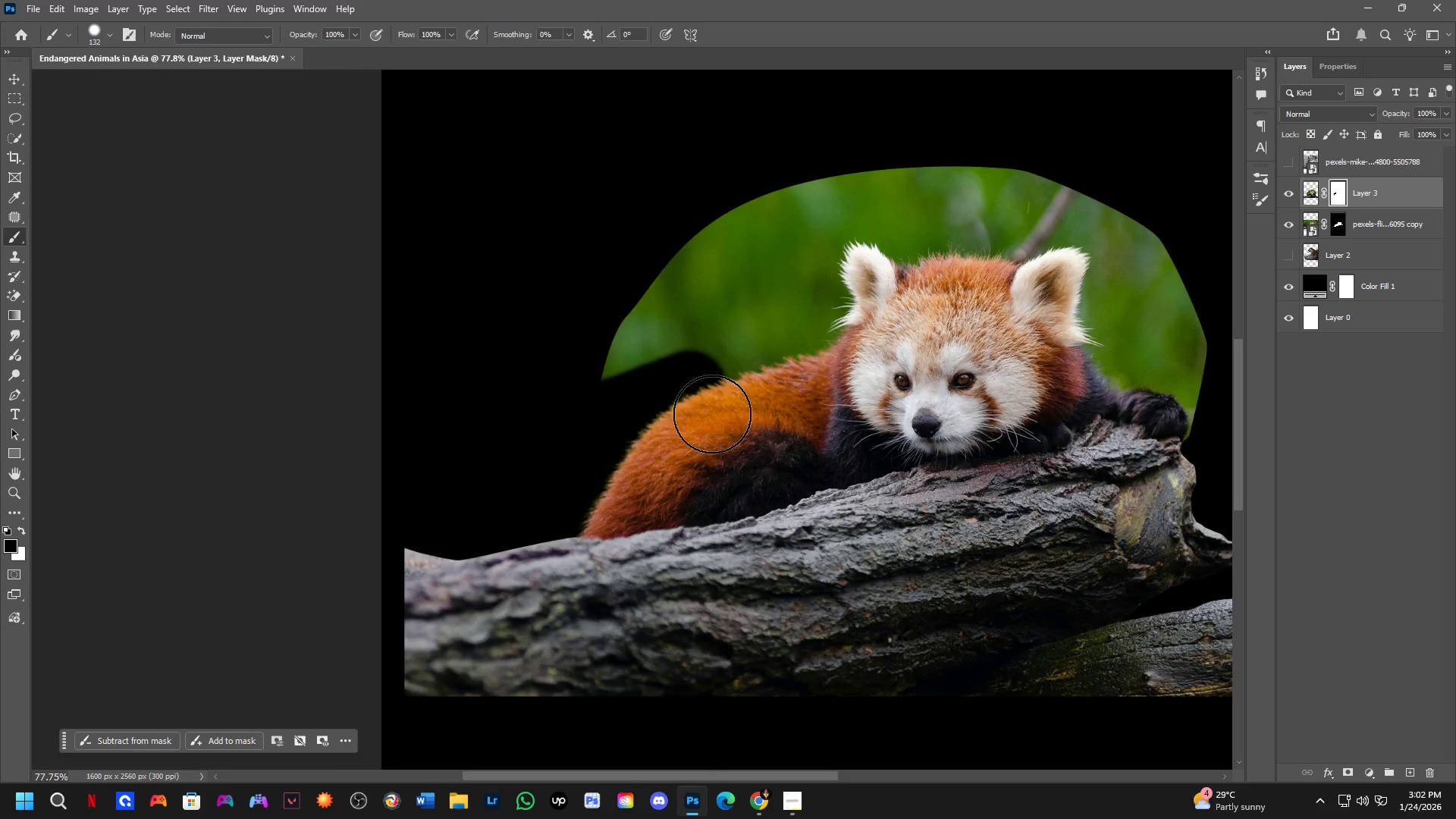 
left_click_drag(start_coordinate=[648, 436], to_coordinate=[441, 470])
 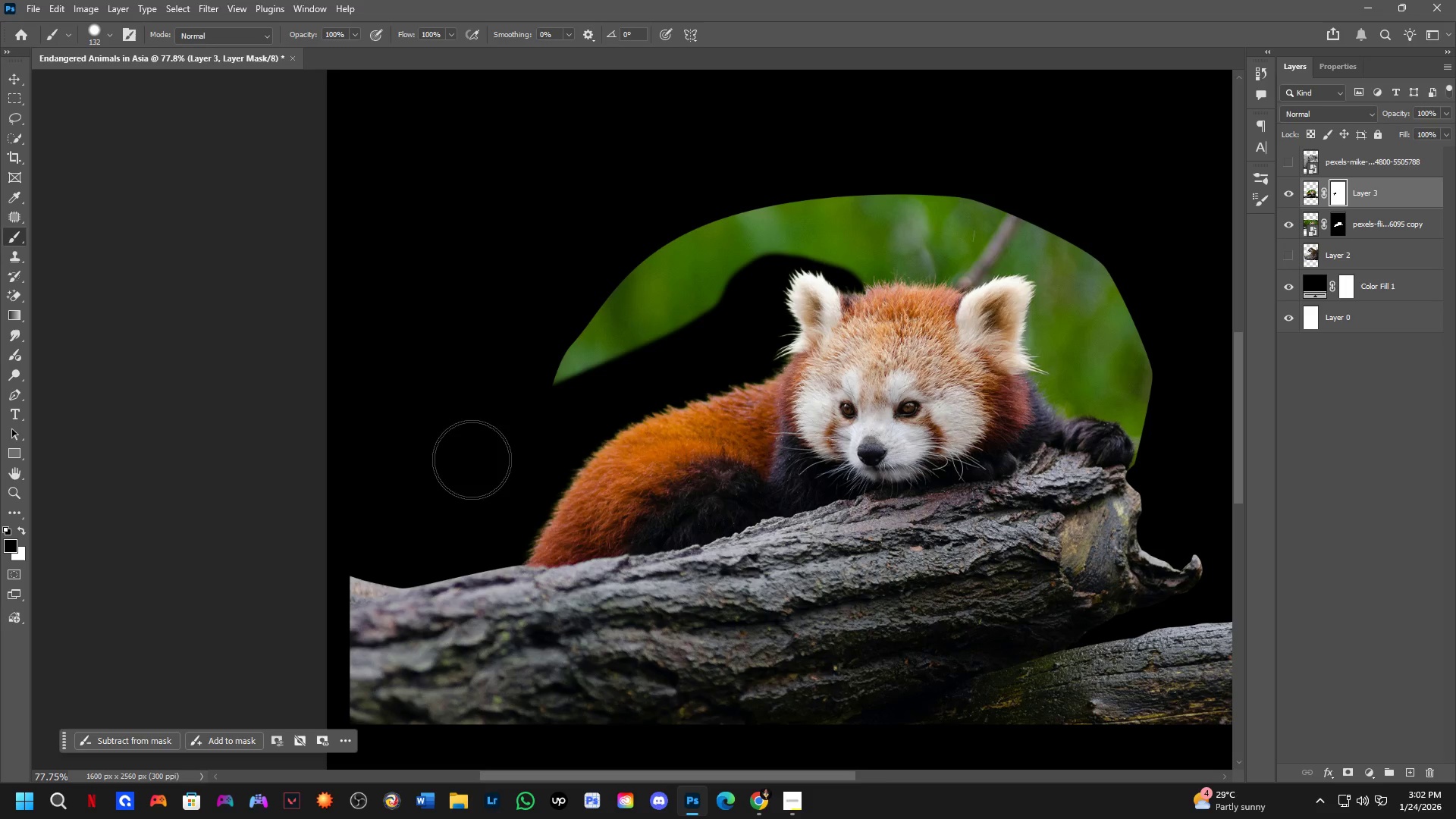 
hold_key(key=AltLeft, duration=0.39)
 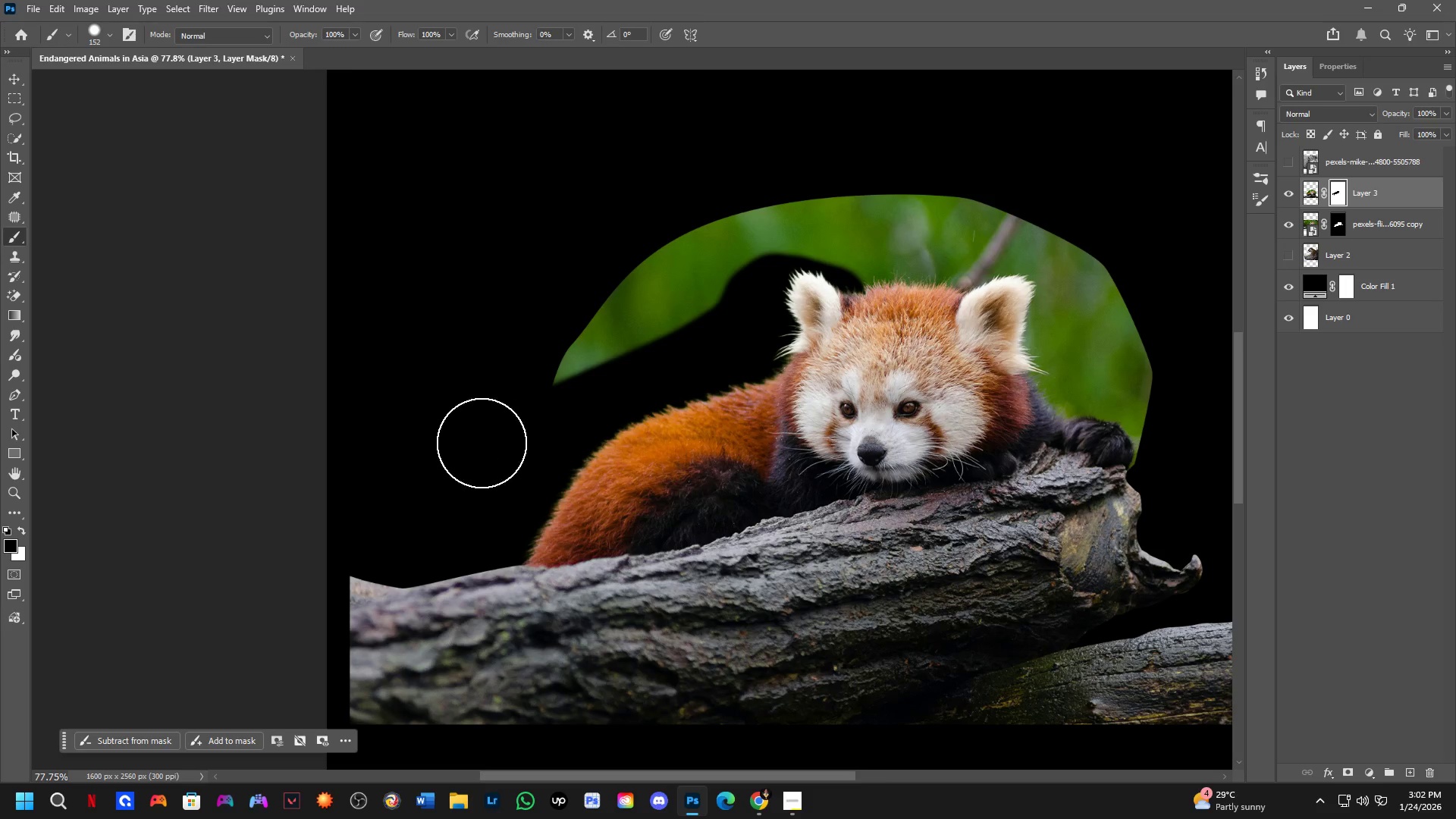 
left_click_drag(start_coordinate=[481, 442], to_coordinate=[769, 264])
 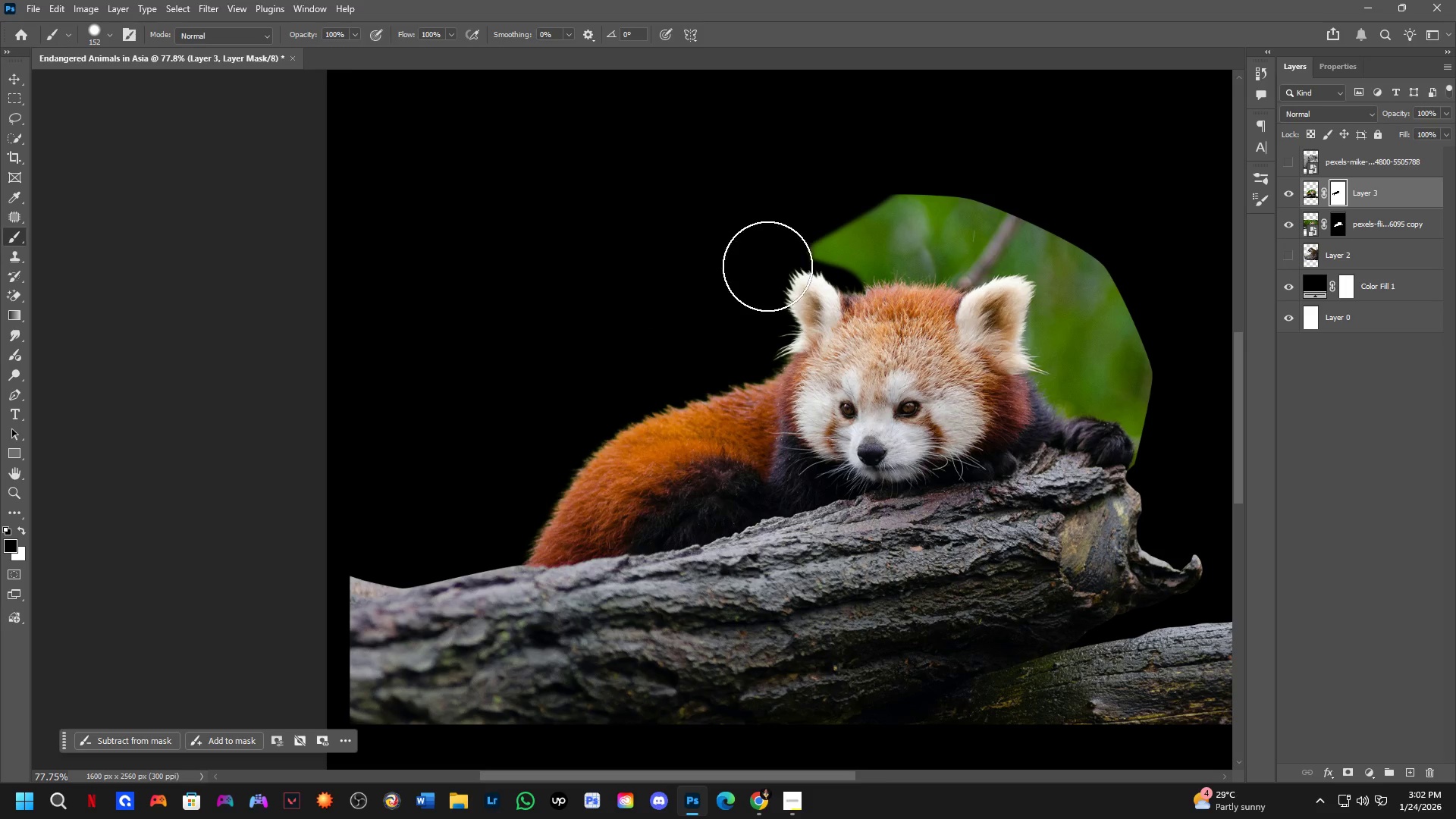 
key(Alt+AltLeft)
 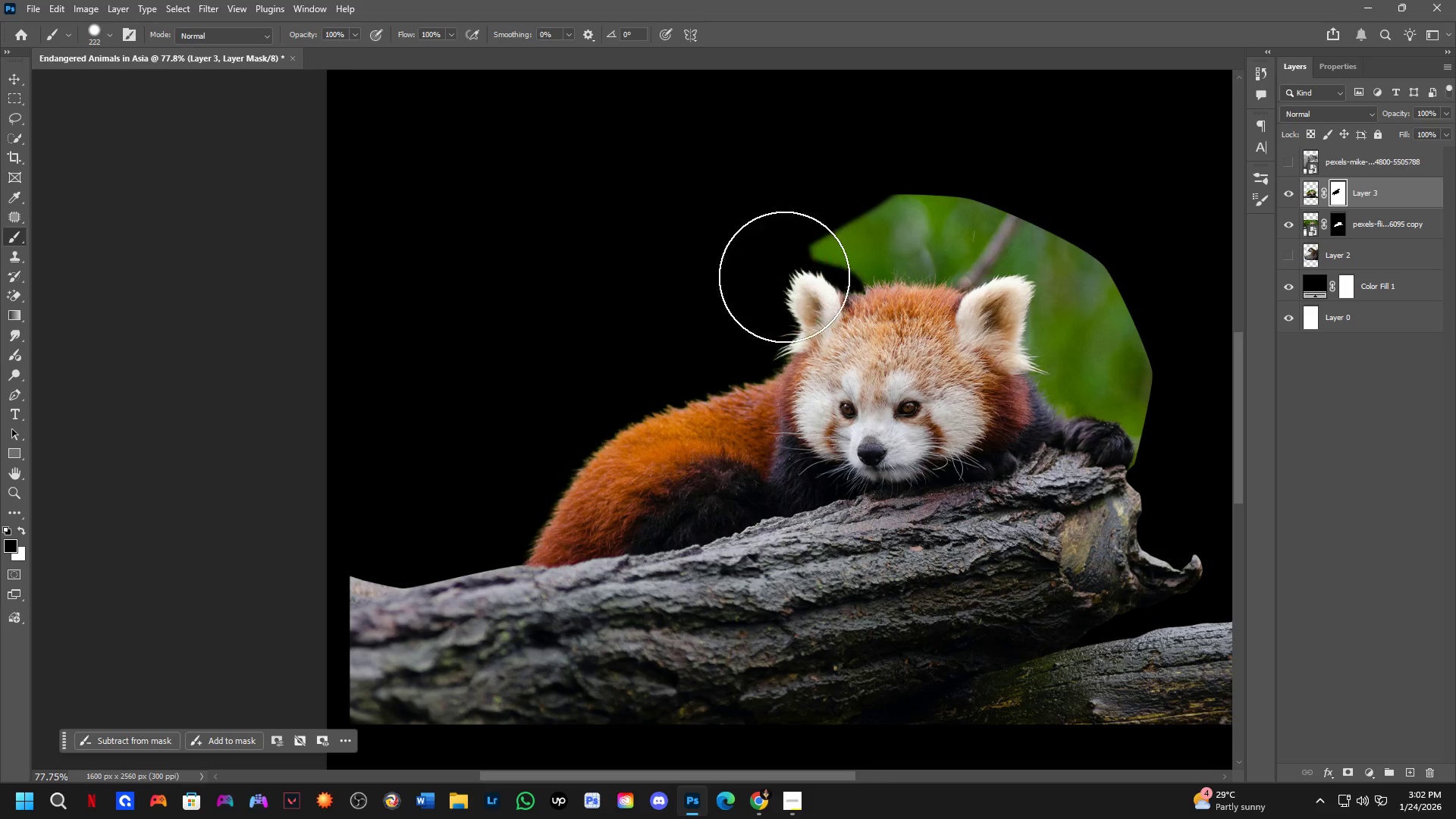 
left_click_drag(start_coordinate=[771, 285], to_coordinate=[1114, 331])
 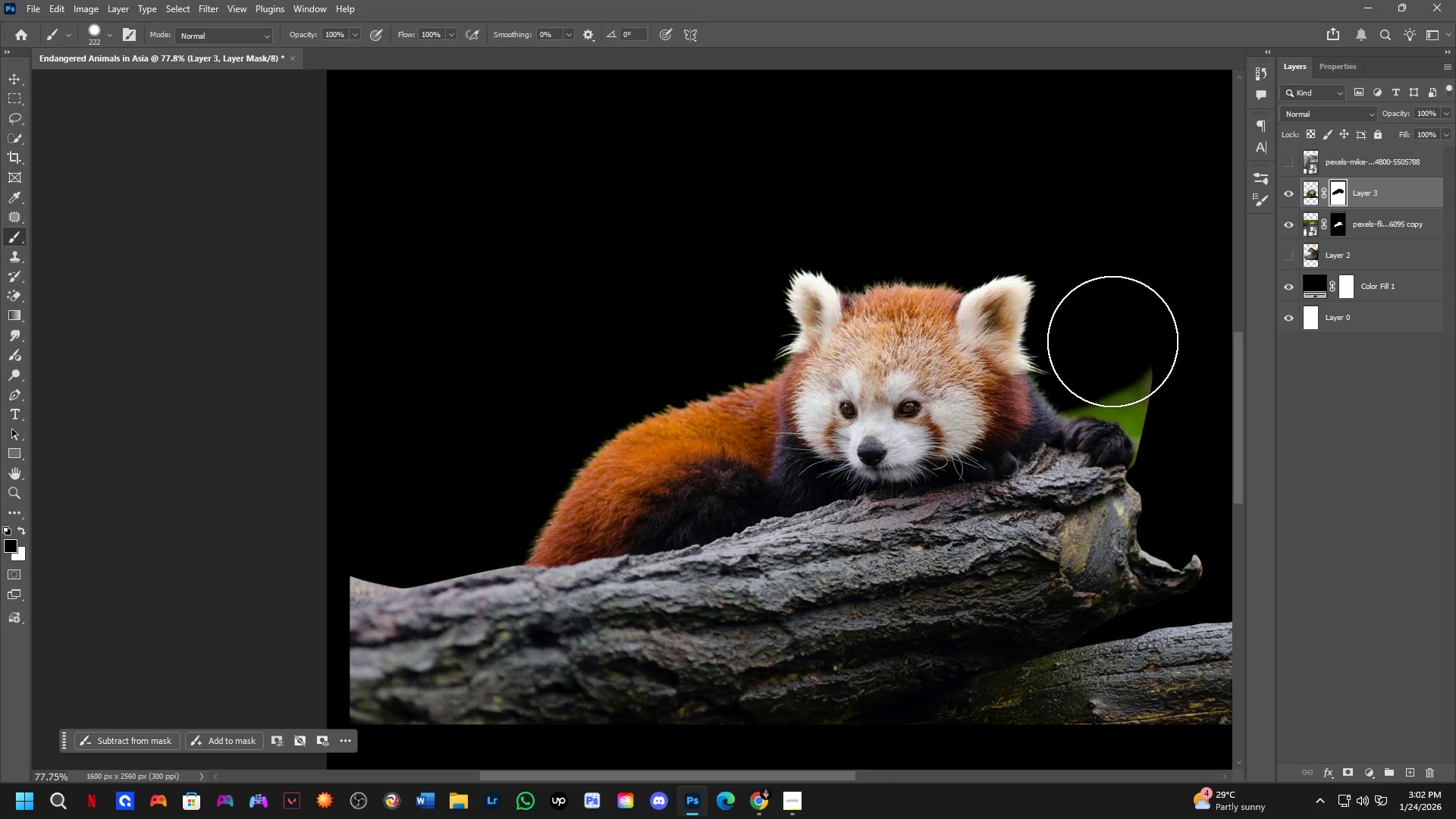 
left_click_drag(start_coordinate=[1009, 327], to_coordinate=[783, 353])
 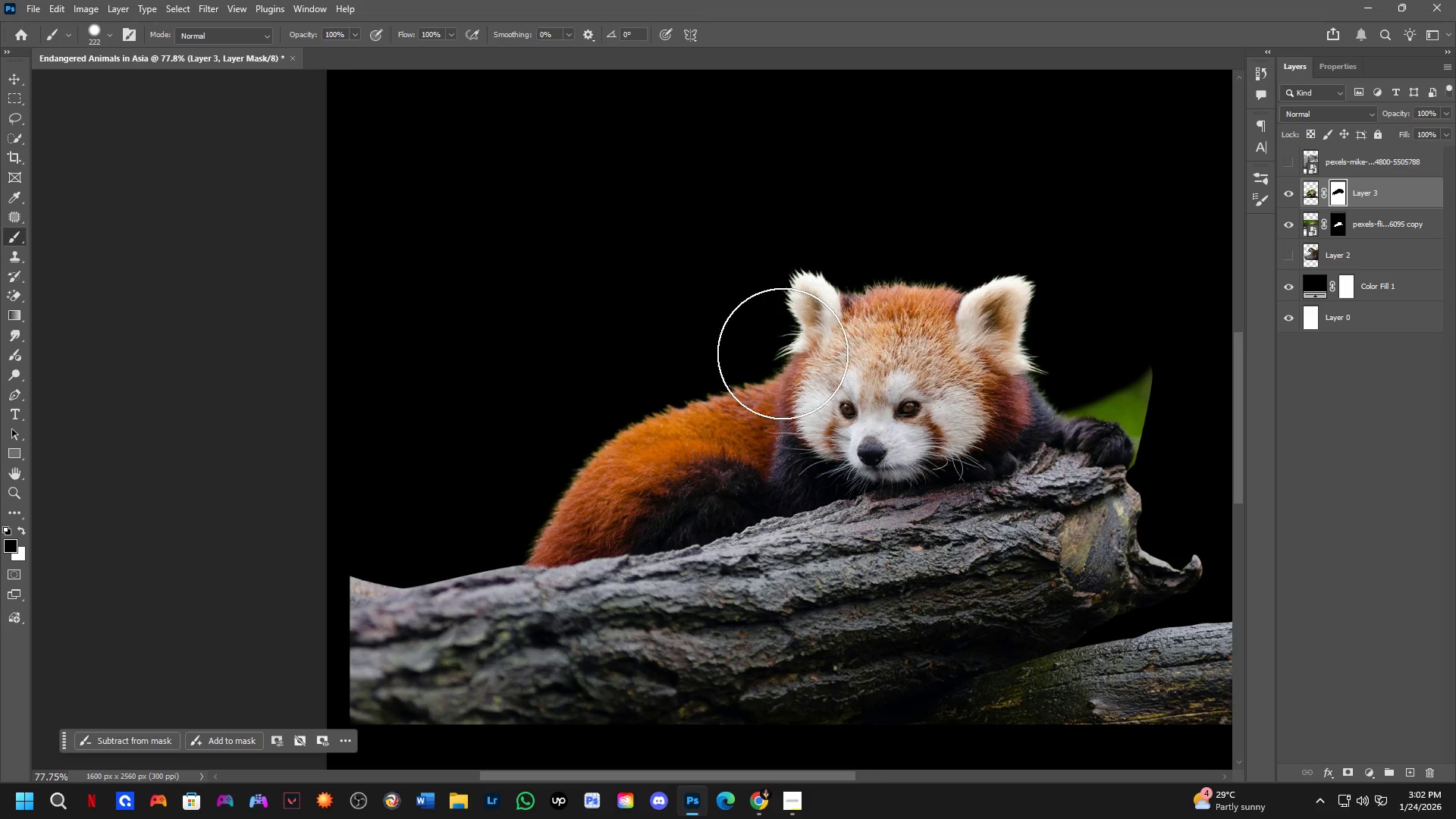 
hold_key(key=Space, duration=0.55)
 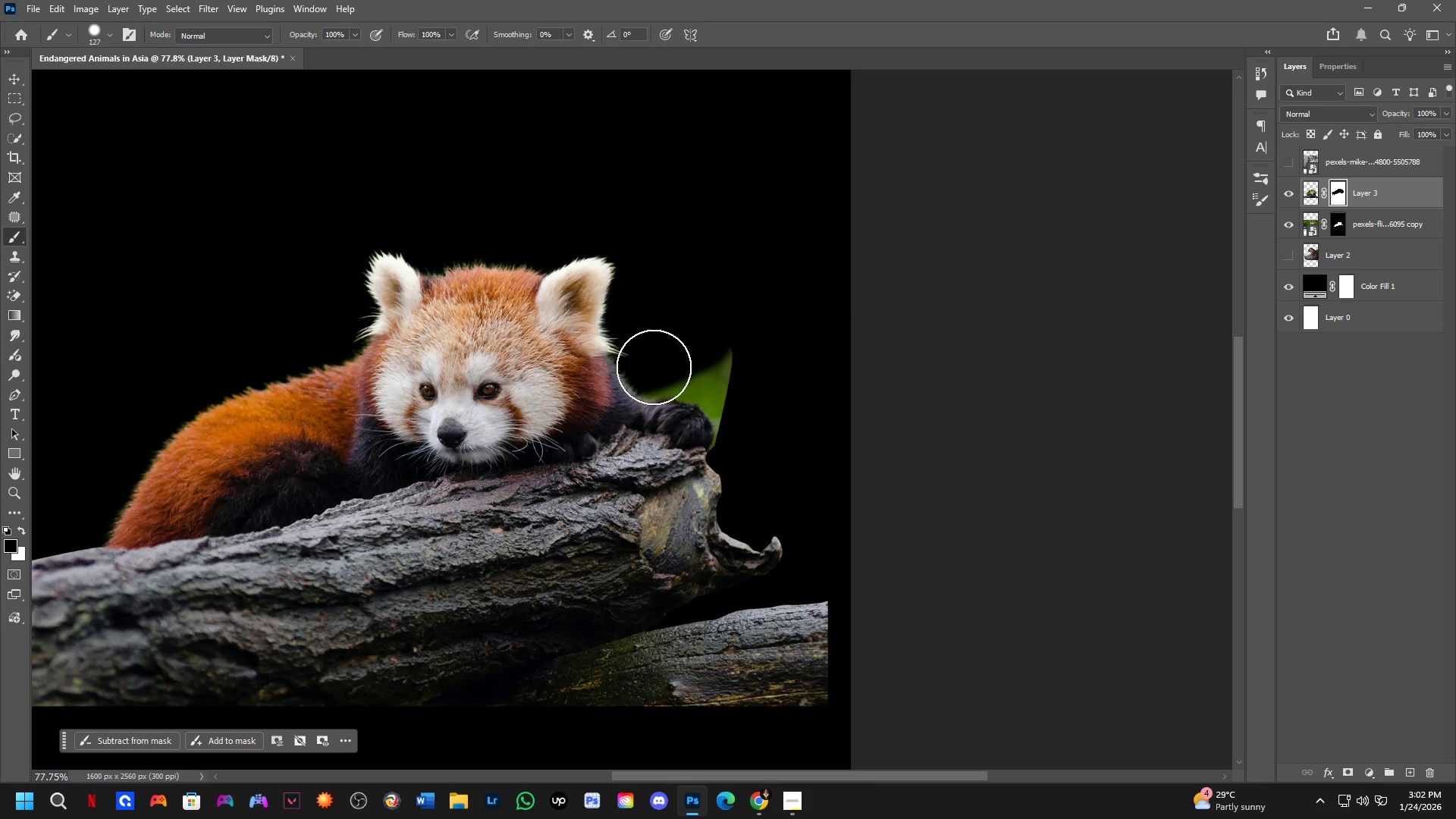 
left_click_drag(start_coordinate=[924, 382], to_coordinate=[504, 364])
 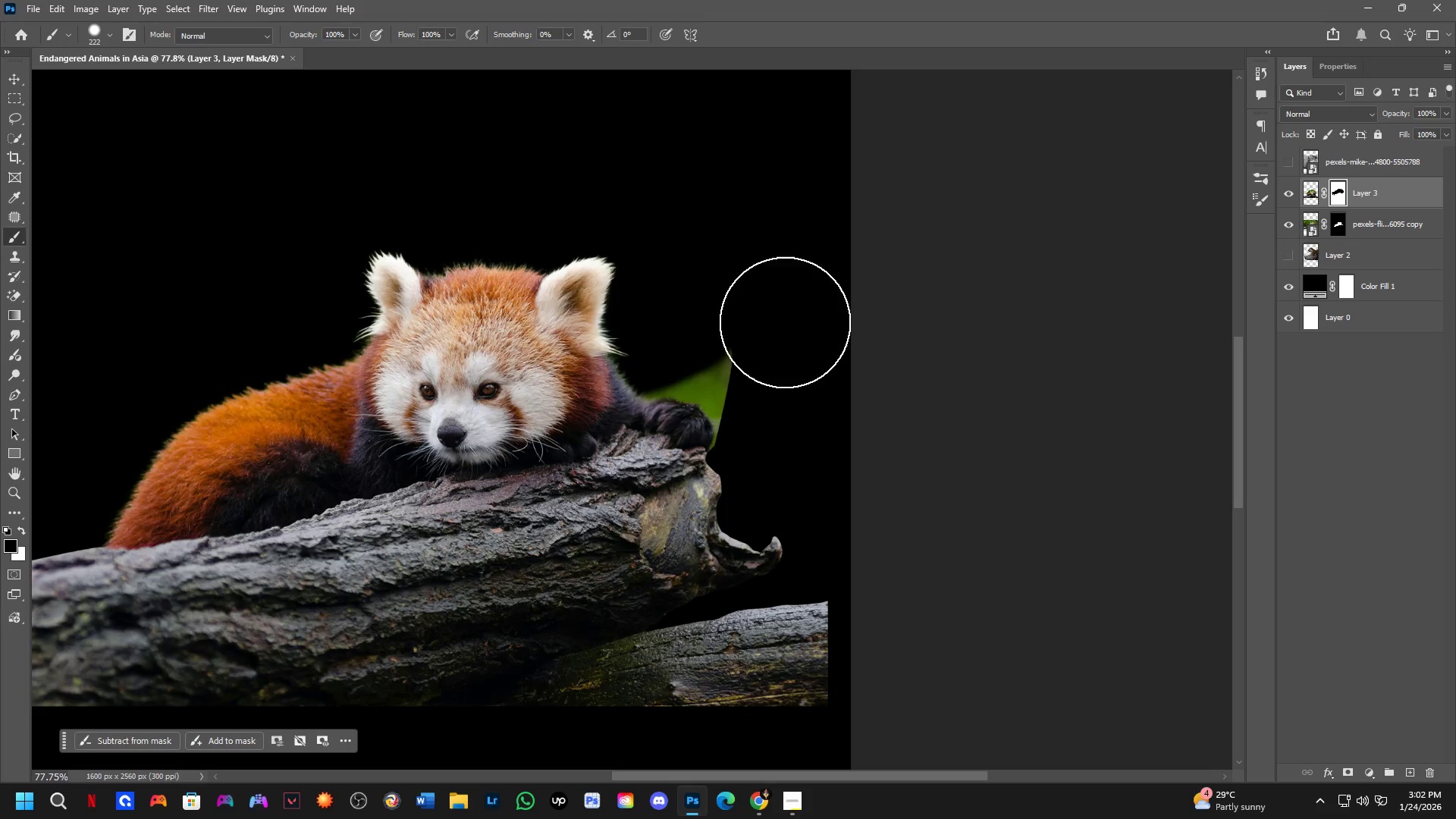 
key(Alt+AltLeft)
 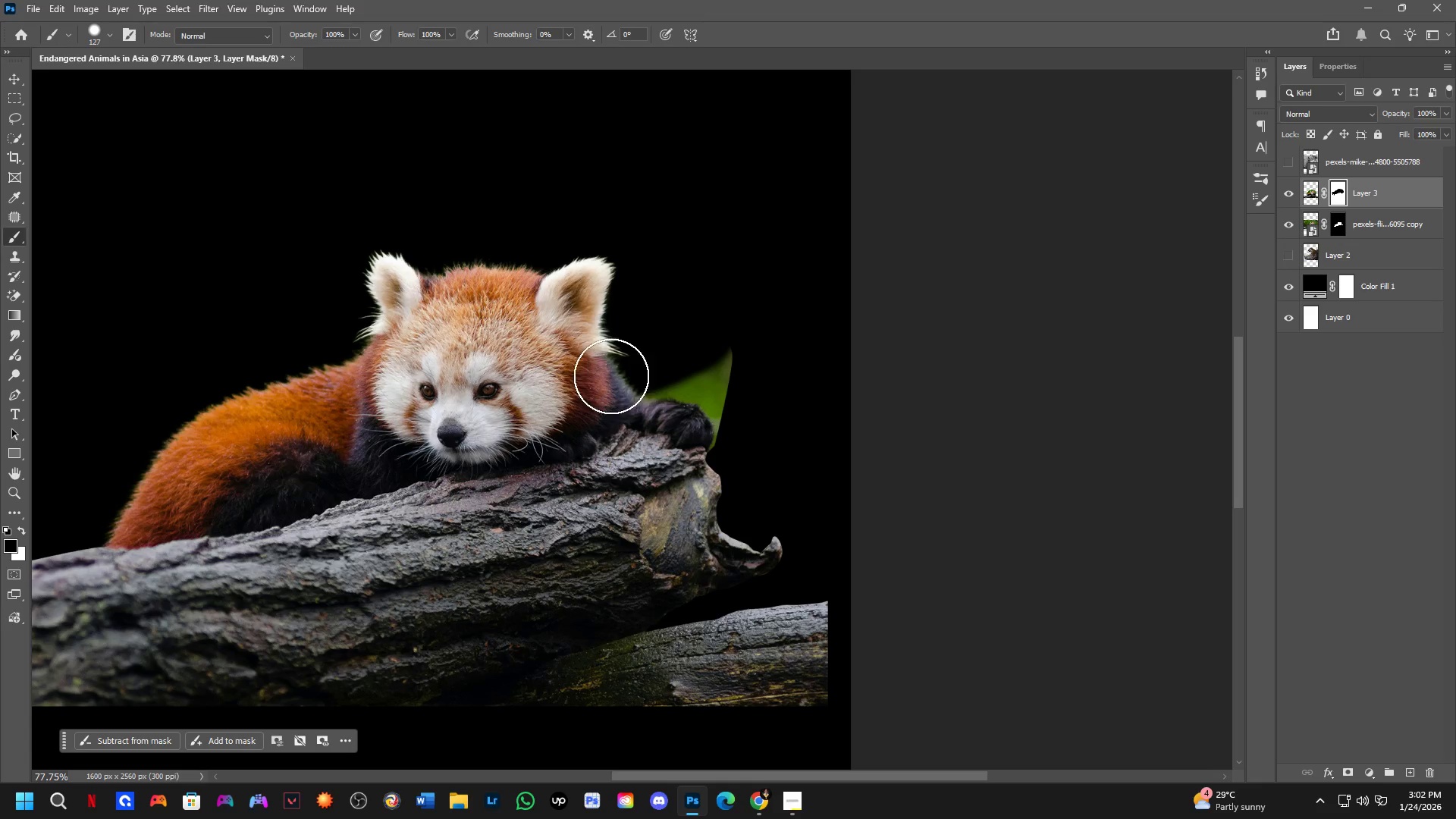 
left_click_drag(start_coordinate=[631, 374], to_coordinate=[717, 397])
 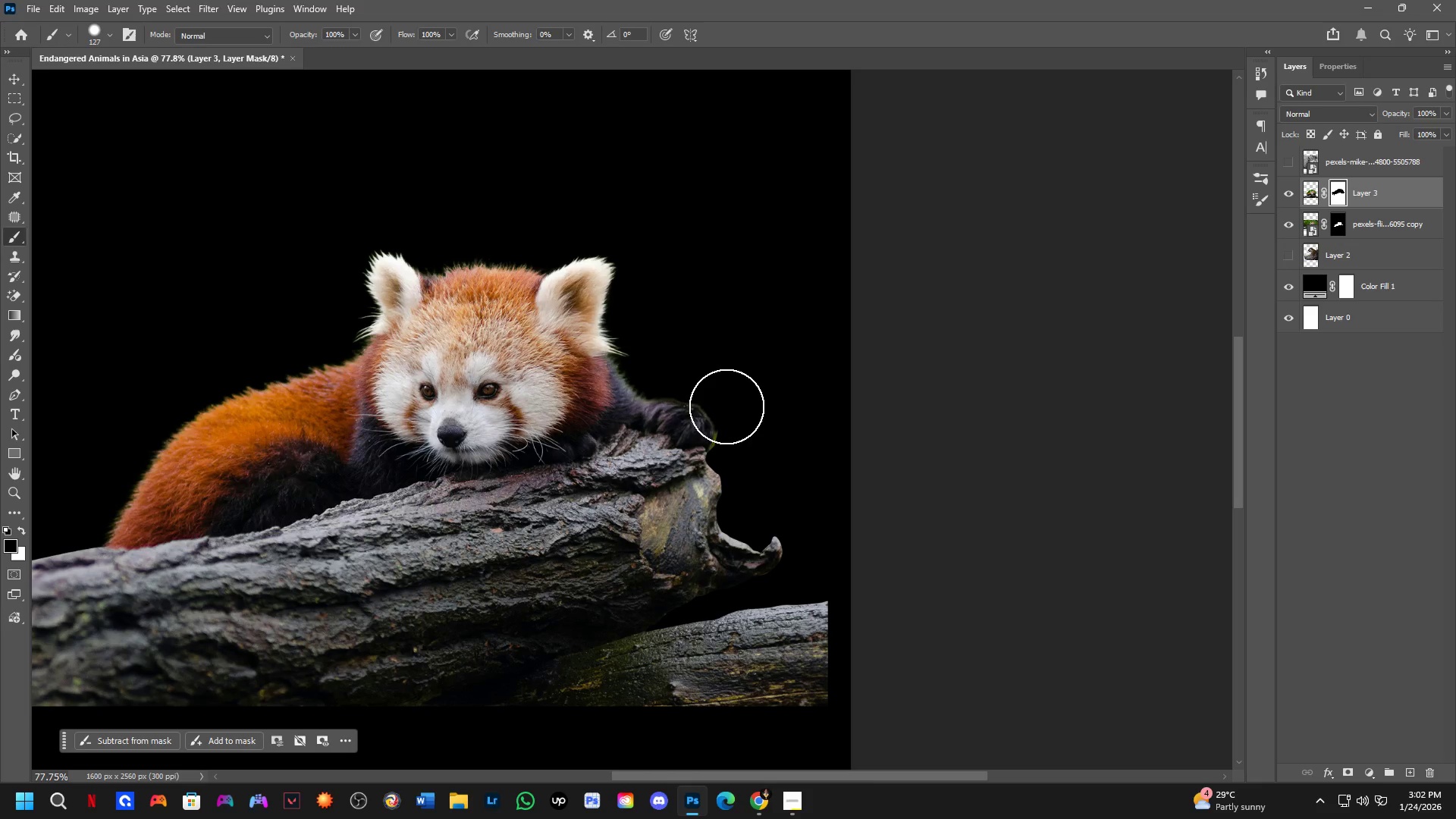 
left_click_drag(start_coordinate=[726, 412], to_coordinate=[698, 406])
 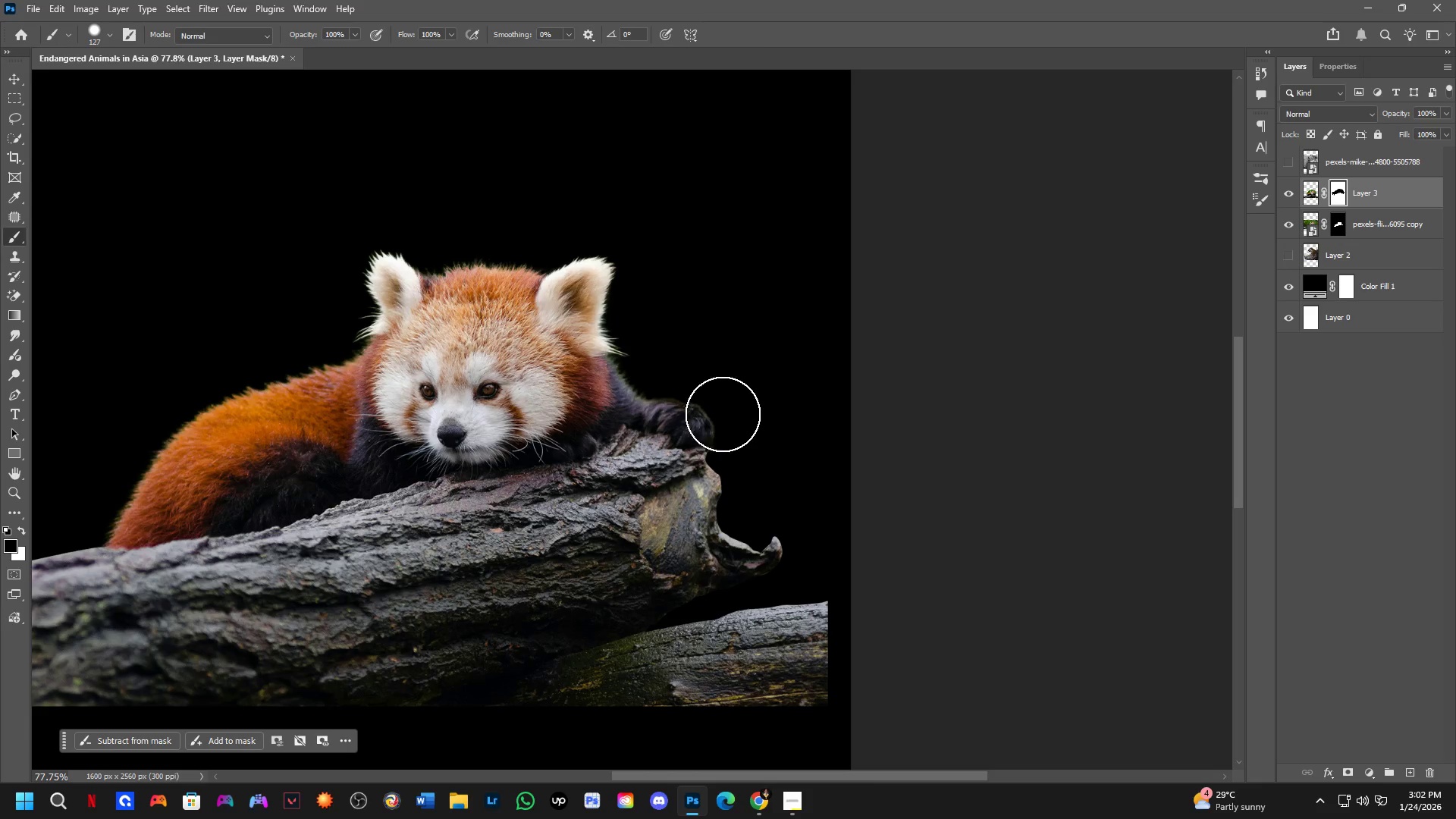 
triple_click([725, 417])
 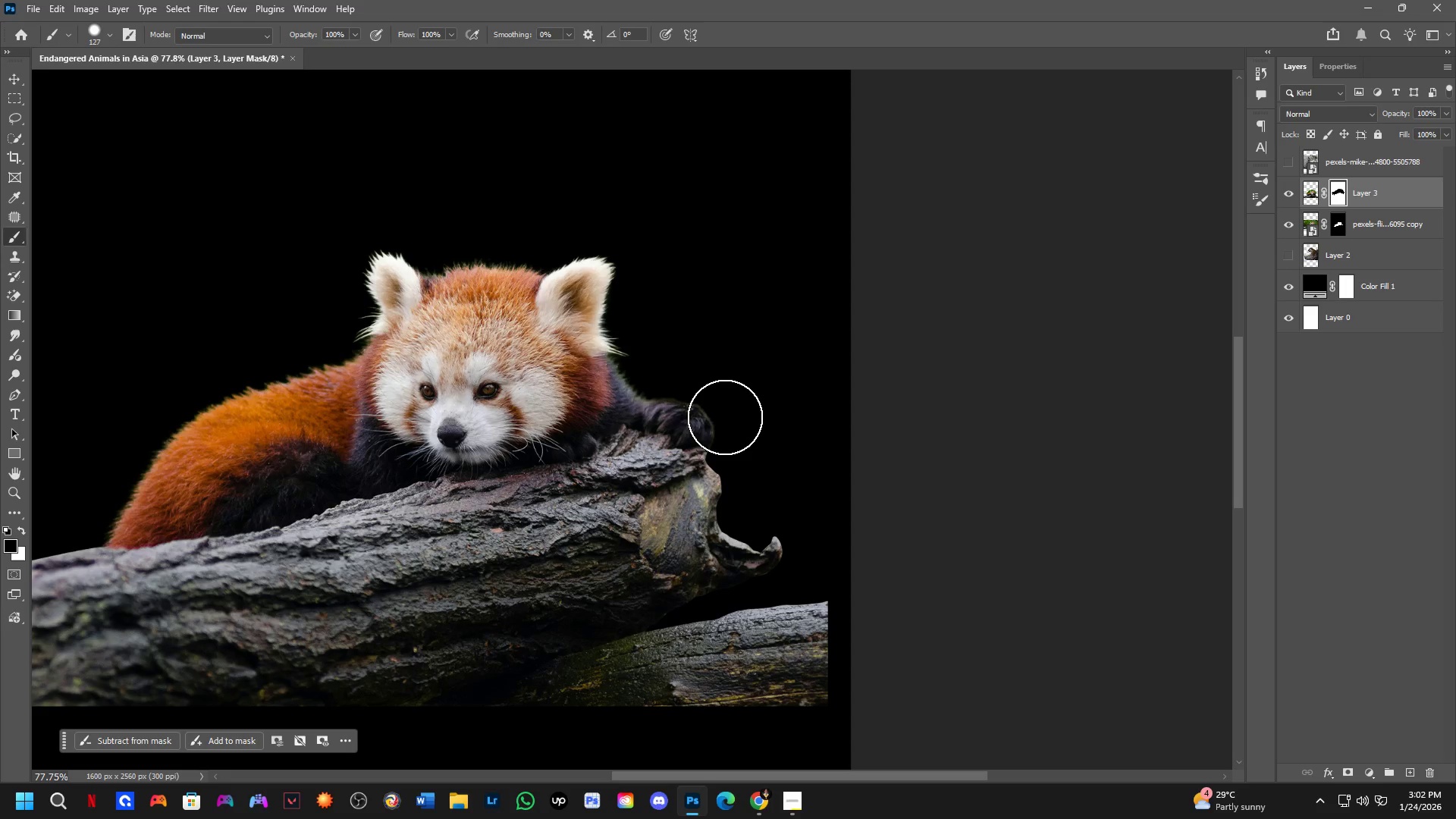 
triple_click([726, 417])
 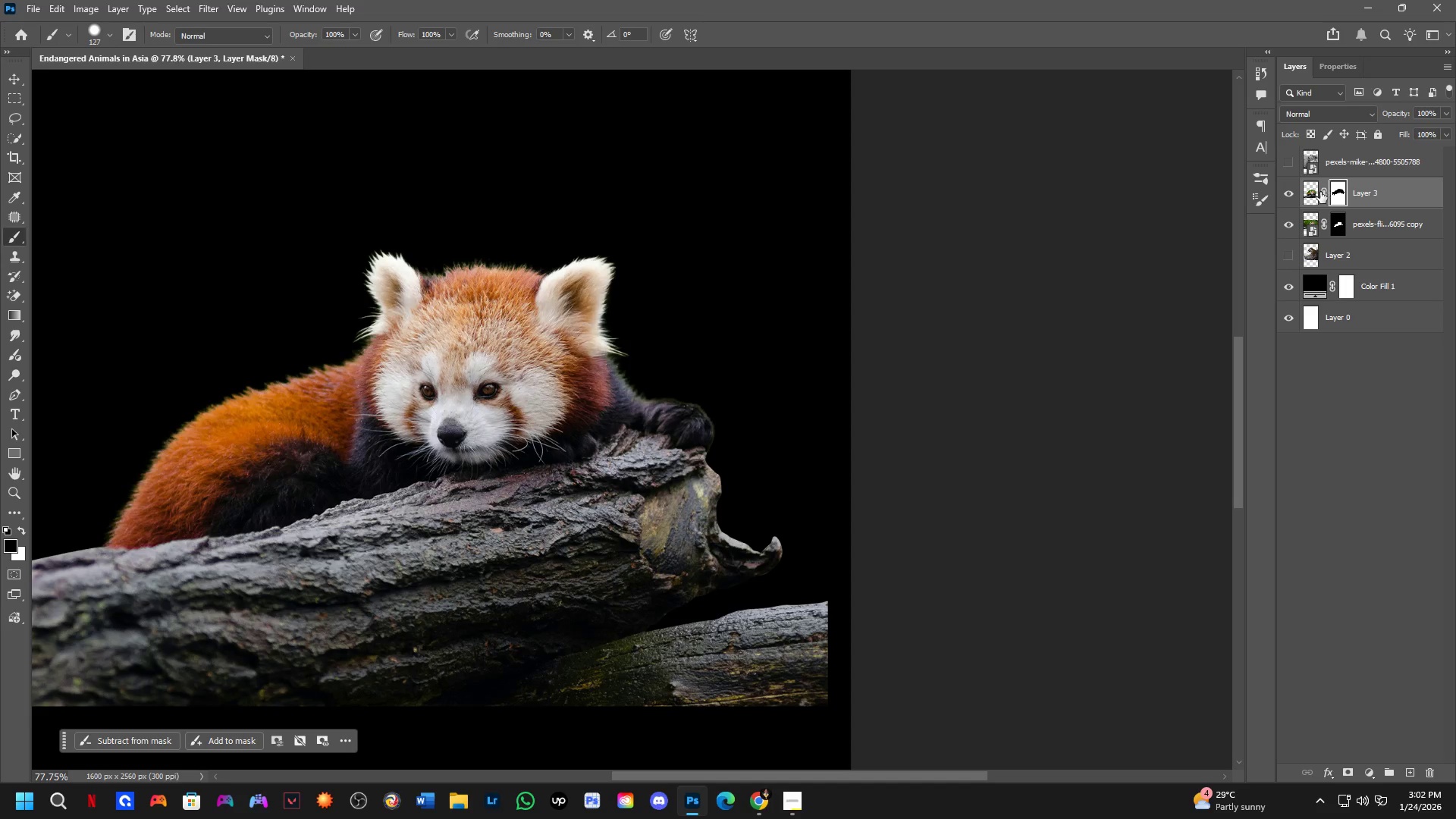 
hold_key(key=ControlLeft, duration=0.34)
 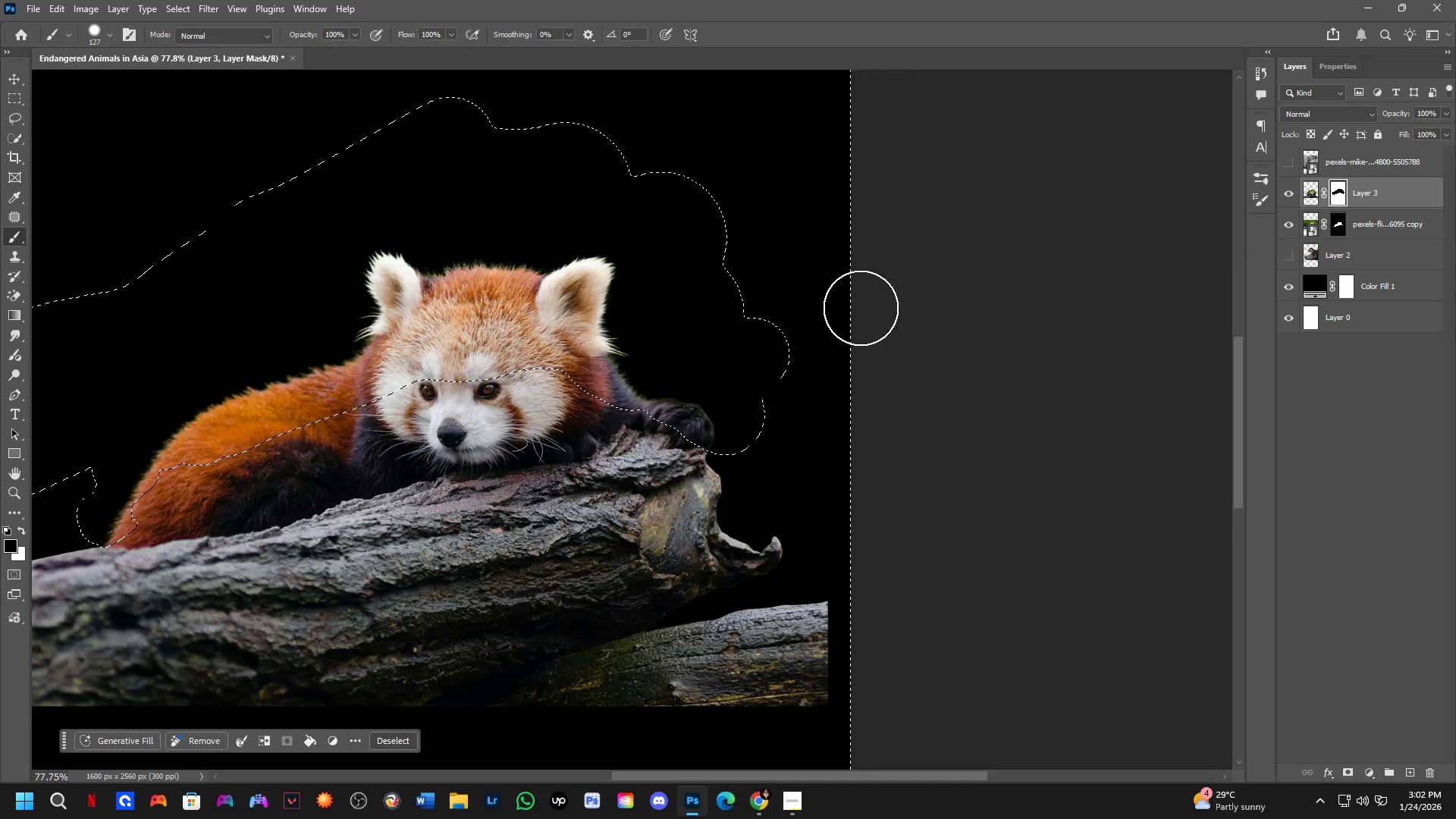 
hold_key(key=Space, duration=0.47)
 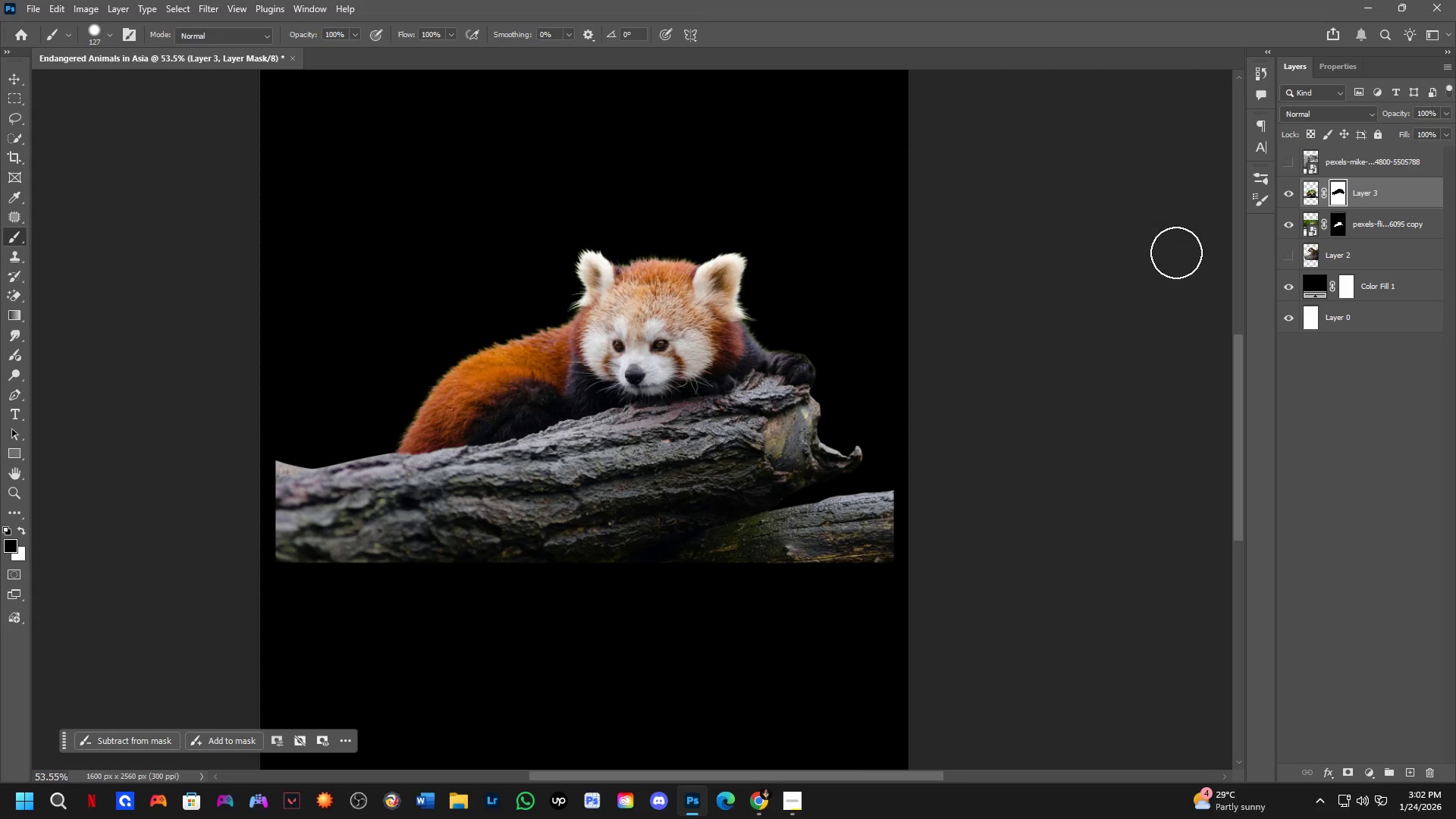 
left_click_drag(start_coordinate=[623, 381], to_coordinate=[716, 361])
 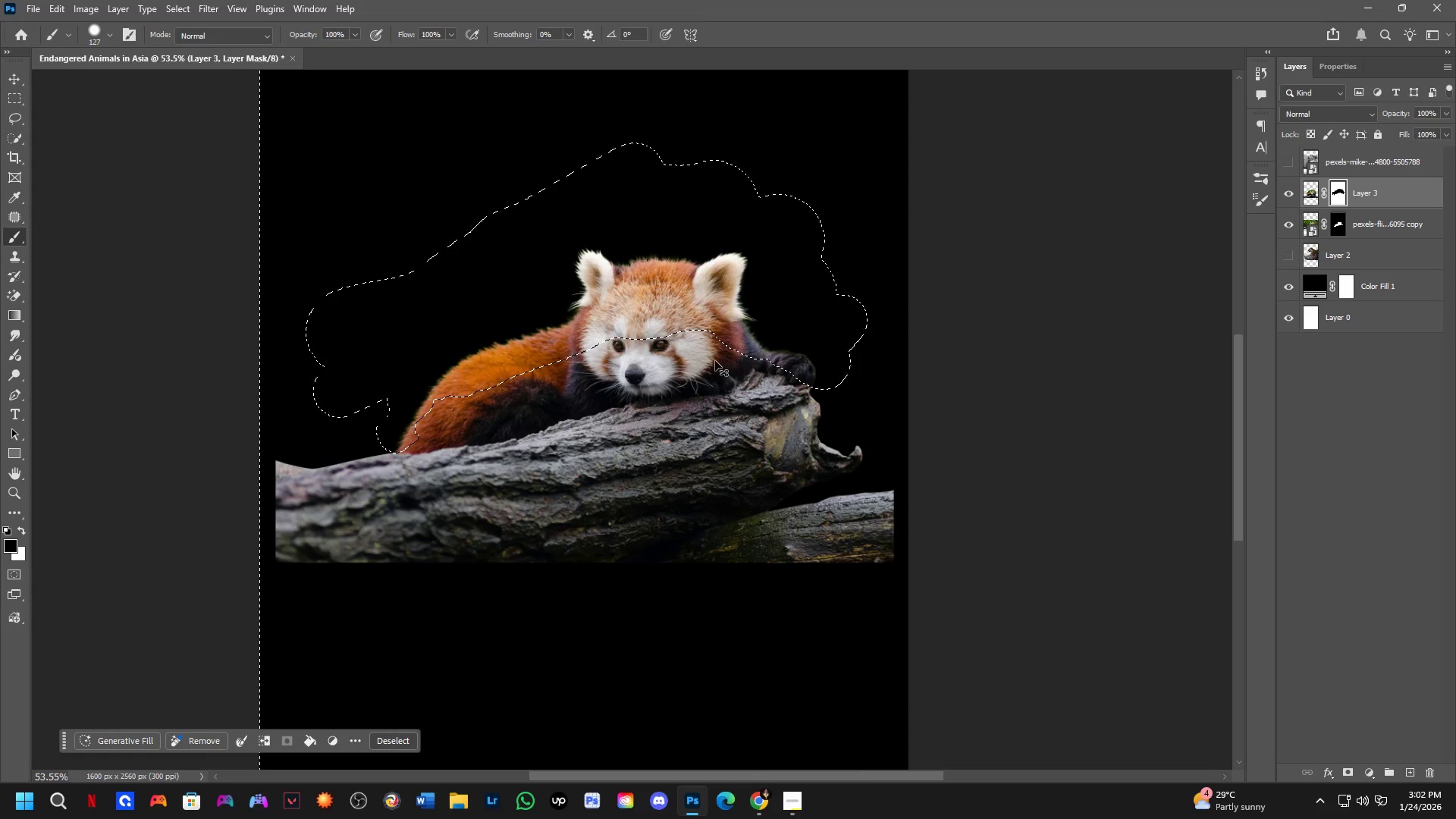 
scroll: coordinate [731, 310], scroll_direction: down, amount: 4.0
 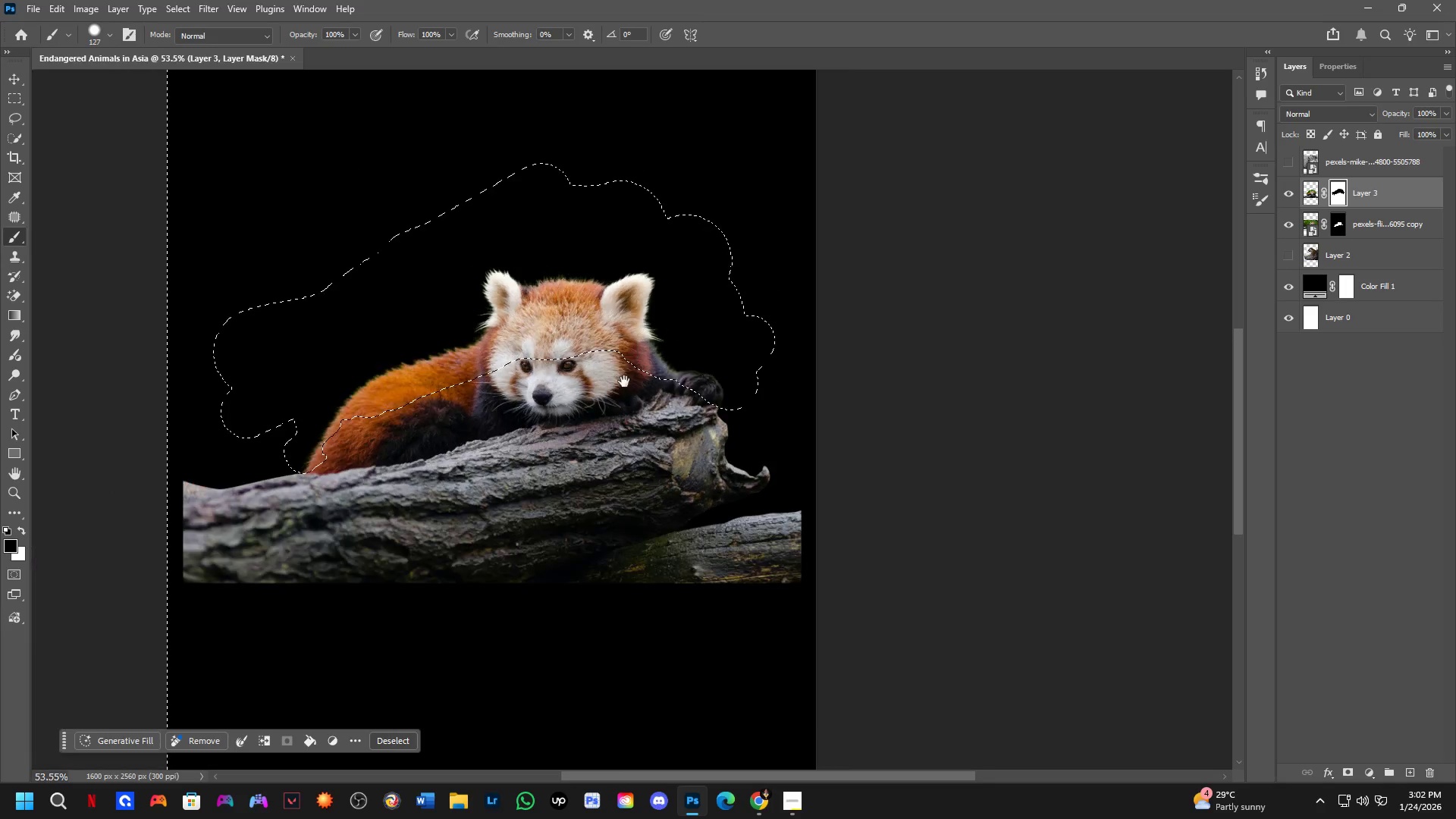 
key(Control+D)
 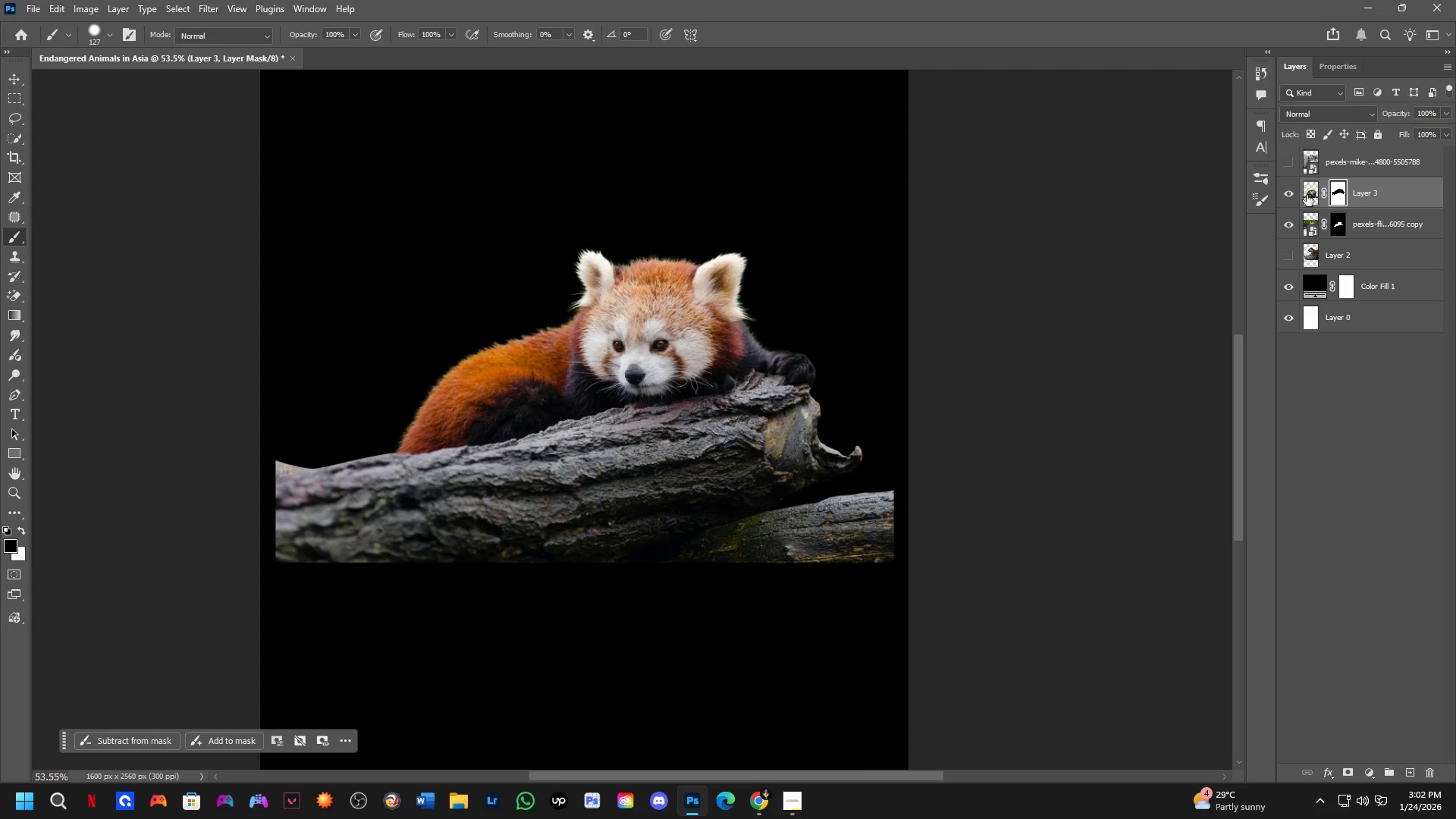 
left_click([1307, 195])
 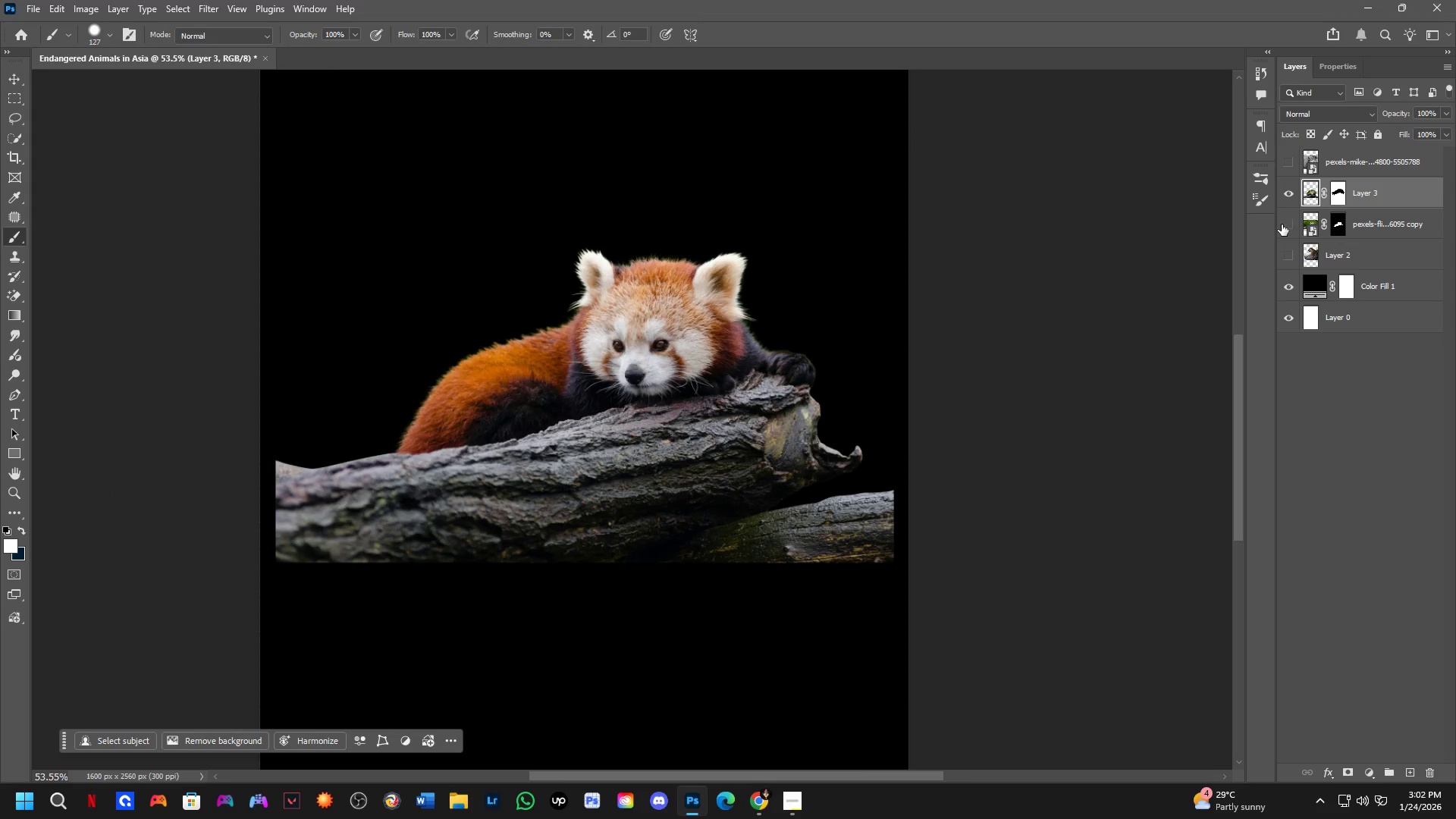 
double_click([1282, 224])
 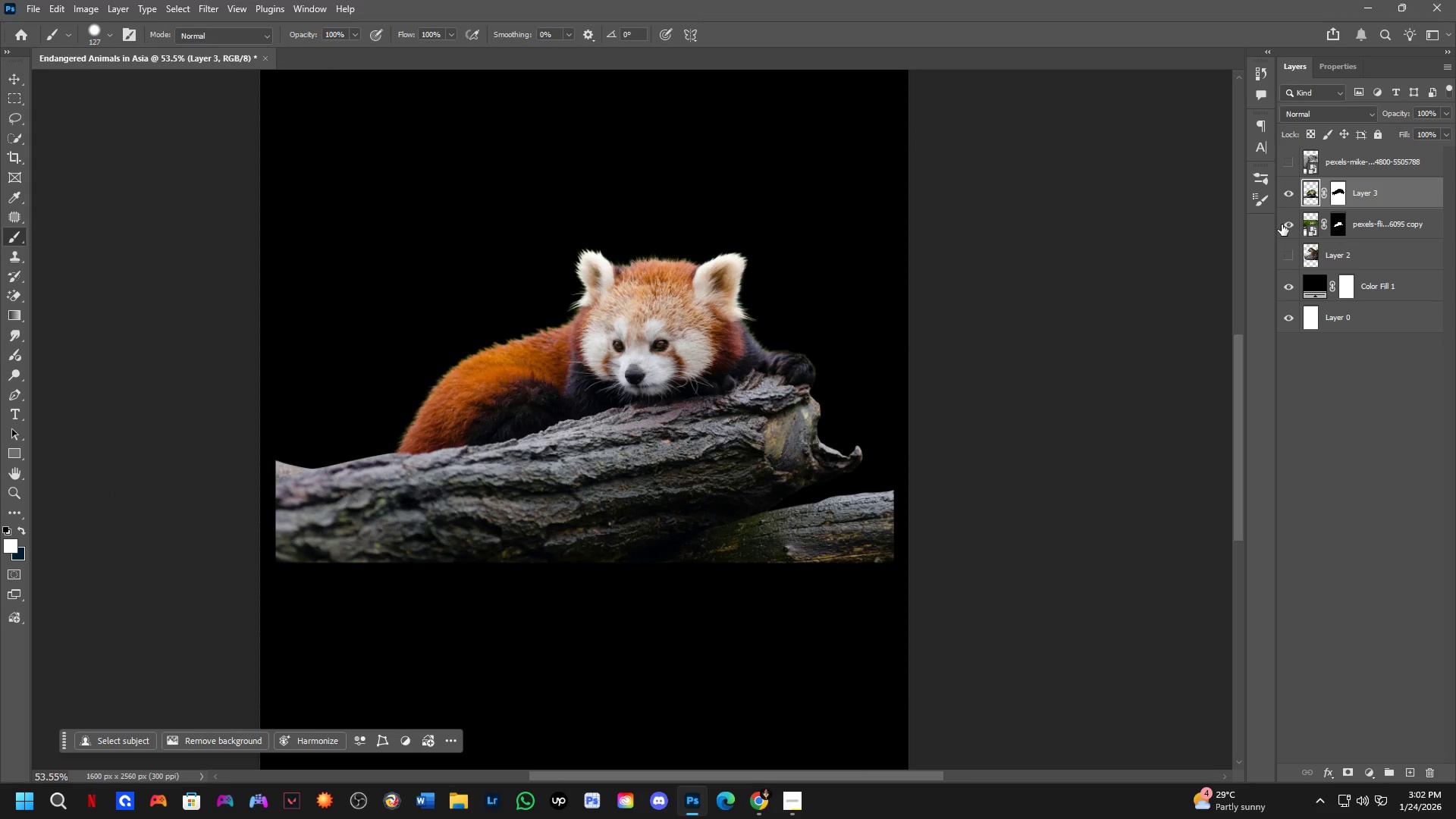 
triple_click([1282, 224])
 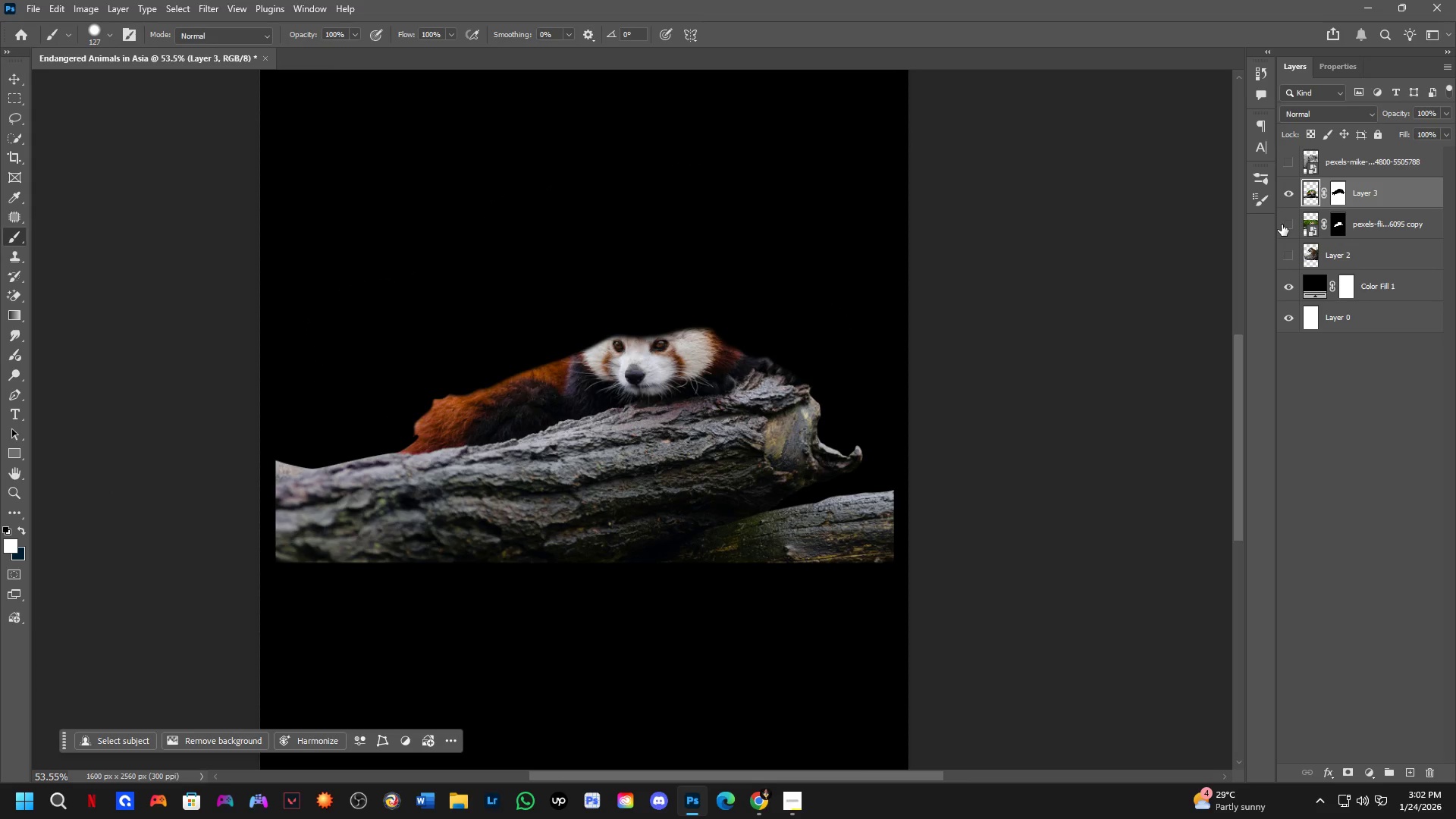 
left_click([1282, 224])
 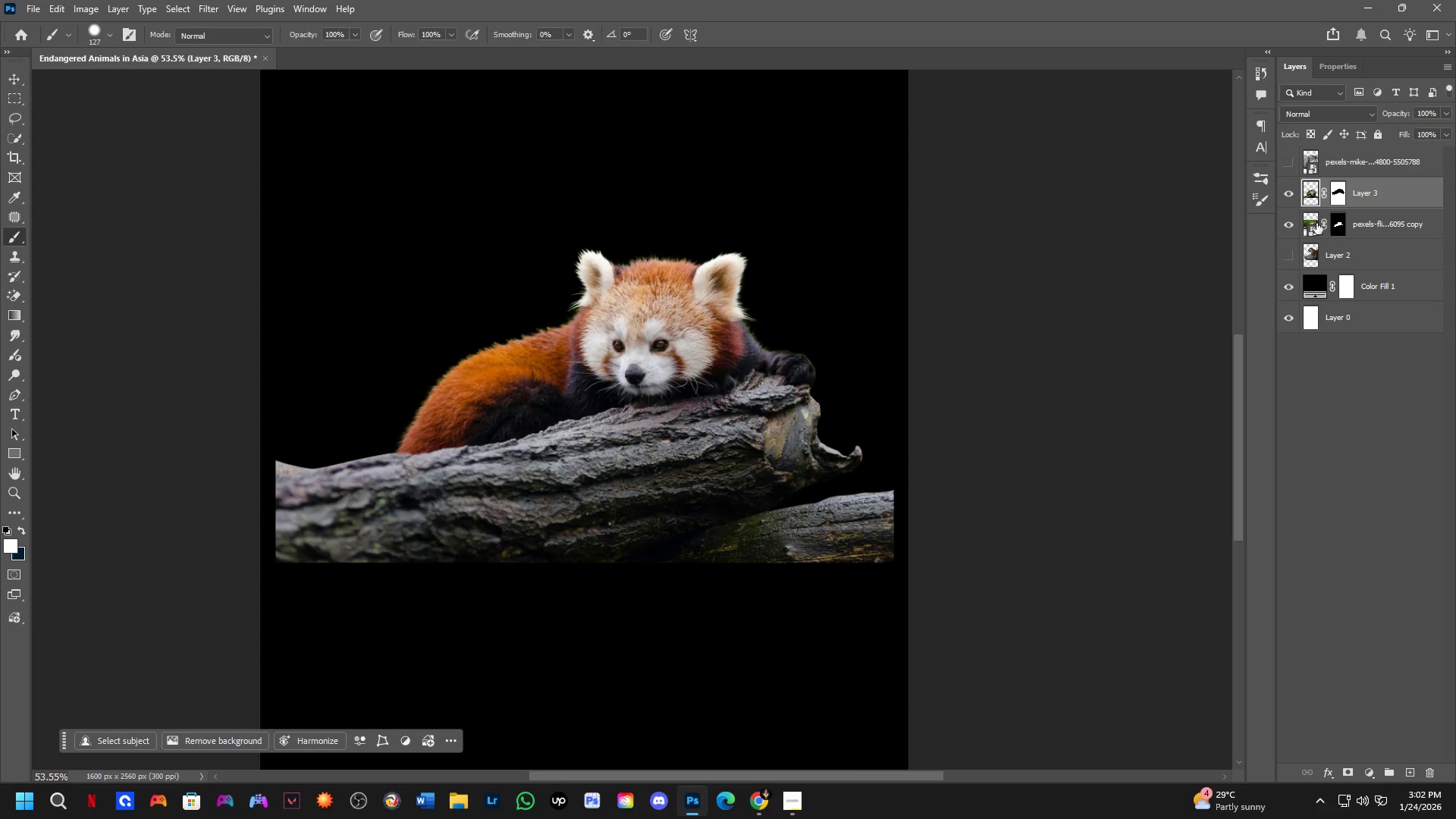 
double_click([1378, 224])
 